 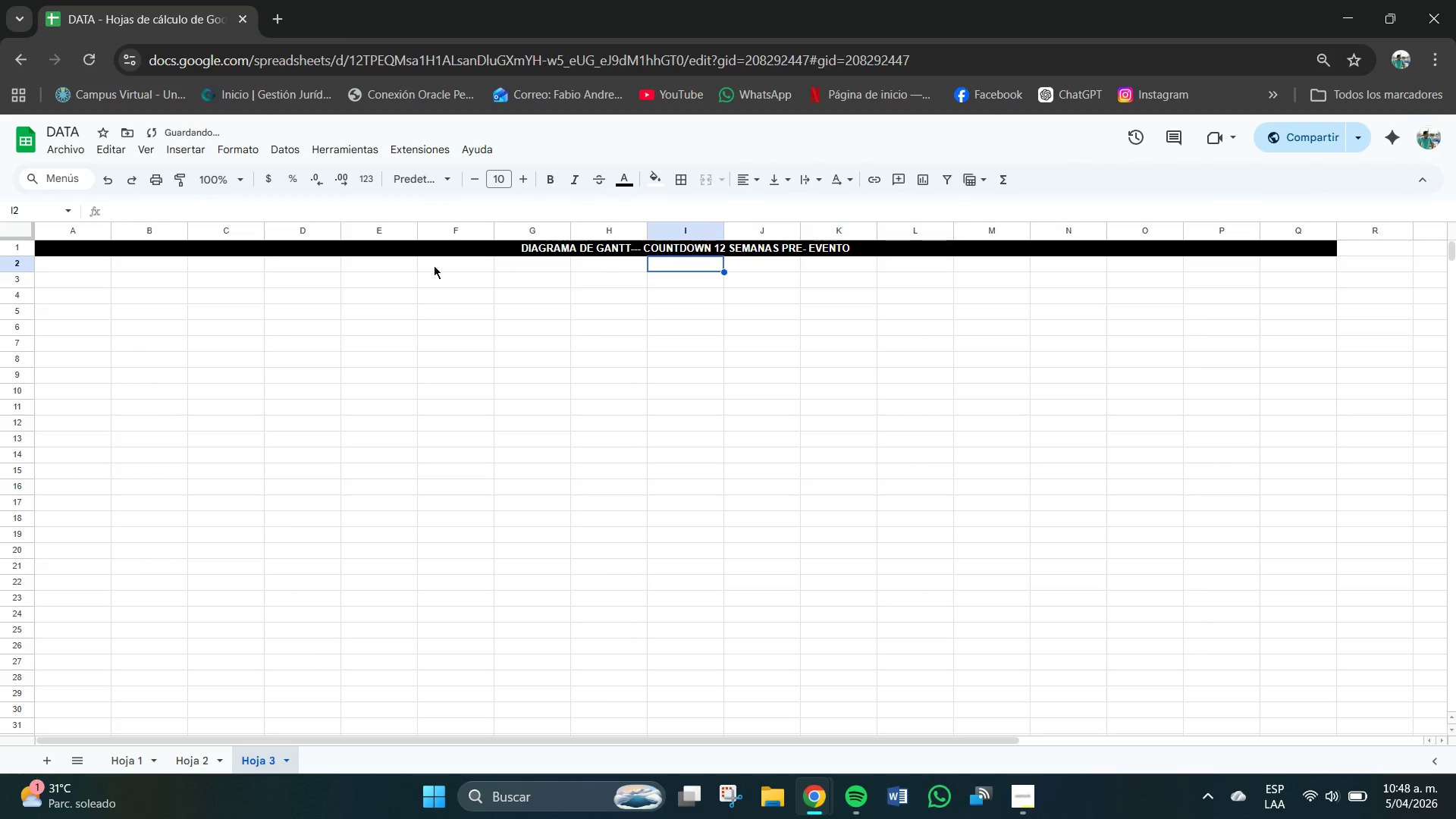 
left_click([83, 268])
 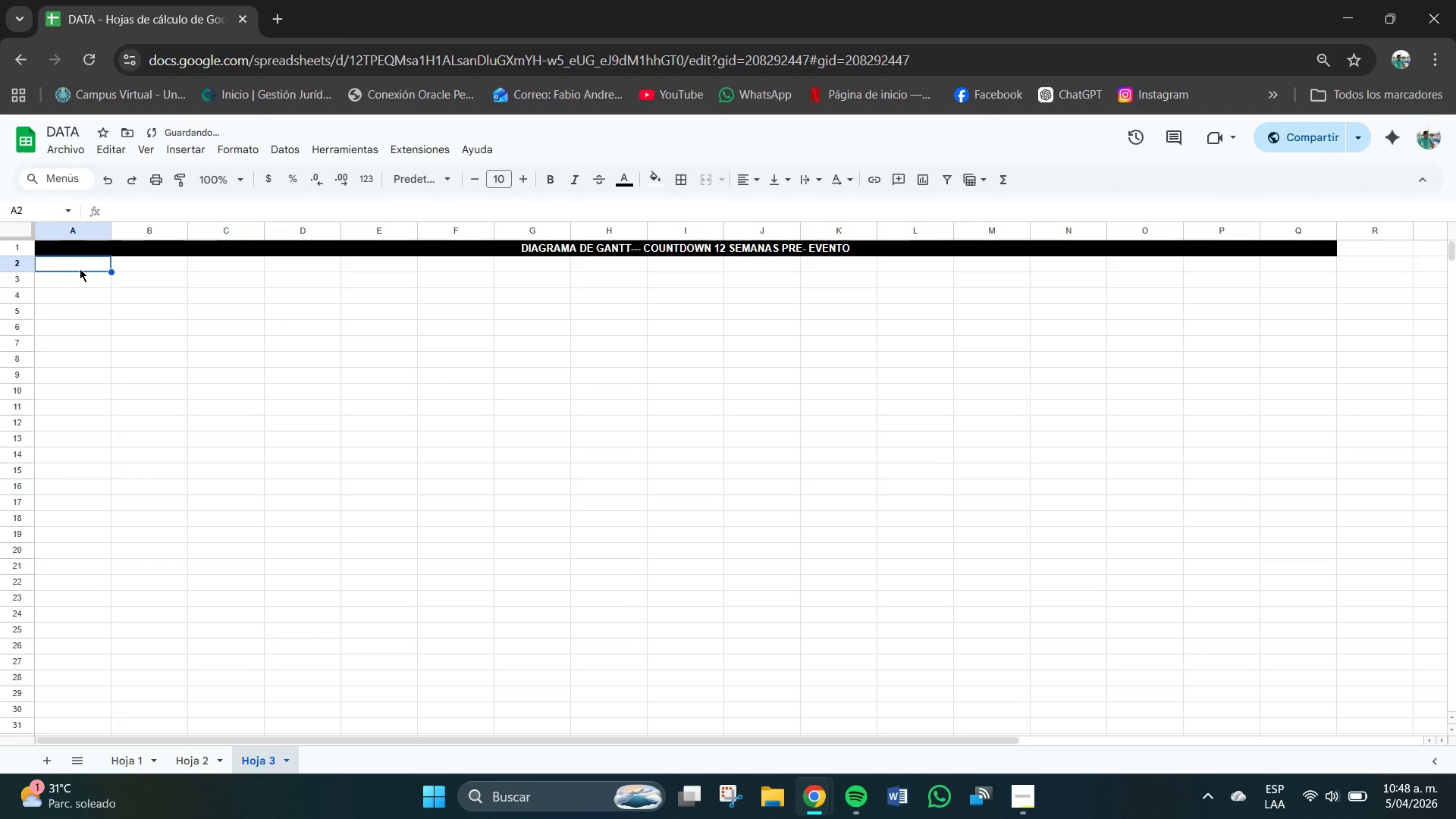 
left_click_drag(start_coordinate=[80, 268], to_coordinate=[1220, 275])
 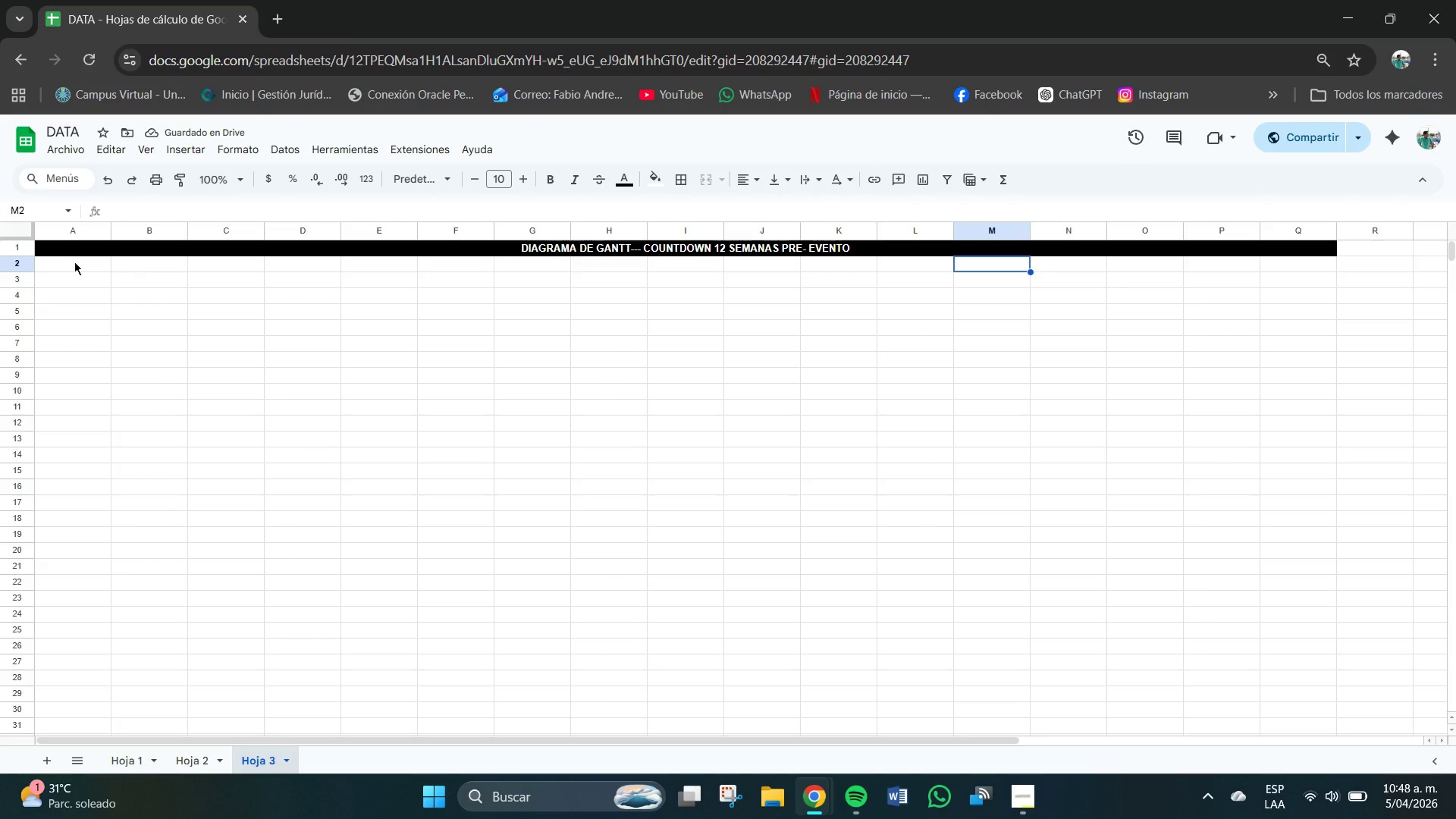 
left_click_drag(start_coordinate=[65, 263], to_coordinate=[1218, 268])
 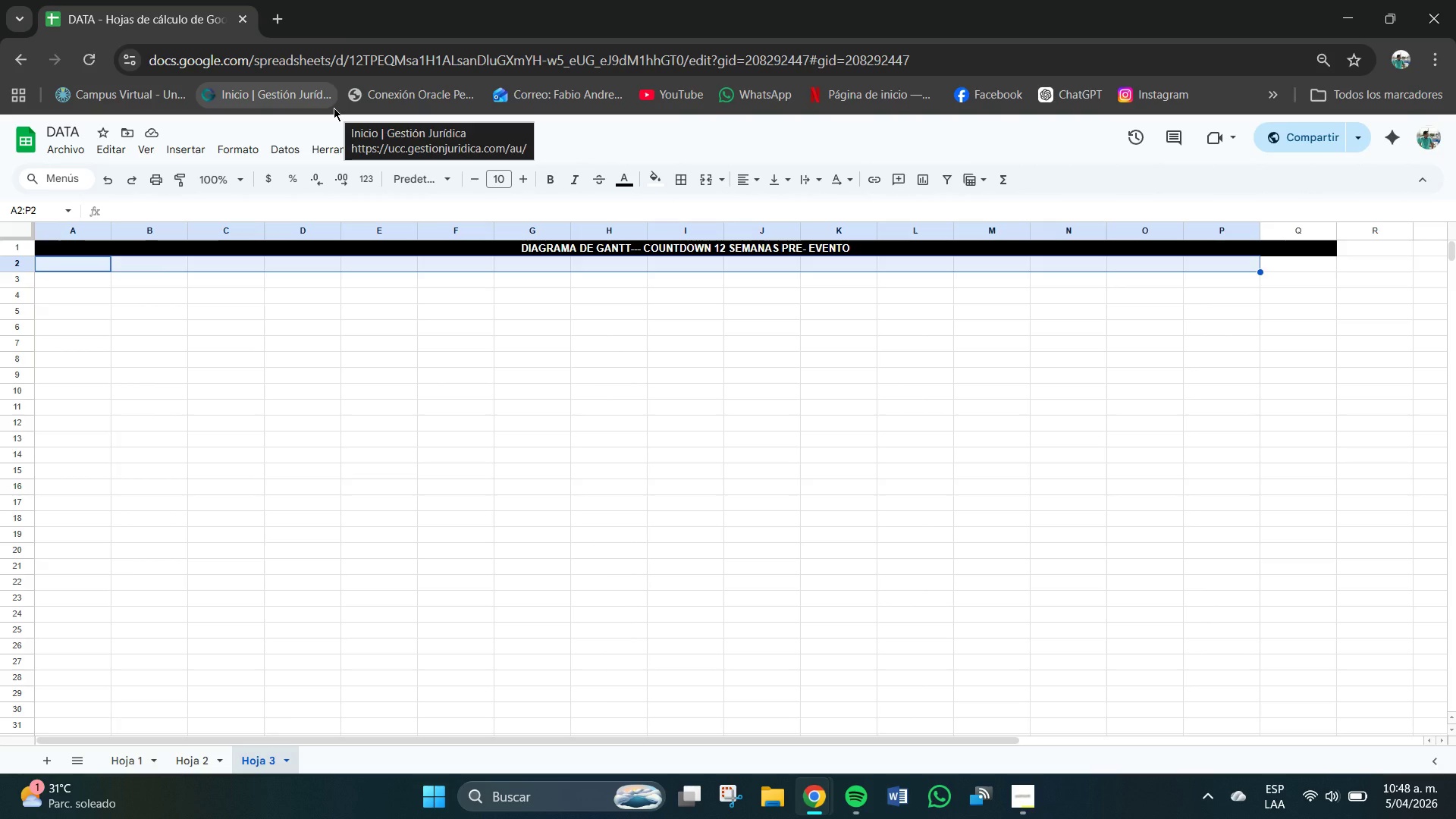 
wait(7.41)
 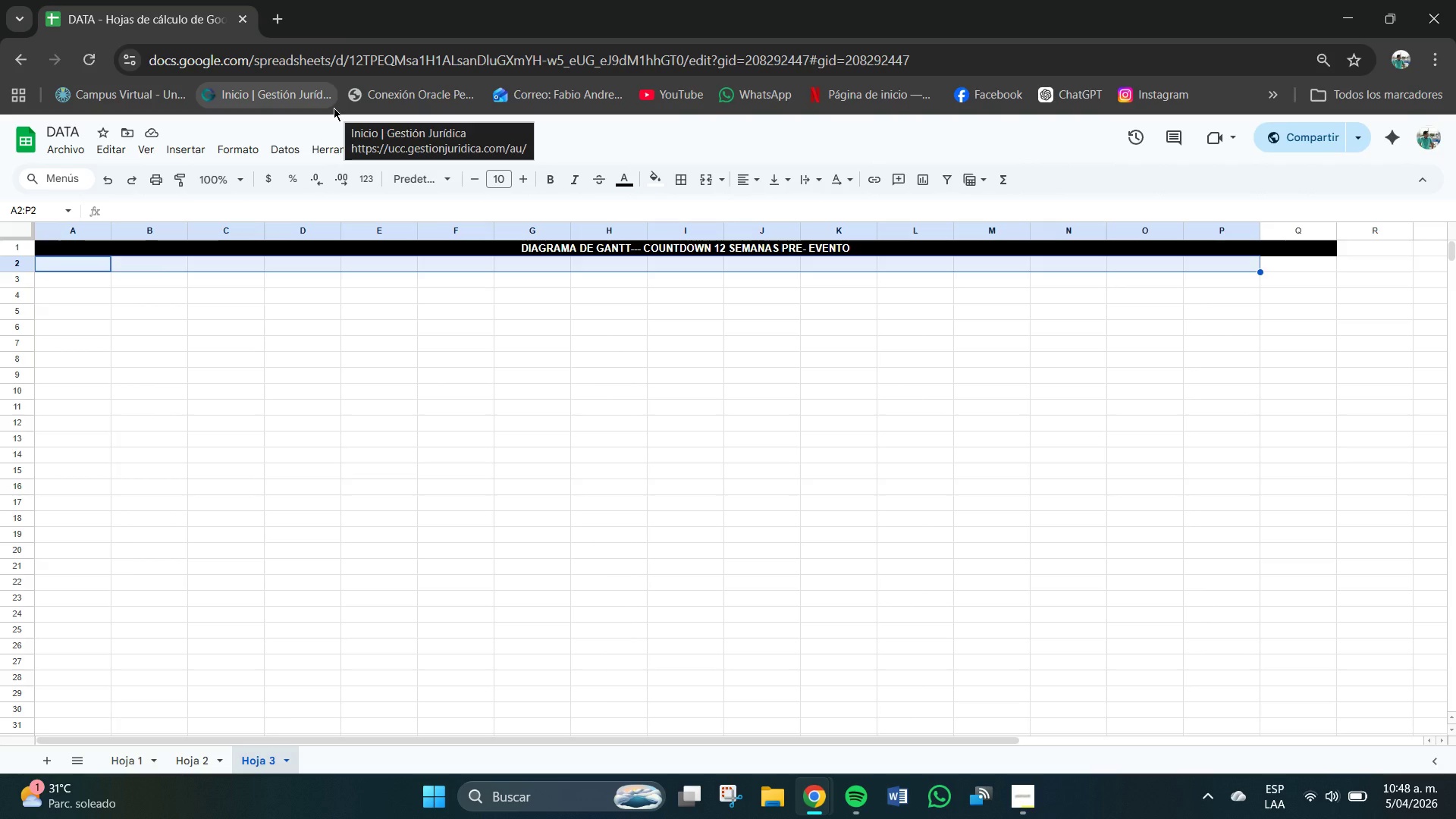 
left_click([657, 186])
 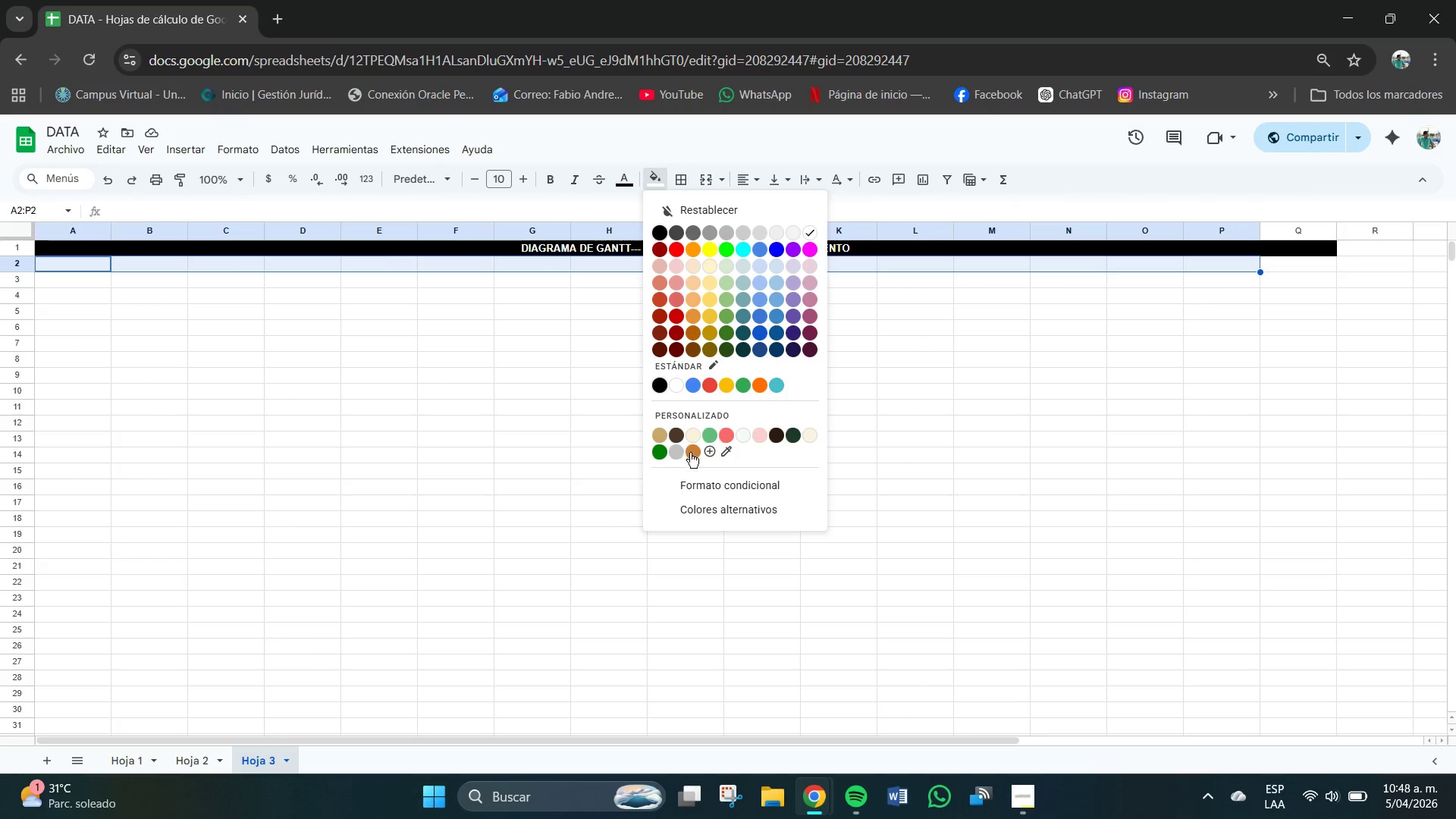 
left_click([692, 453])
 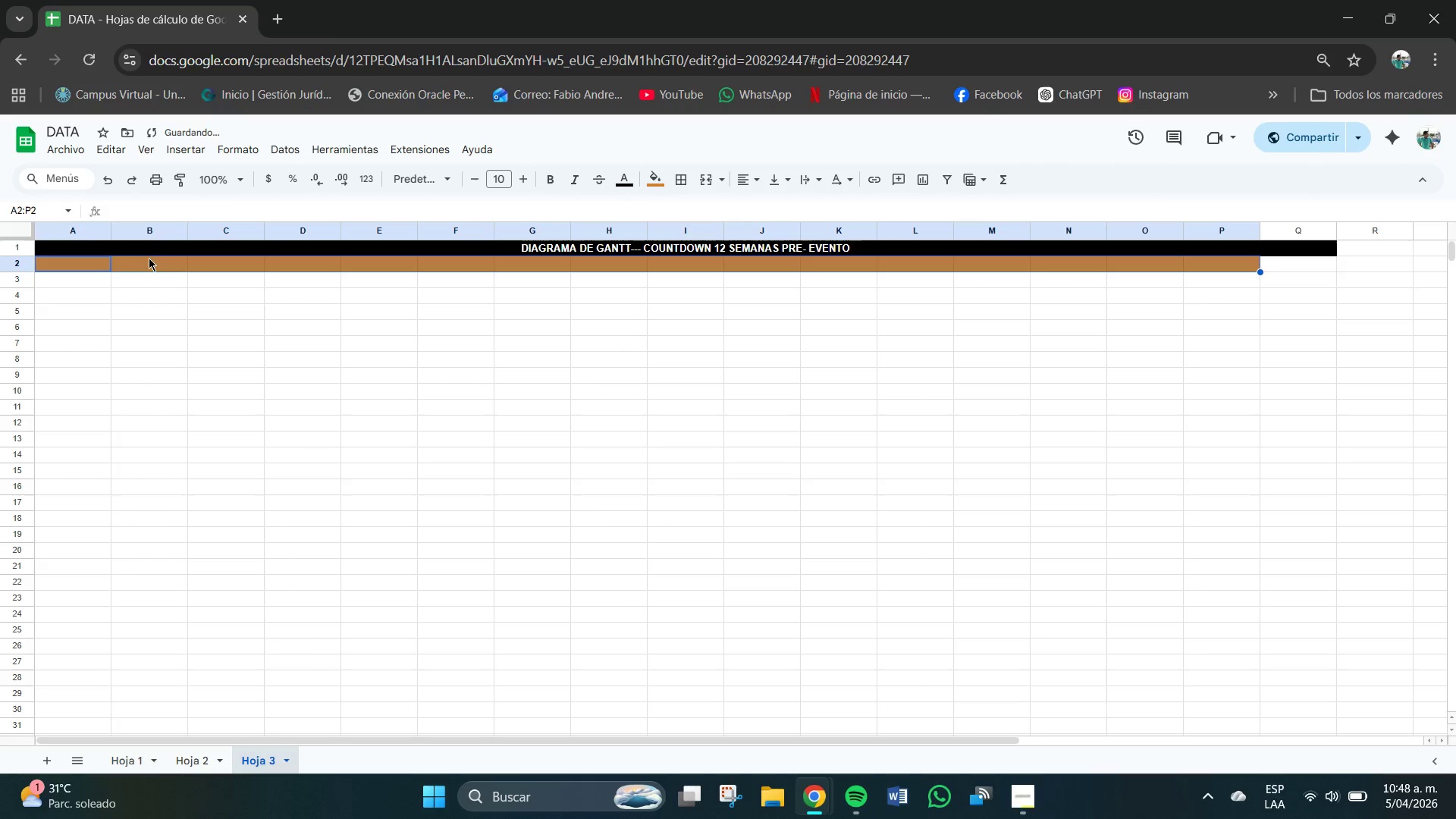 
left_click([78, 267])
 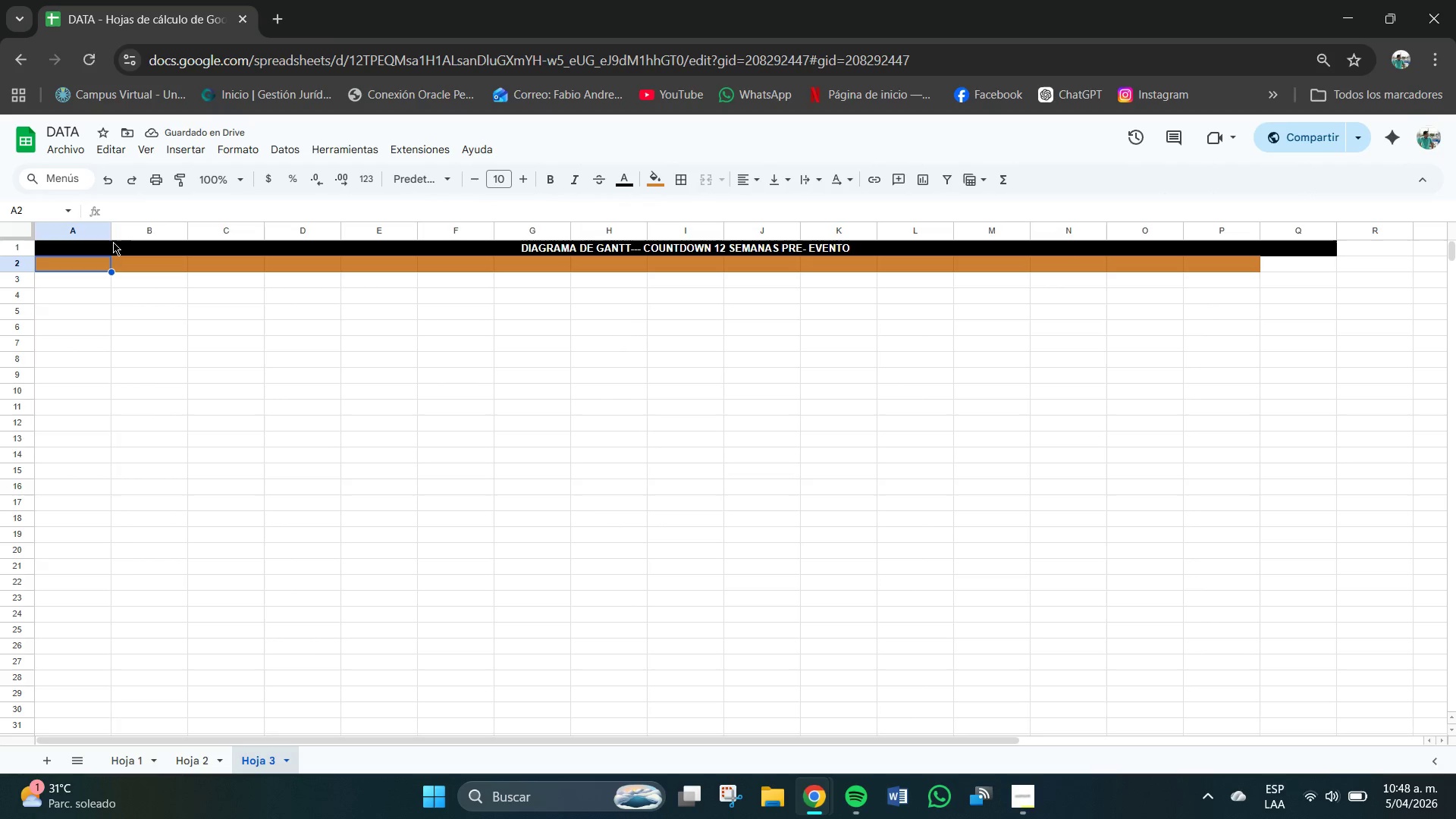 
left_click_drag(start_coordinate=[112, 230], to_coordinate=[191, 233])
 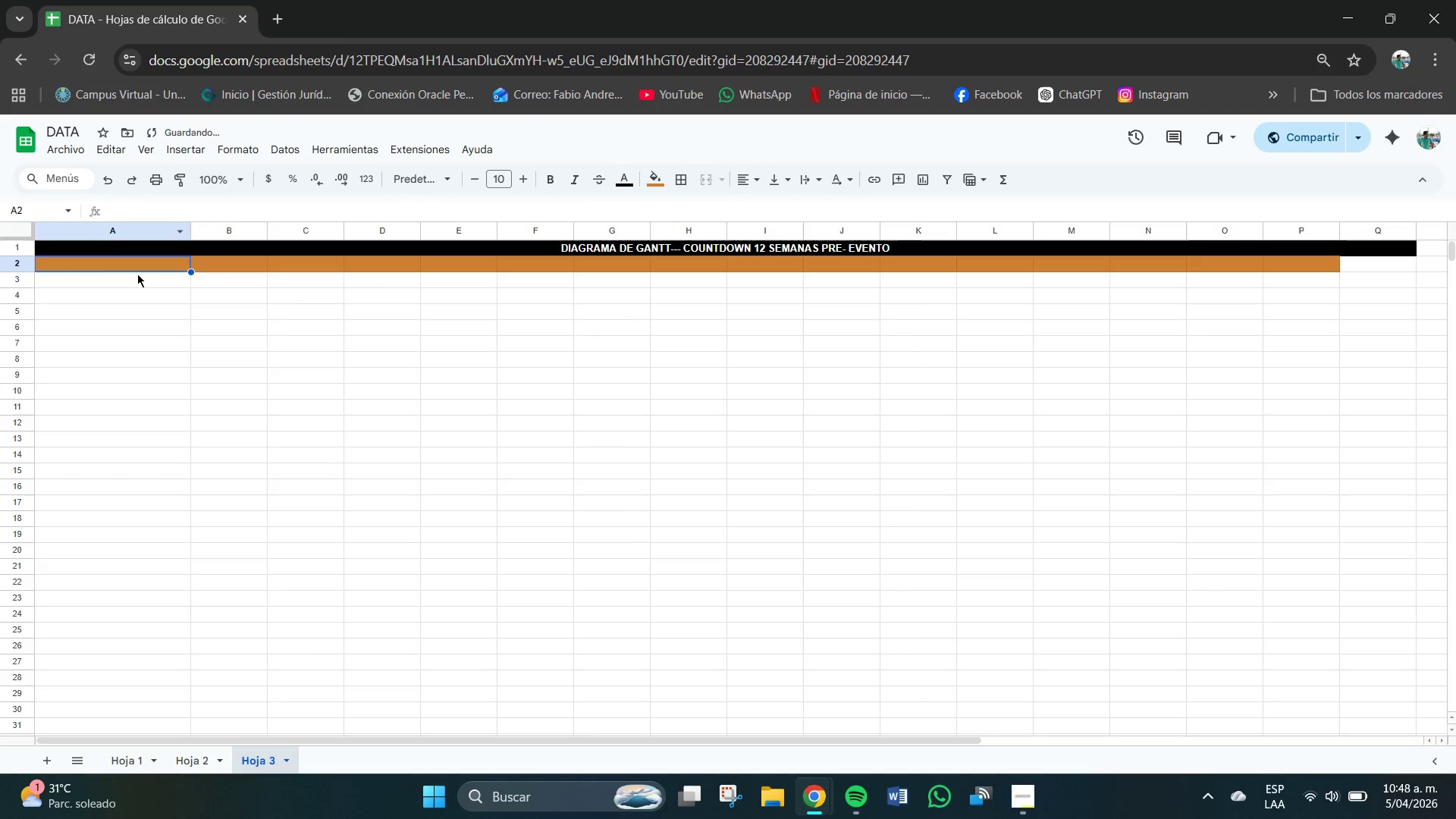 
left_click([135, 268])
 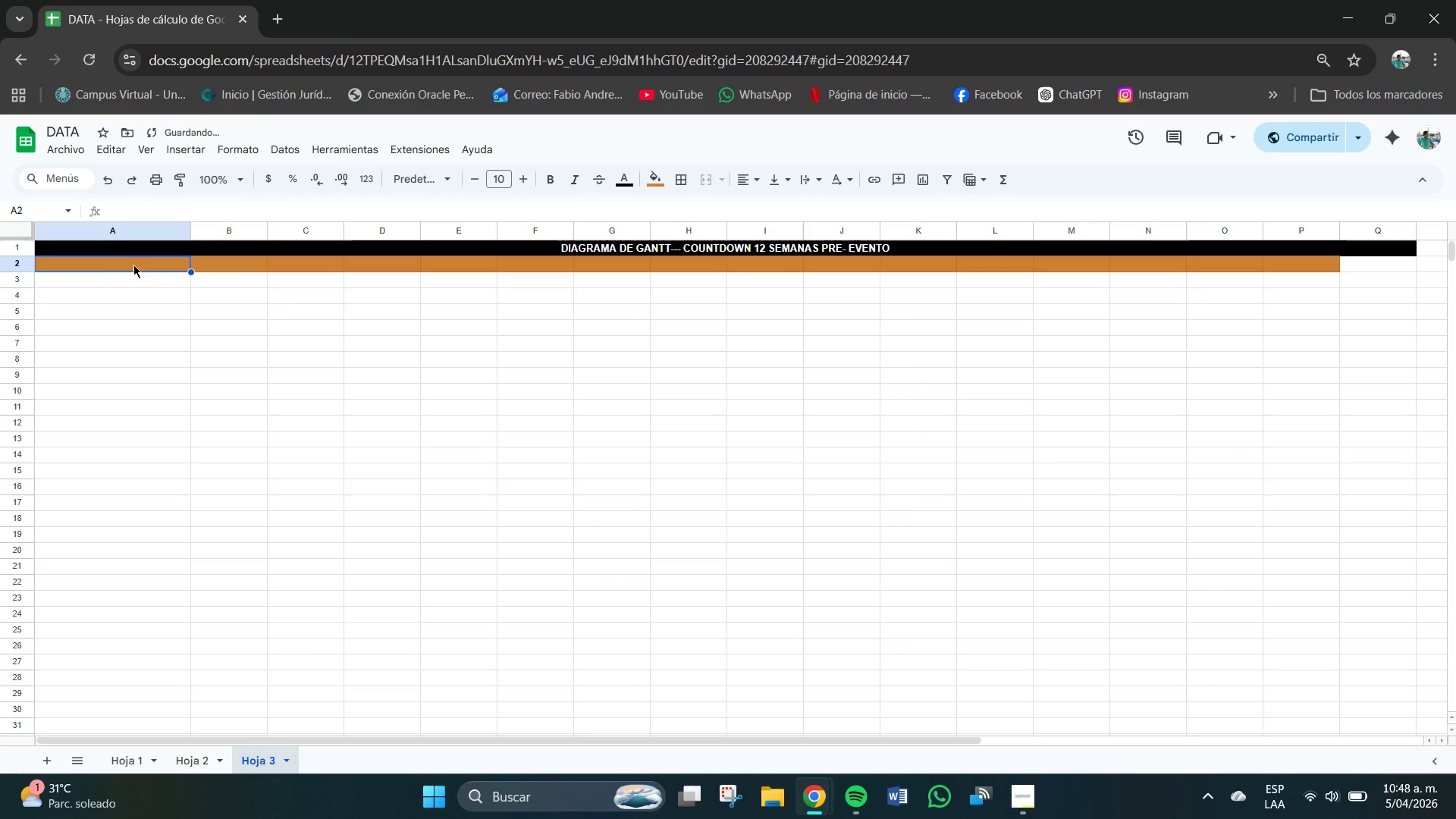 
double_click([133, 265])
 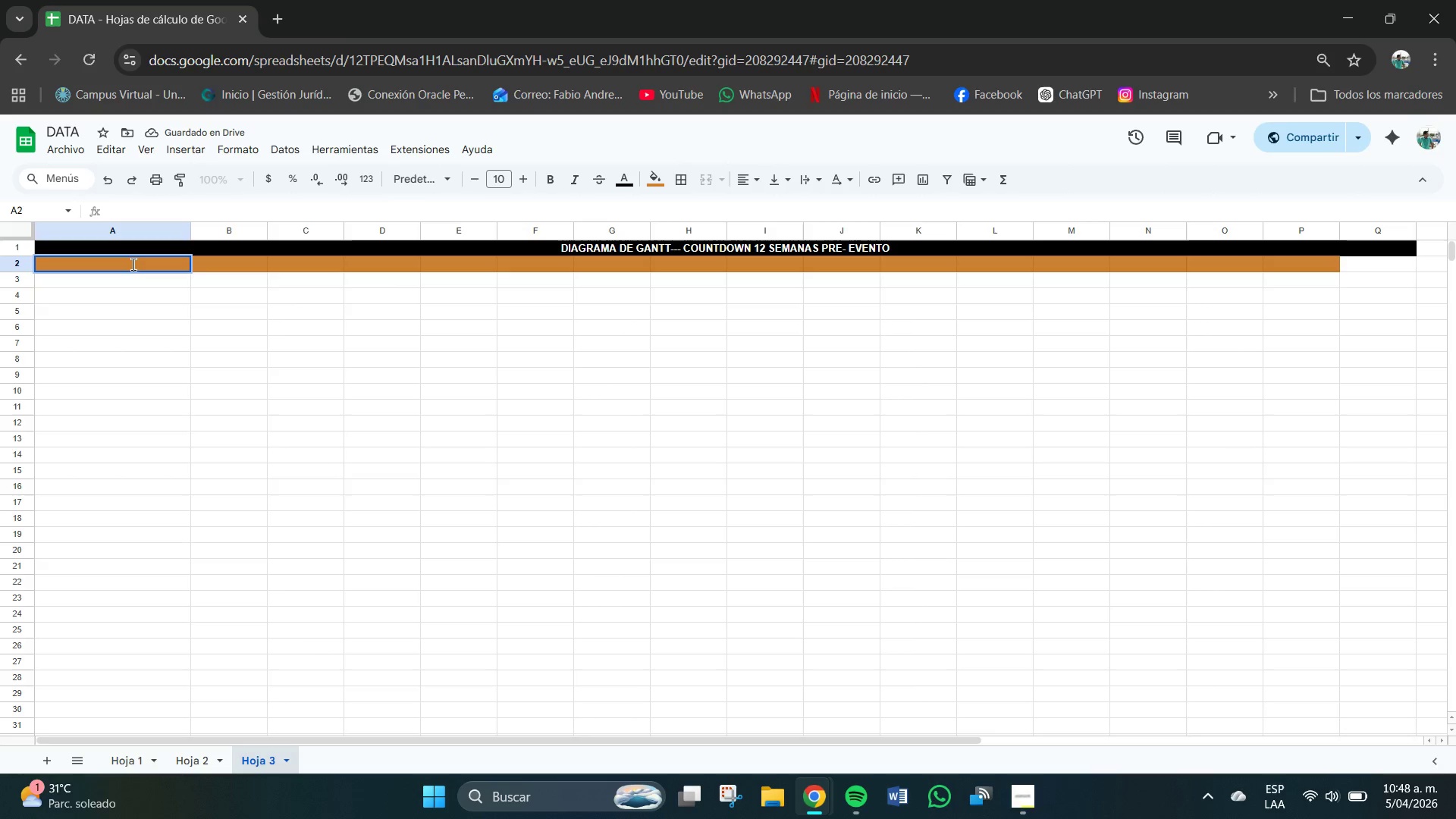 
left_click([133, 265])
 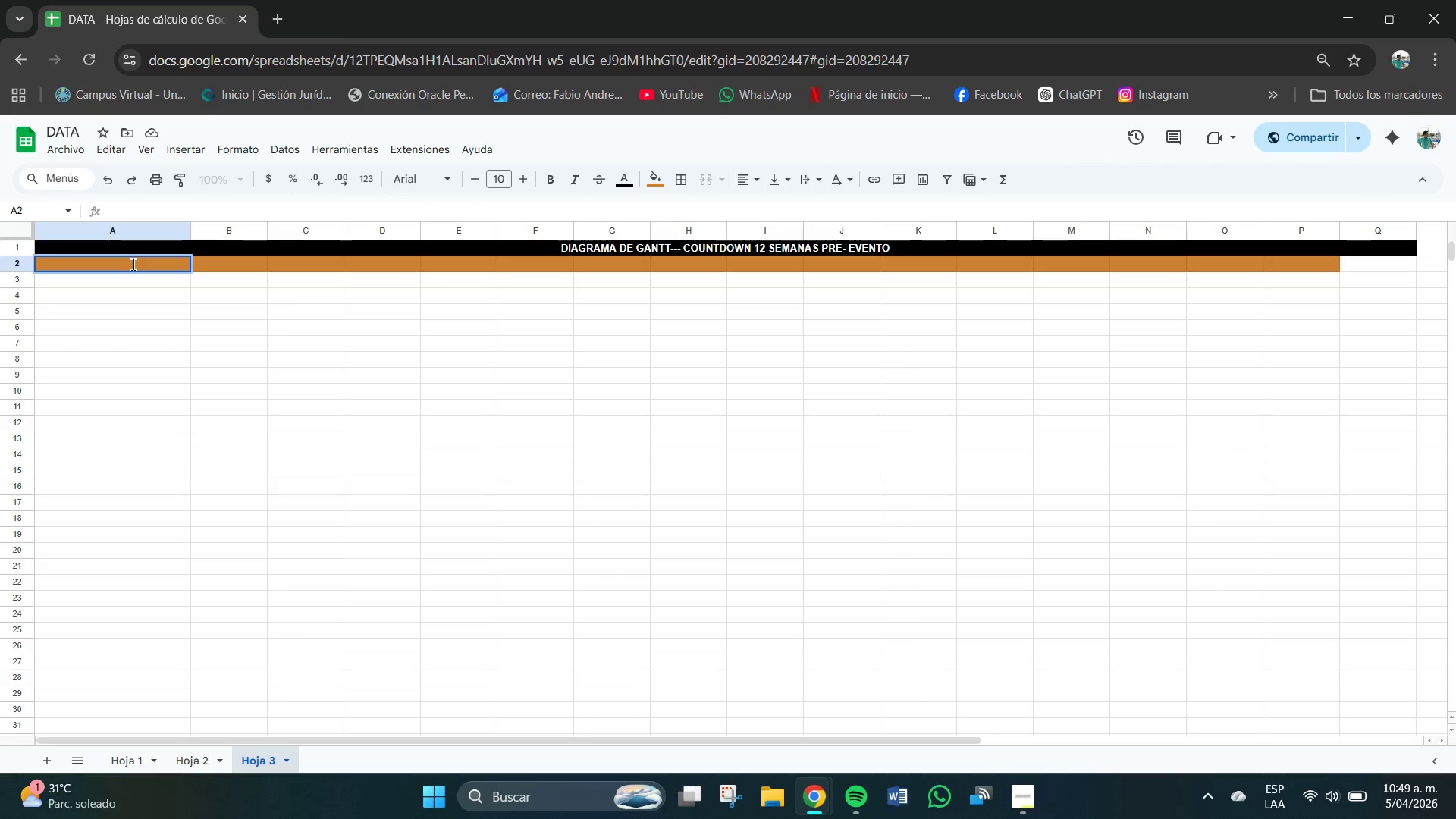 
type(Tarea H)
key(Backspace)
key(Backspace)
type( & Hito)
 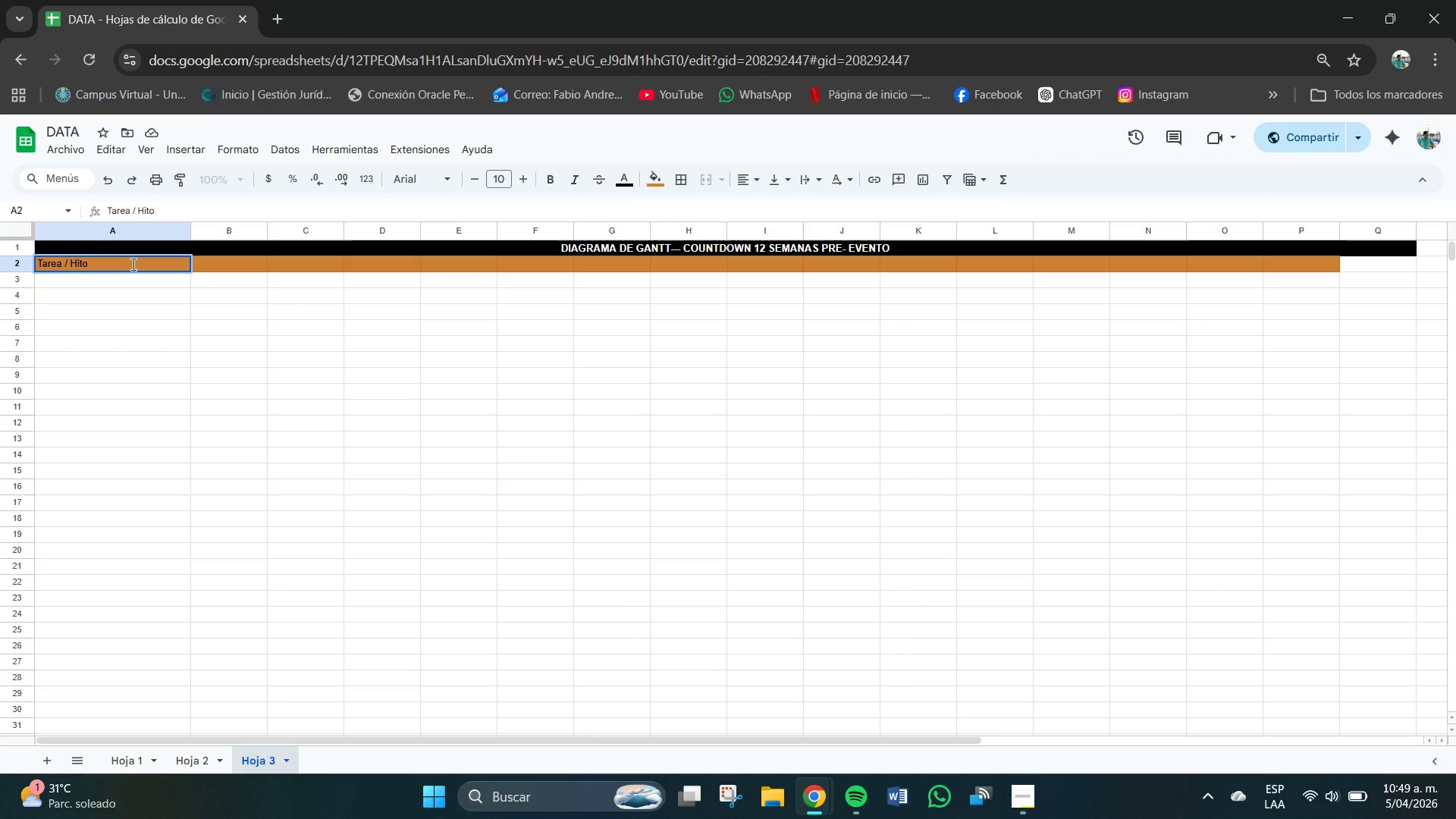 
wait(6.8)
 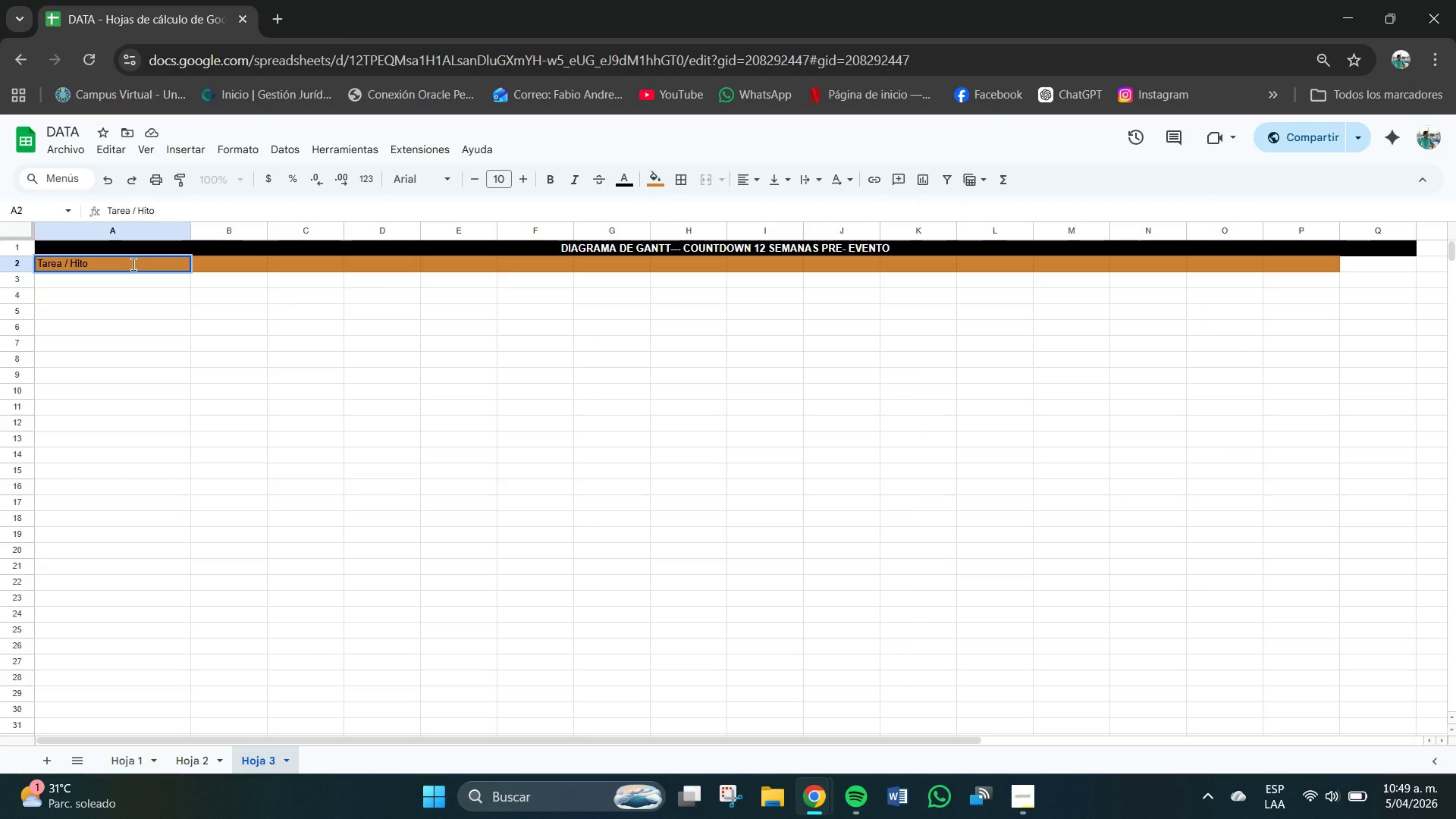 
double_click([551, 179])
 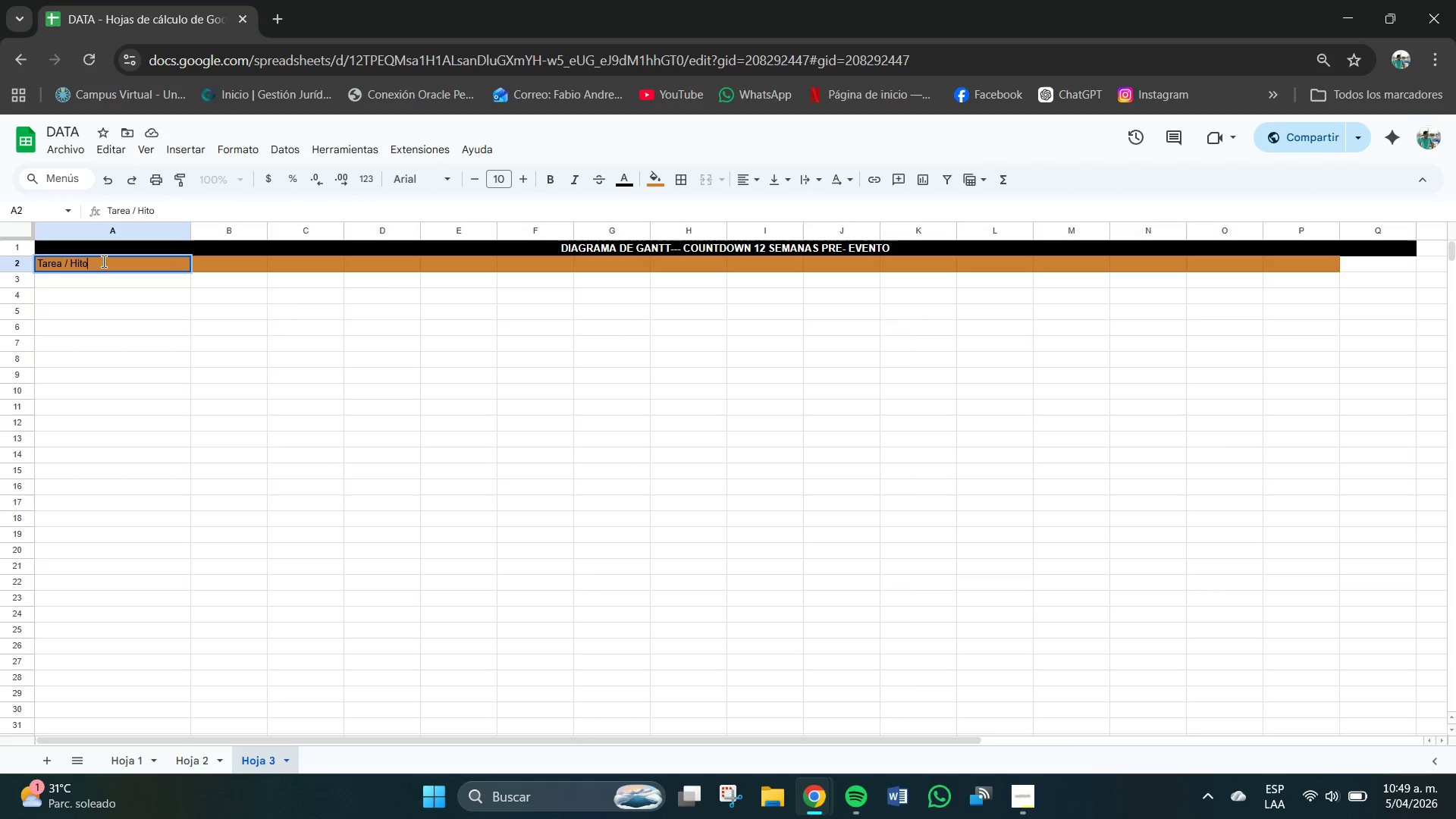 
left_click([123, 315])
 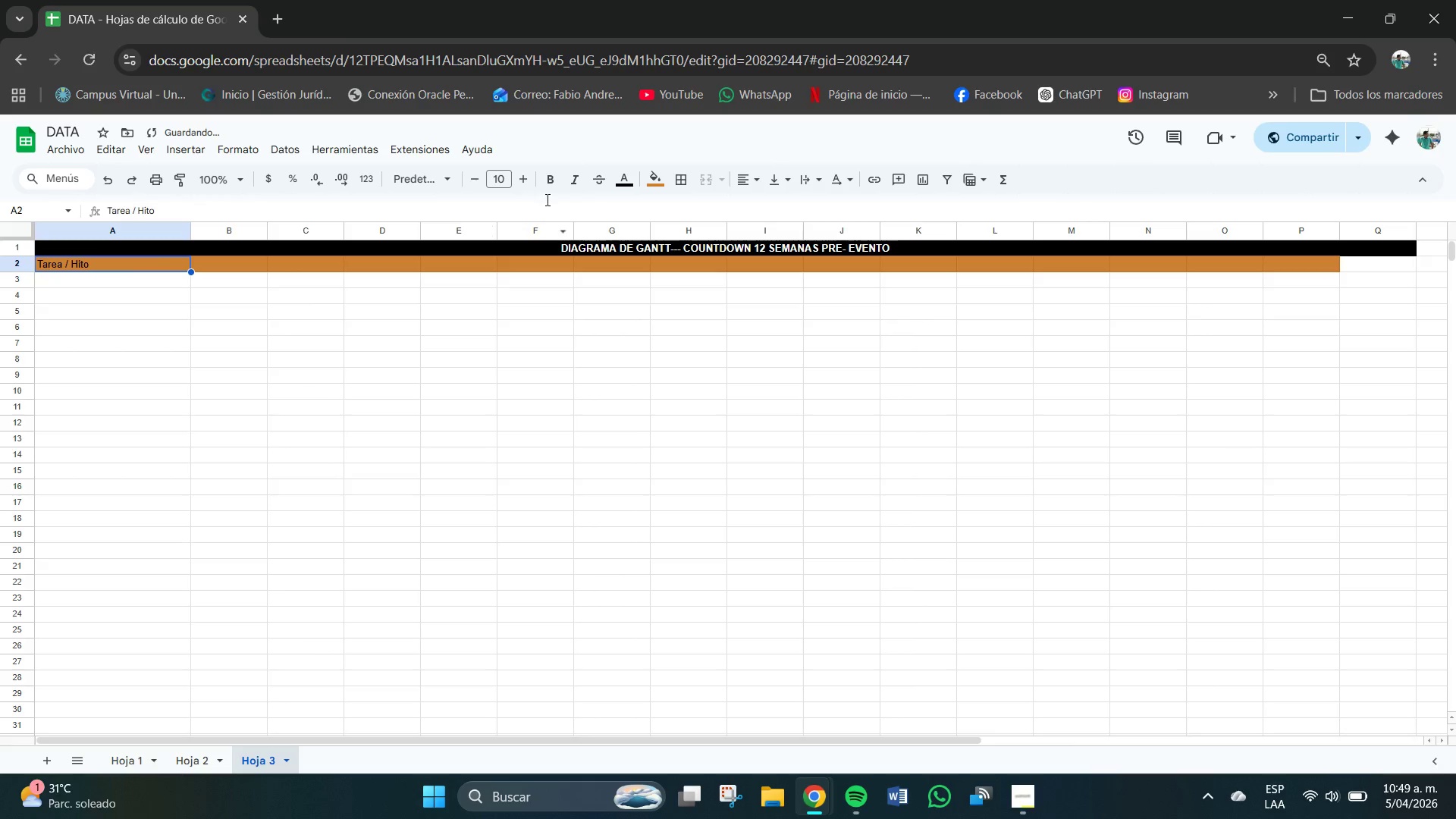 
left_click([551, 184])
 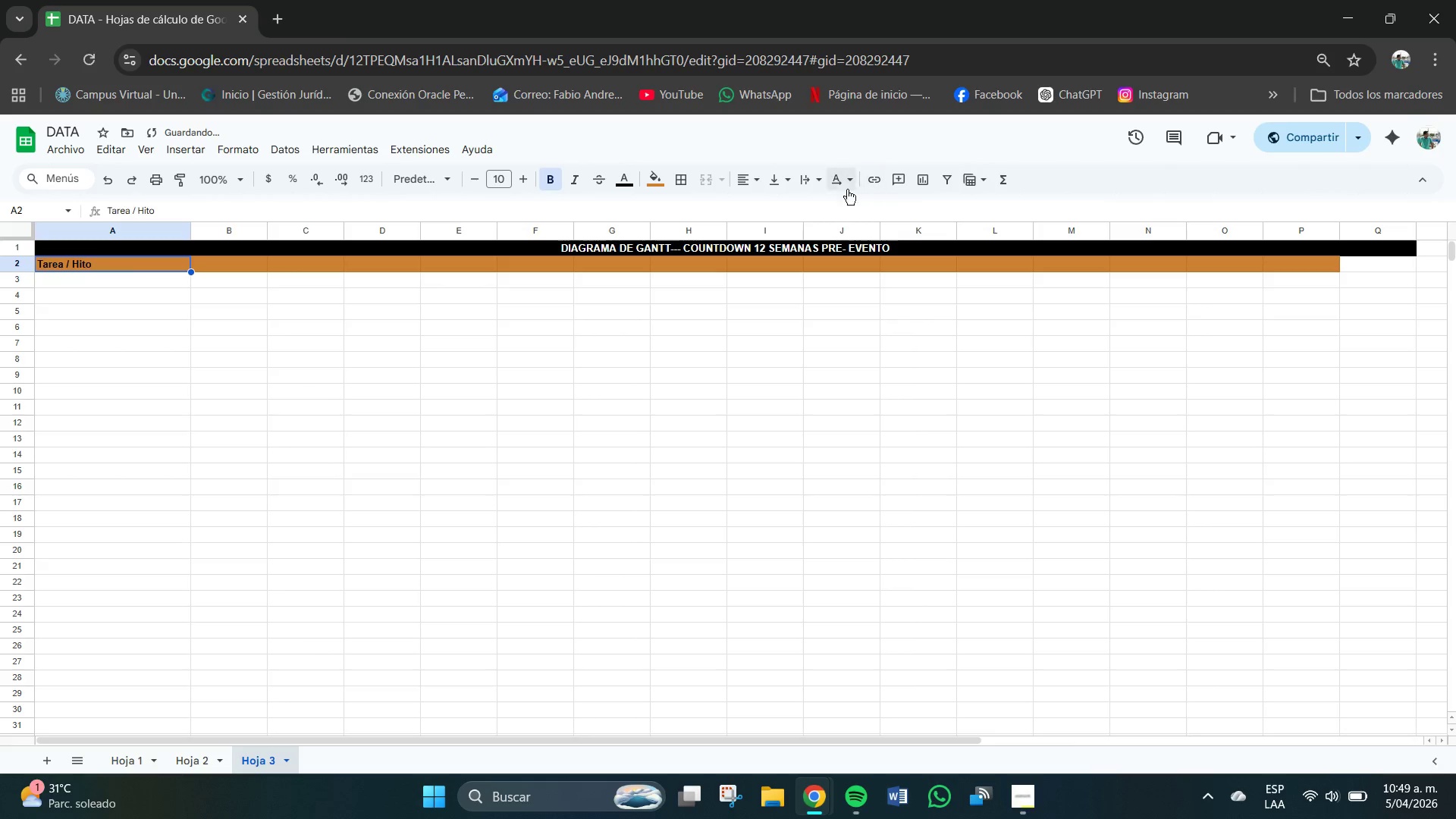 
left_click([758, 186])
 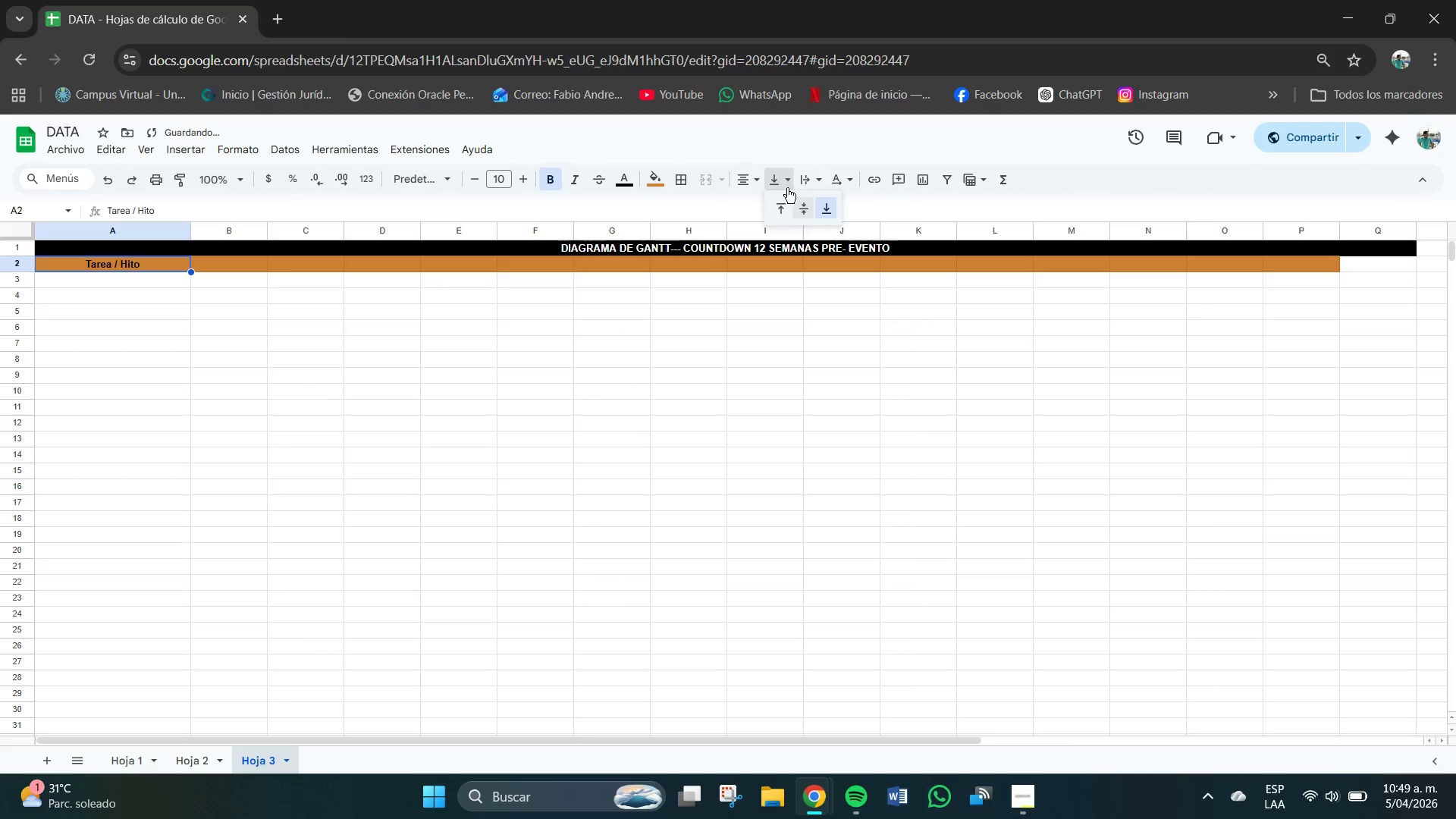 
left_click([802, 205])
 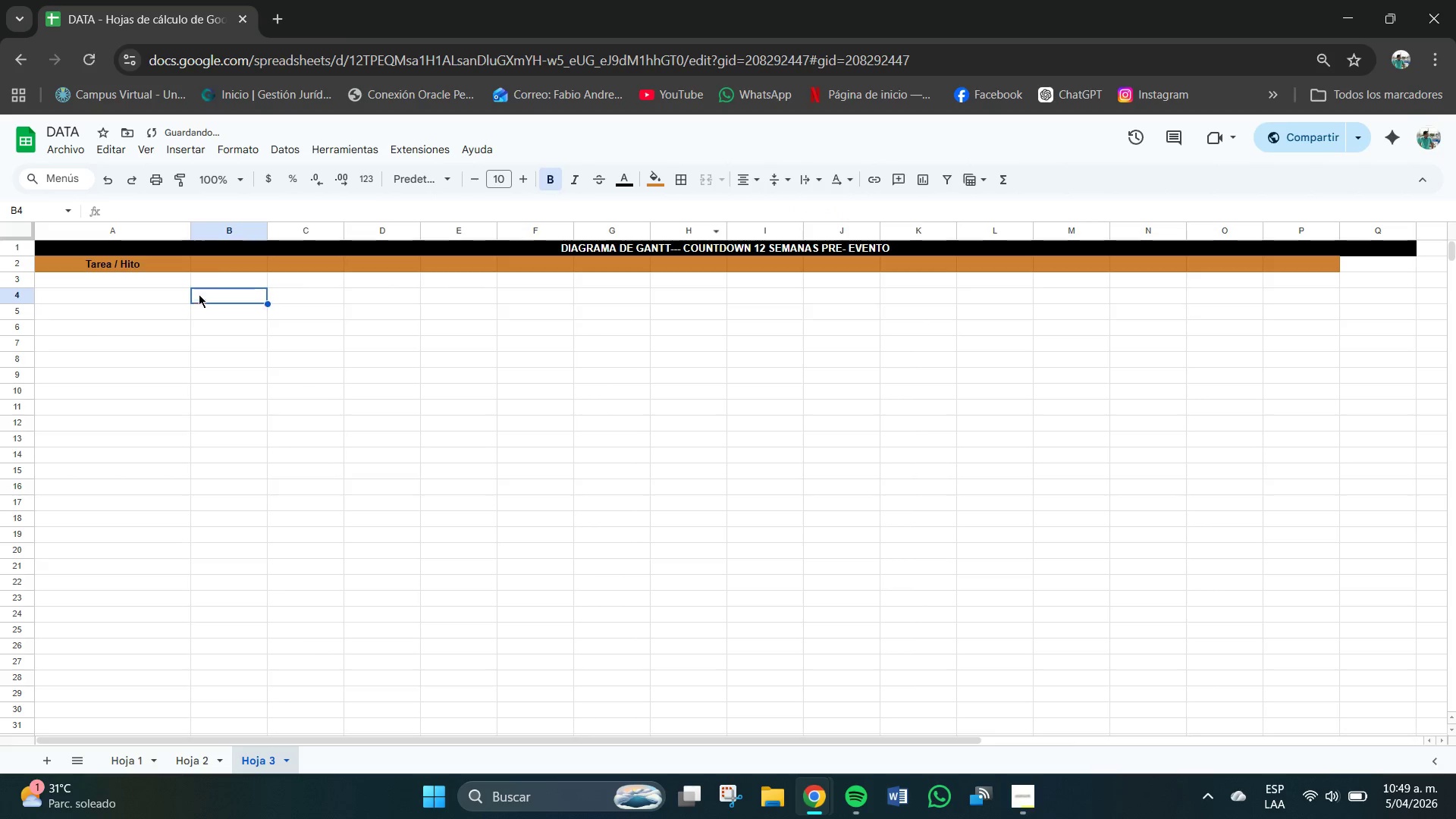 
double_click([225, 254])
 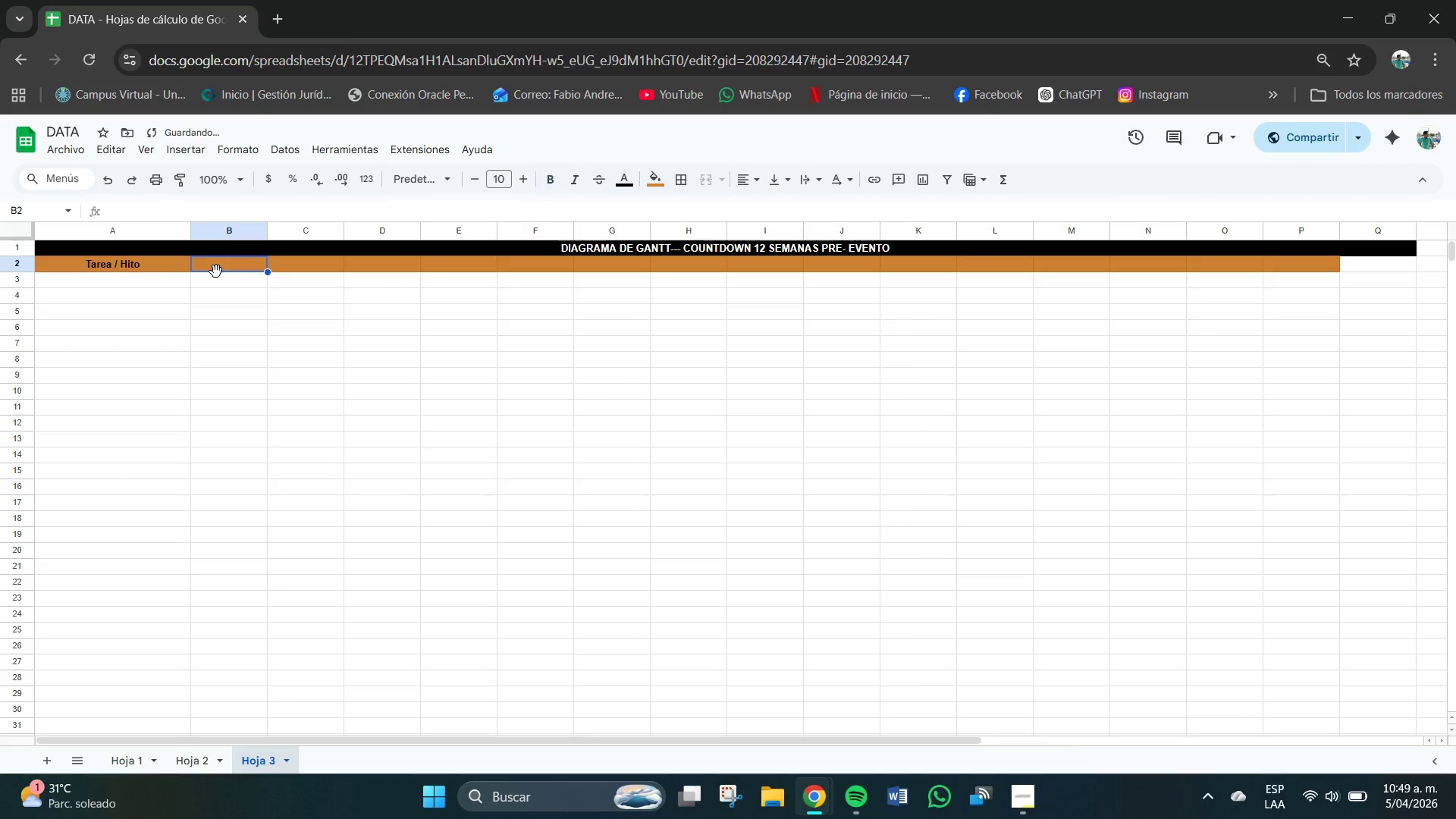 
triple_click([221, 268])
 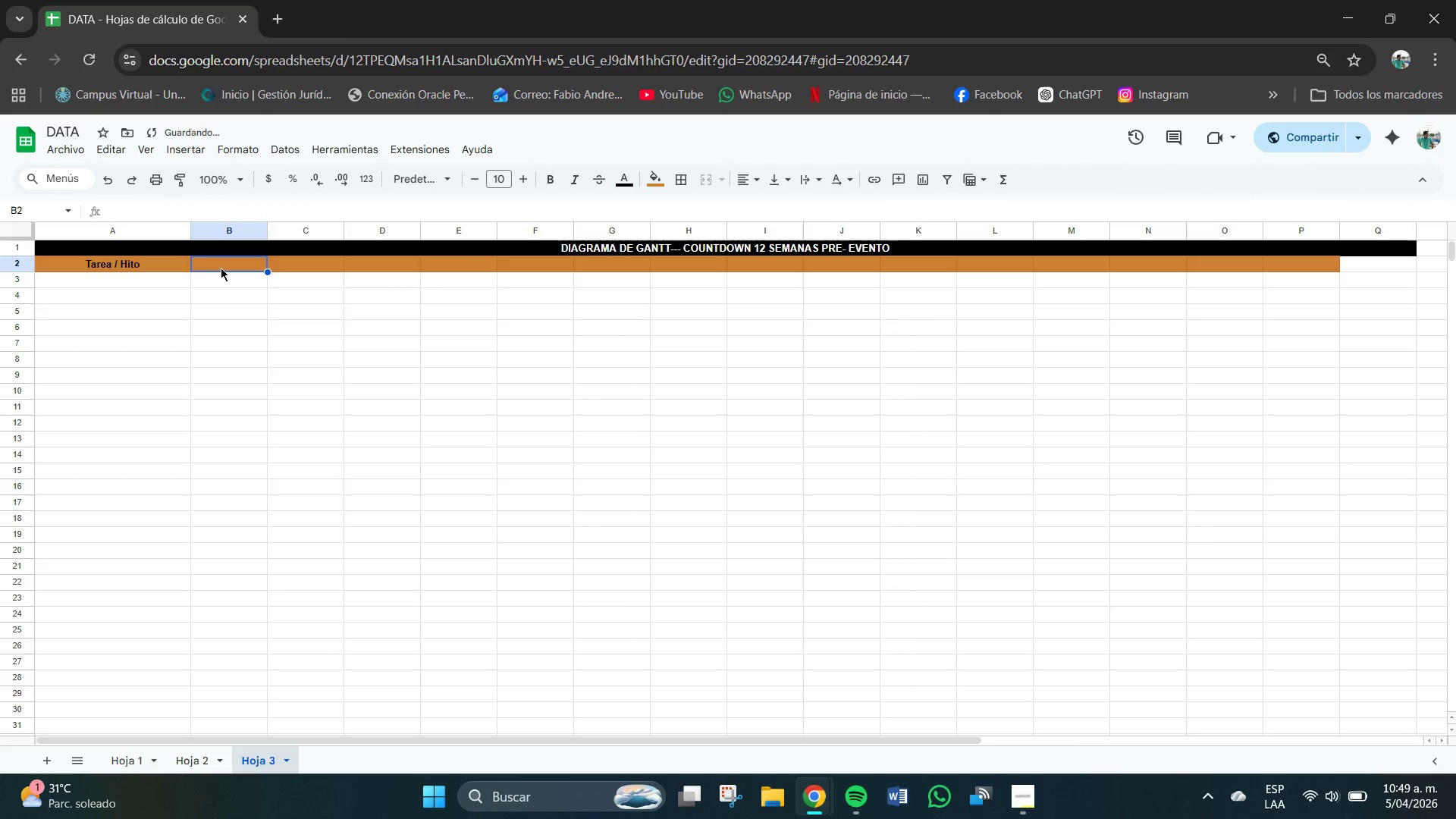 
triple_click([222, 268])
 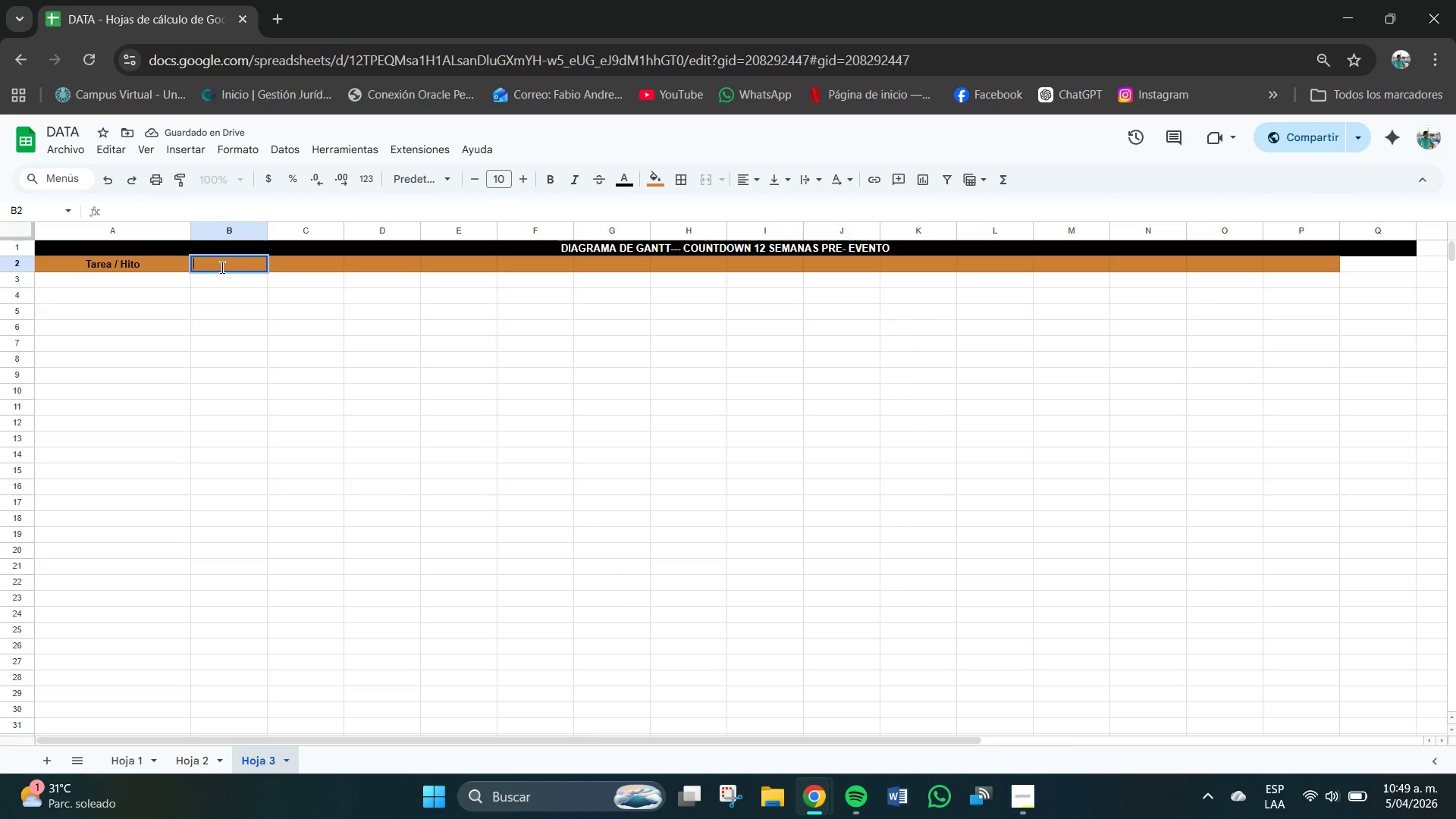 
triple_click([222, 268])
 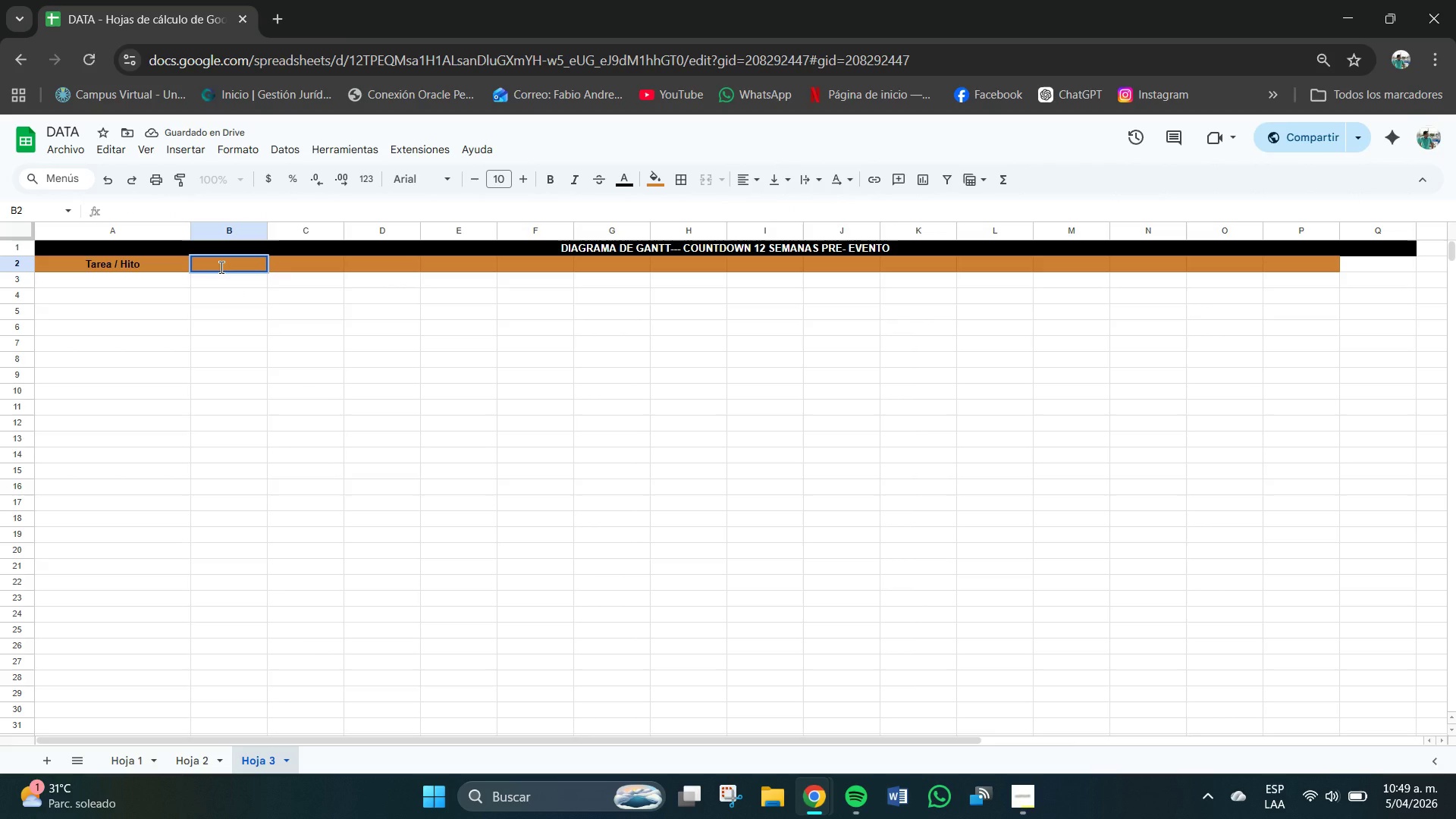 
left_click([221, 268])
 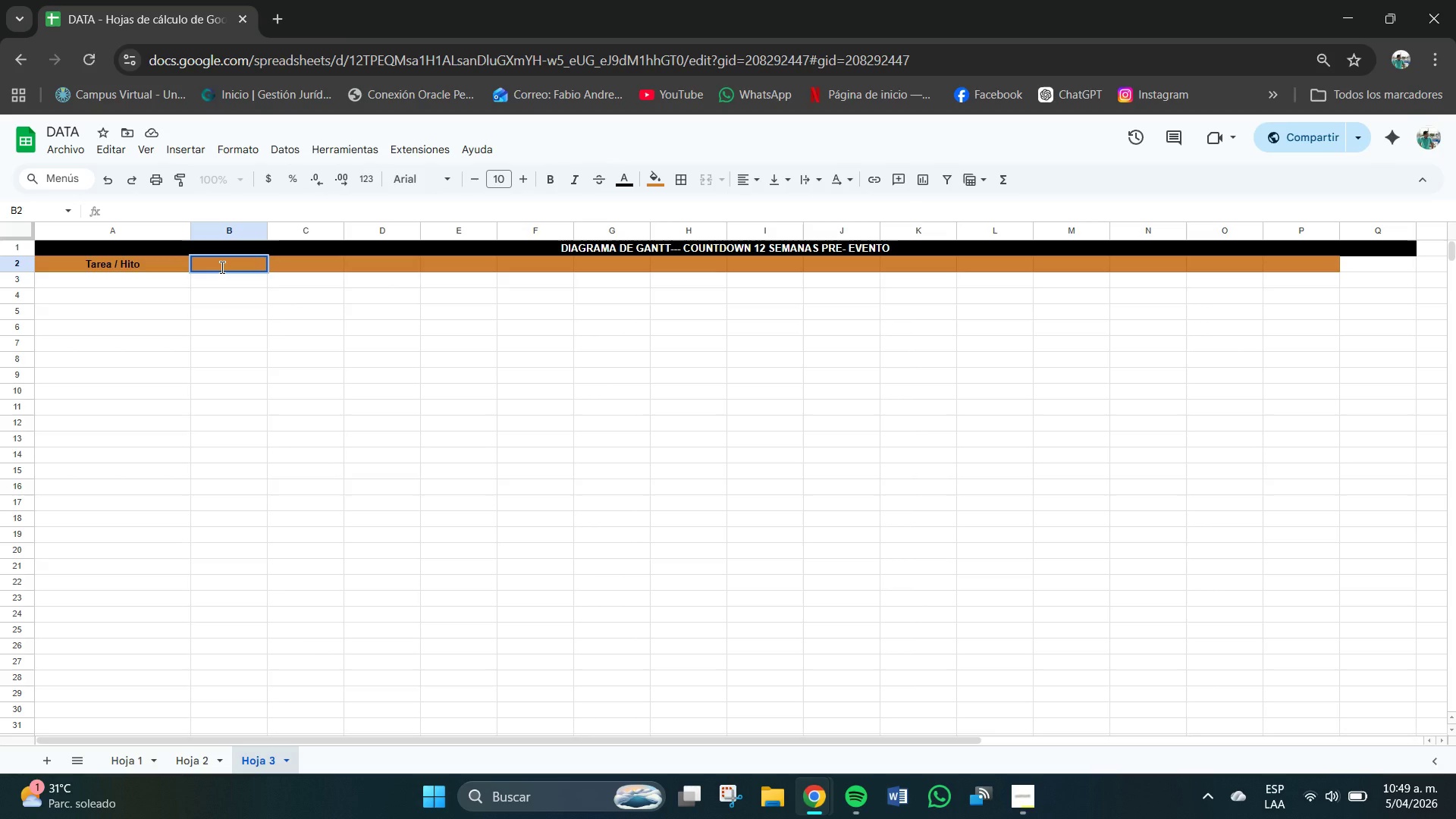 
type(Respod[NumLock]n)
key(Backspace)
key(Backspace)
 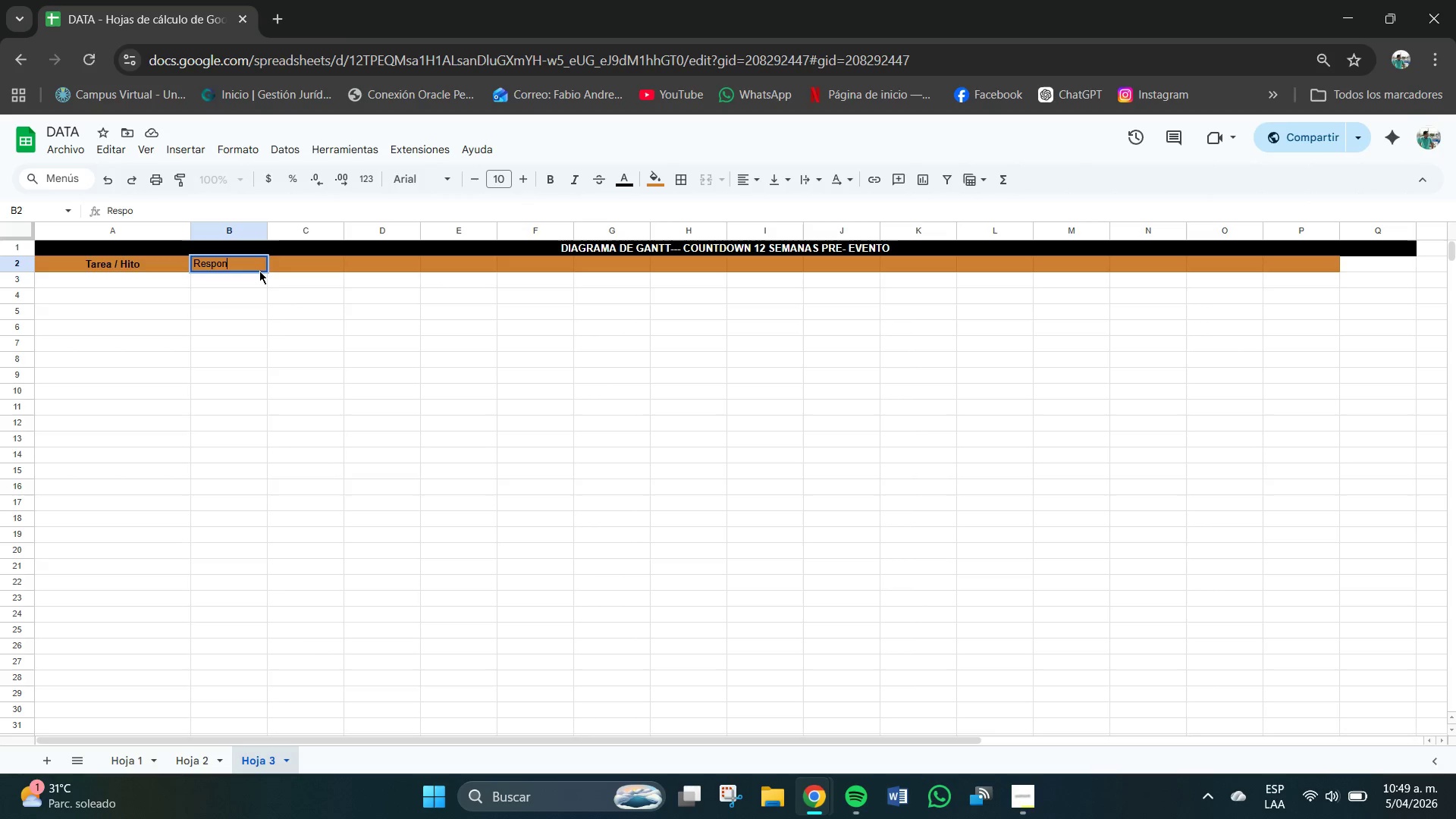 
type(nd)
key(Backspace)
type(sable)
 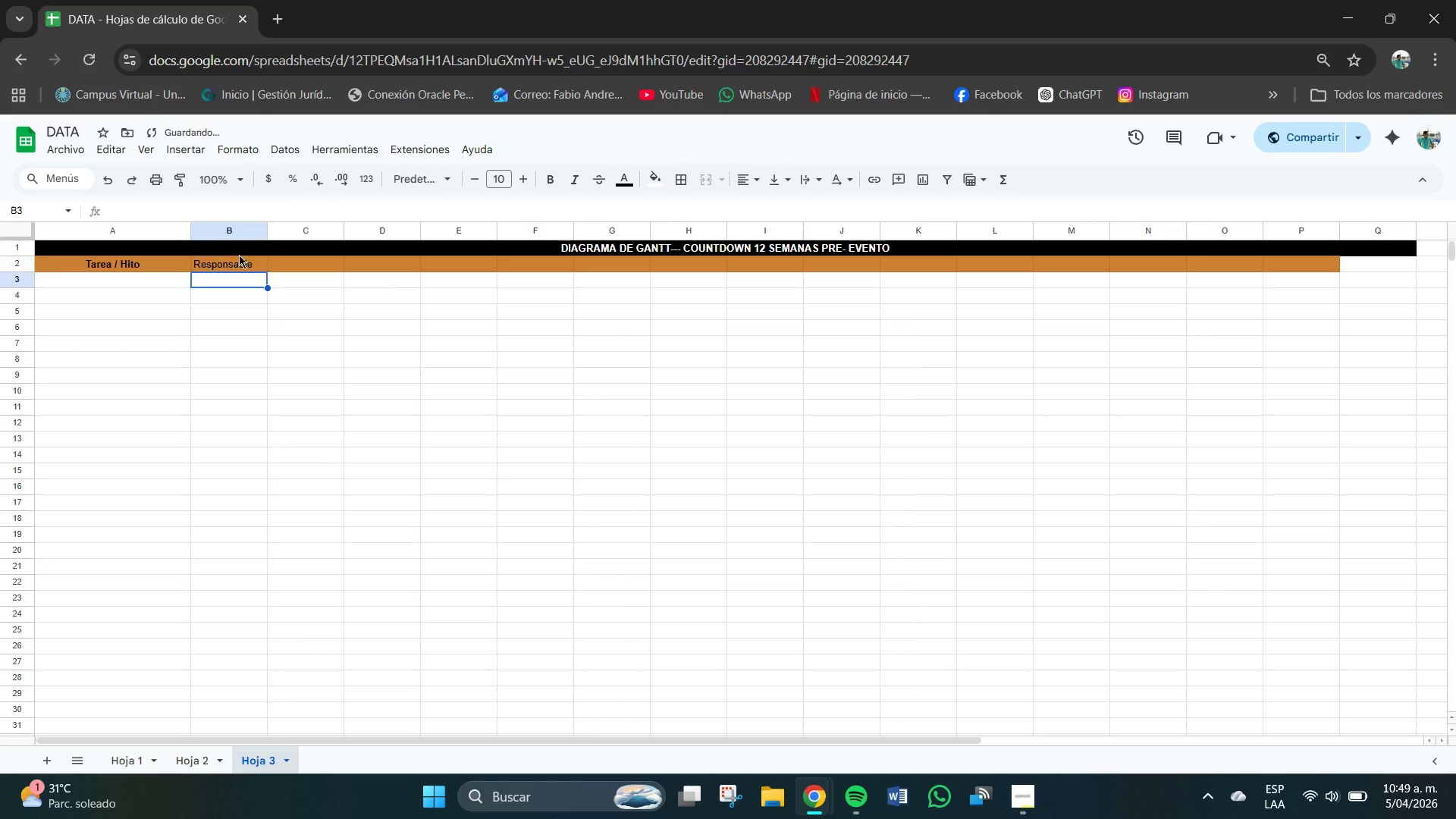 
left_click([243, 263])
 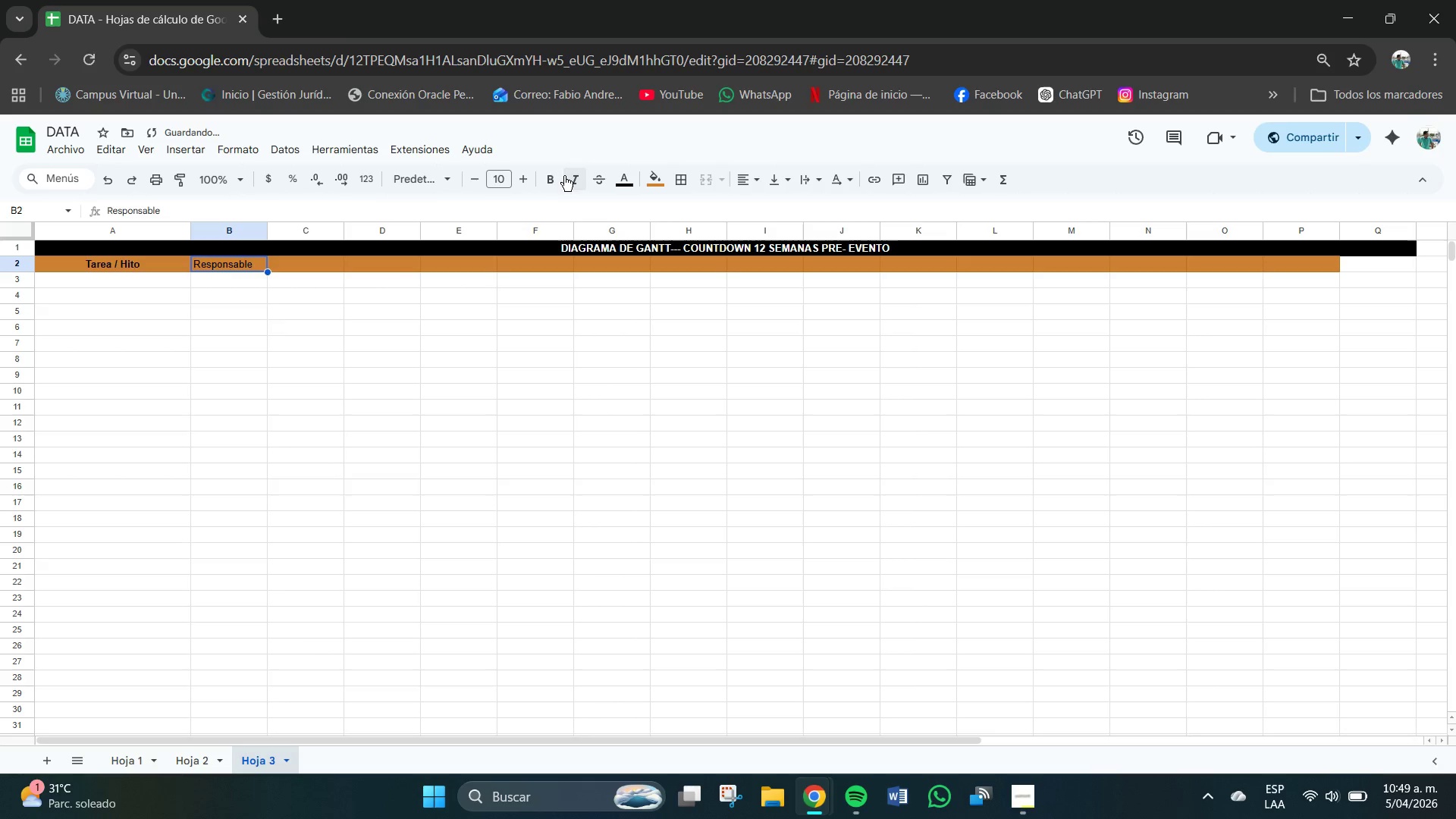 
left_click([551, 176])
 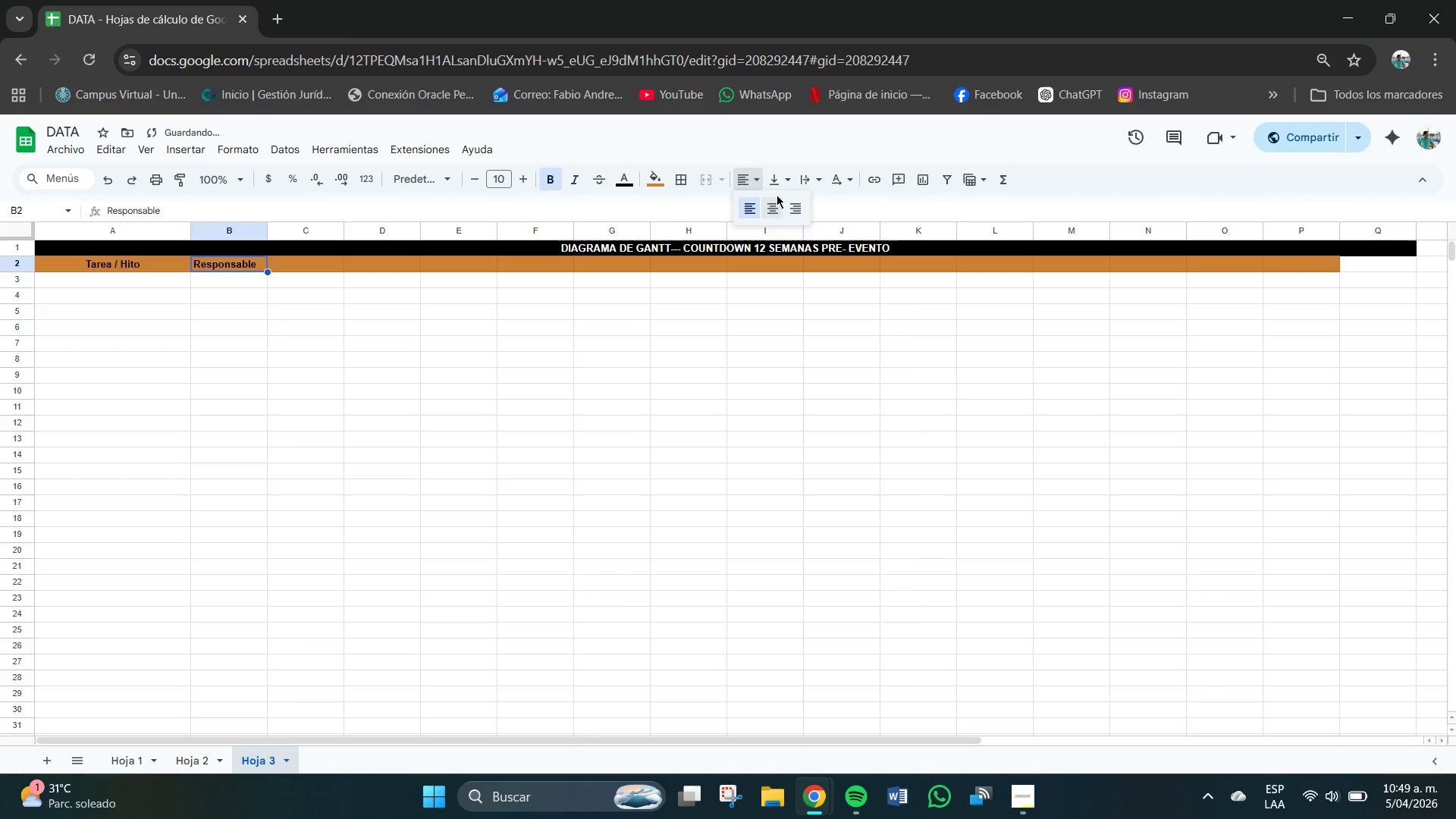 
double_click([777, 180])
 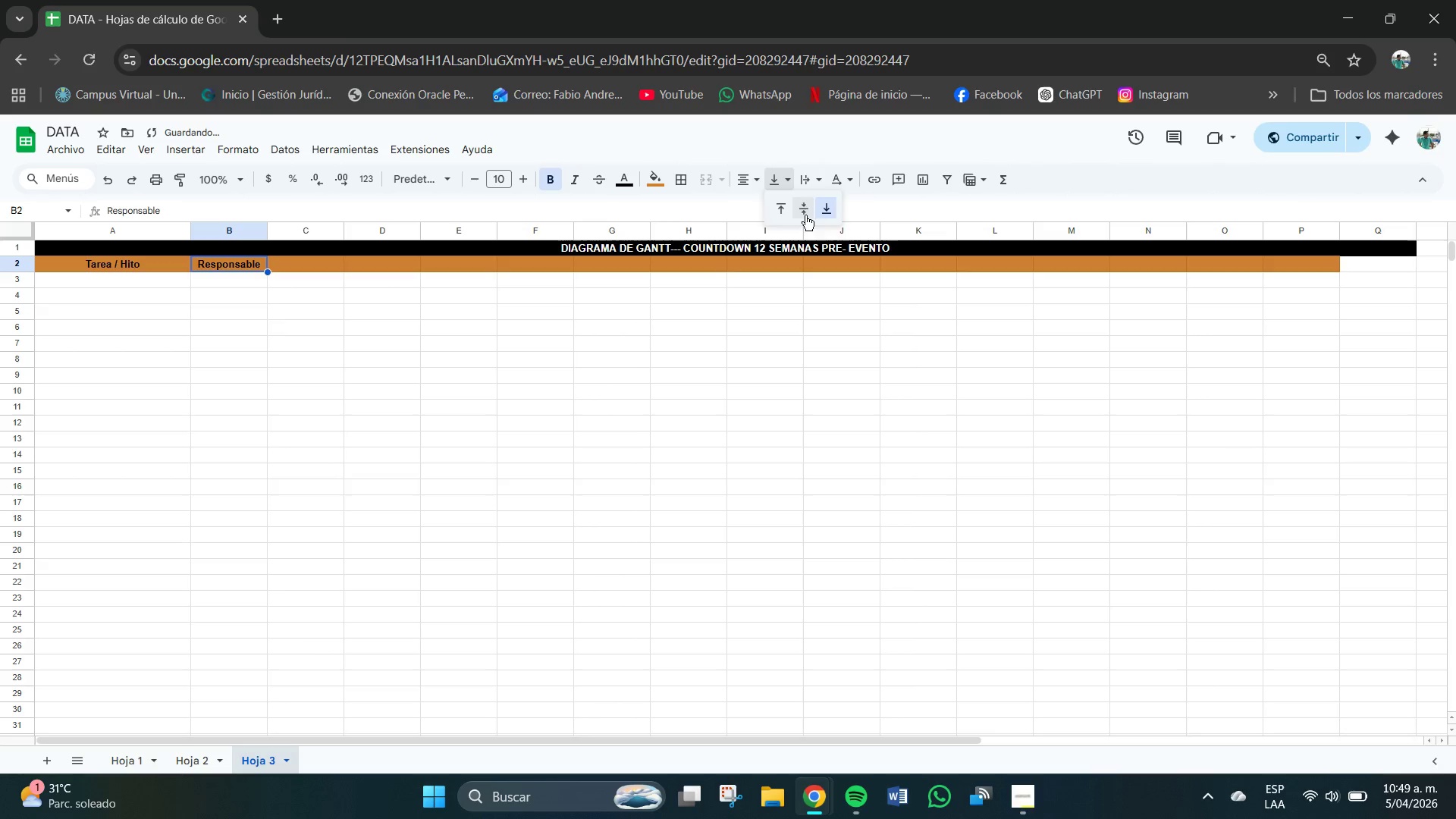 
left_click([805, 209])
 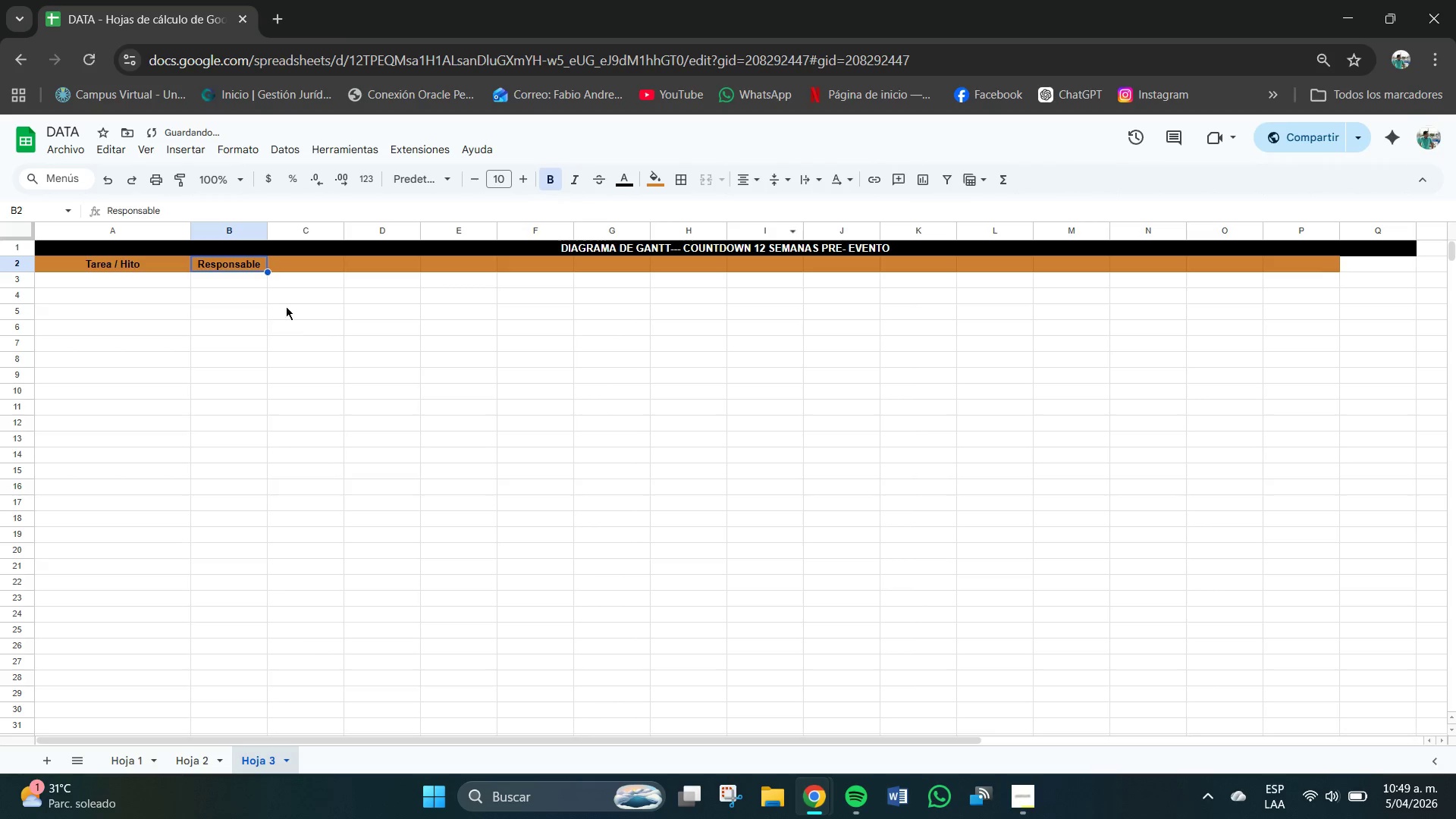 
left_click([295, 269])
 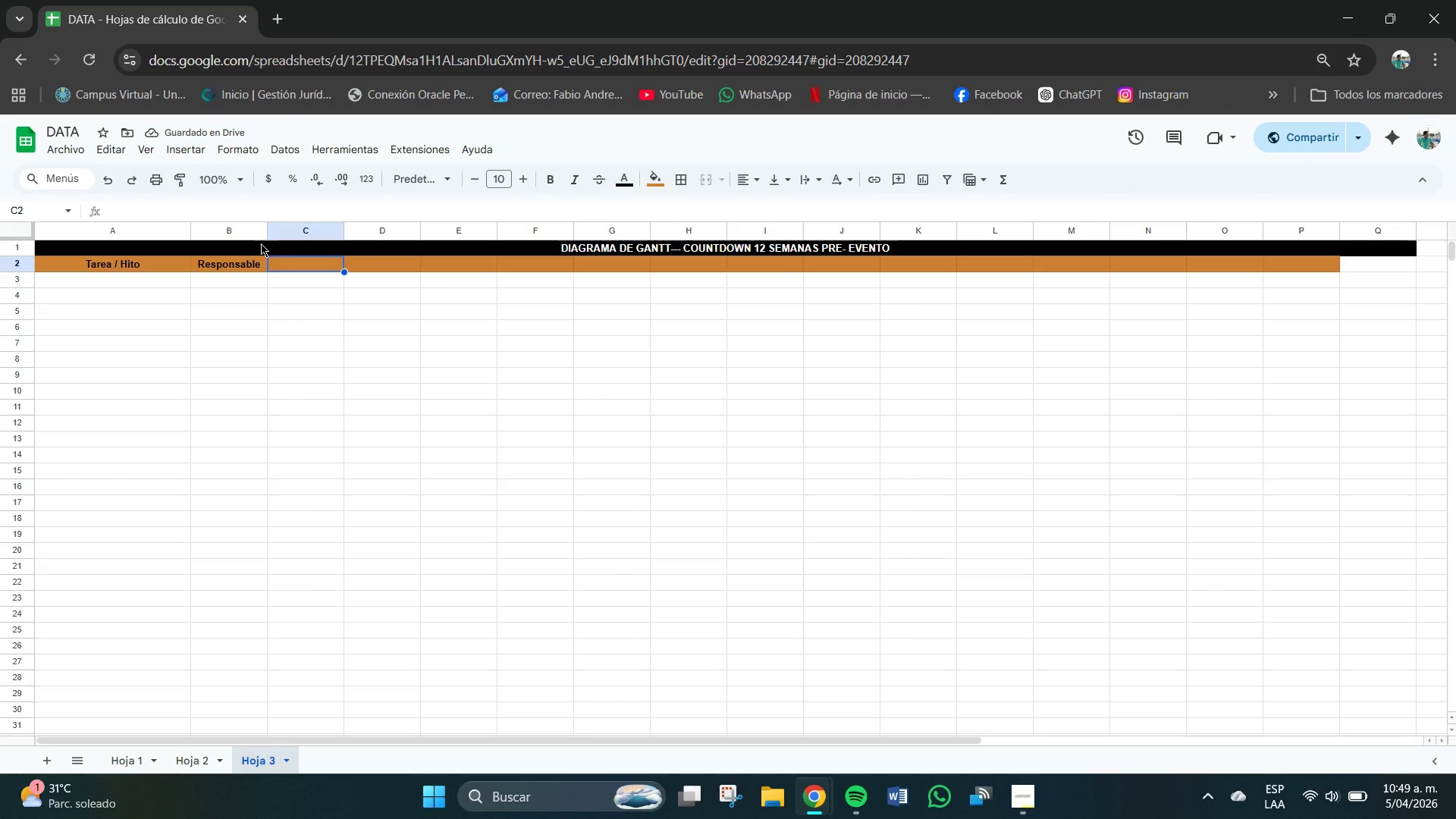 
left_click_drag(start_coordinate=[268, 231], to_coordinate=[281, 231])
 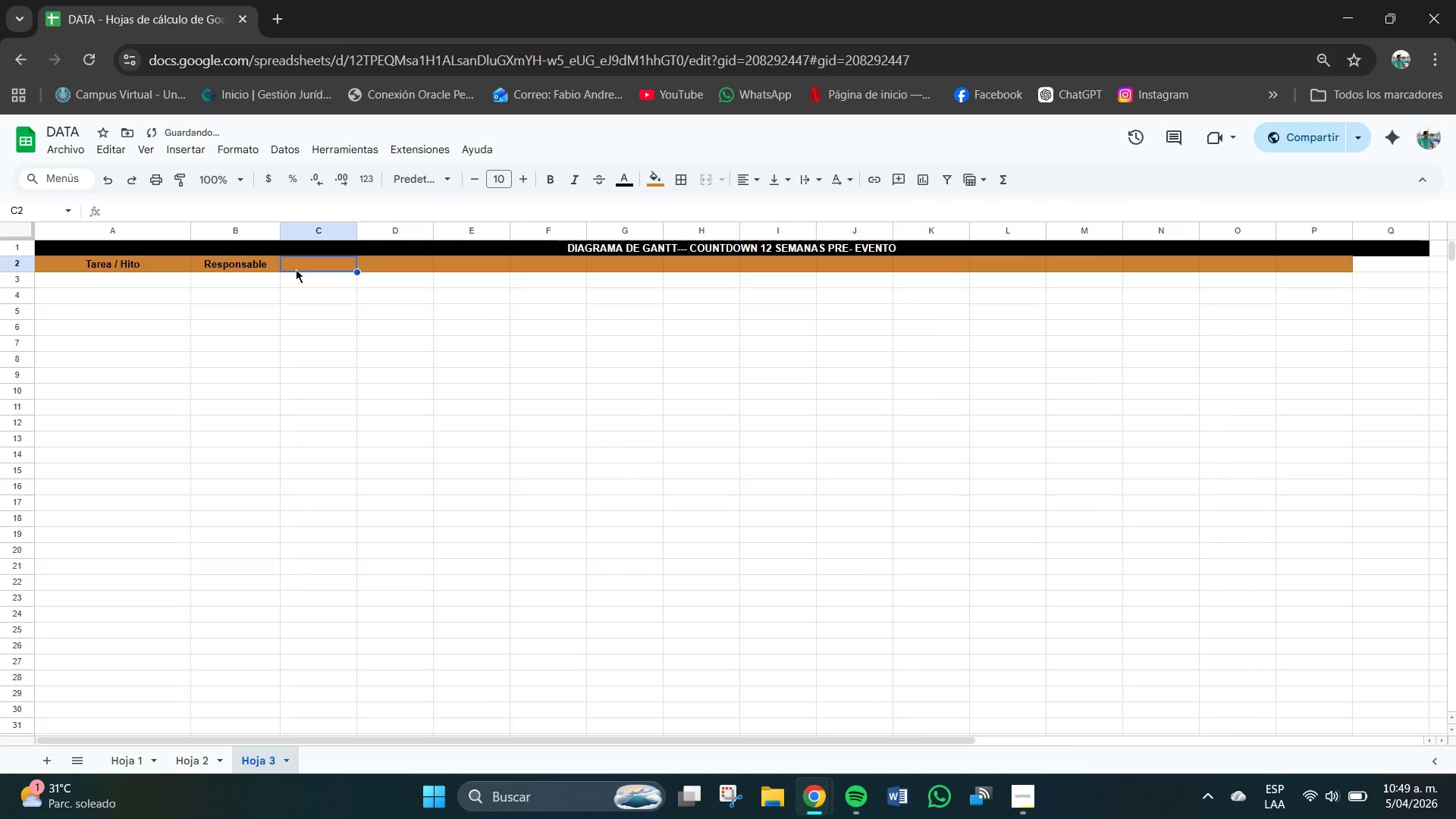 
left_click([297, 269])
 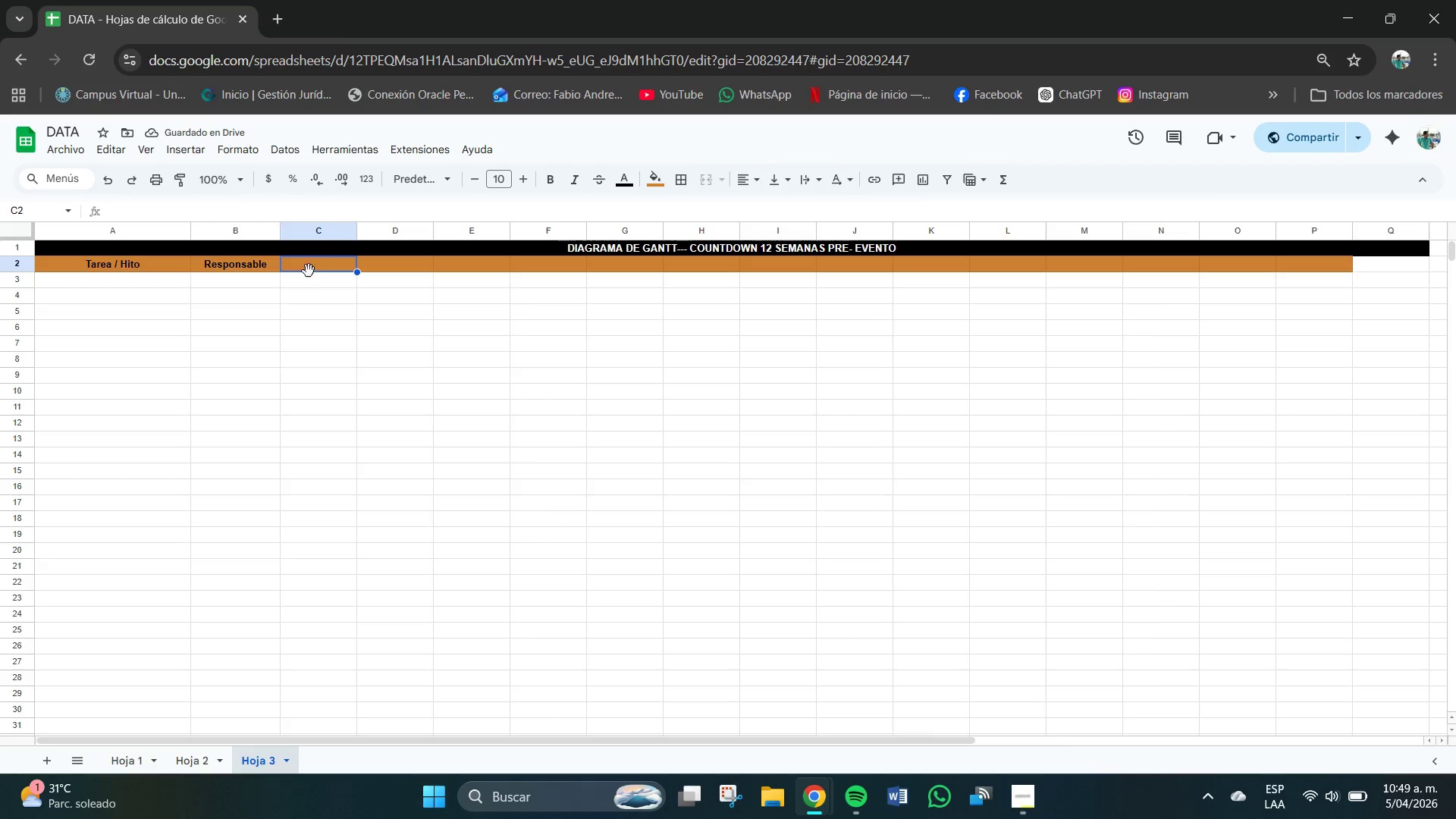 
left_click([311, 265])
 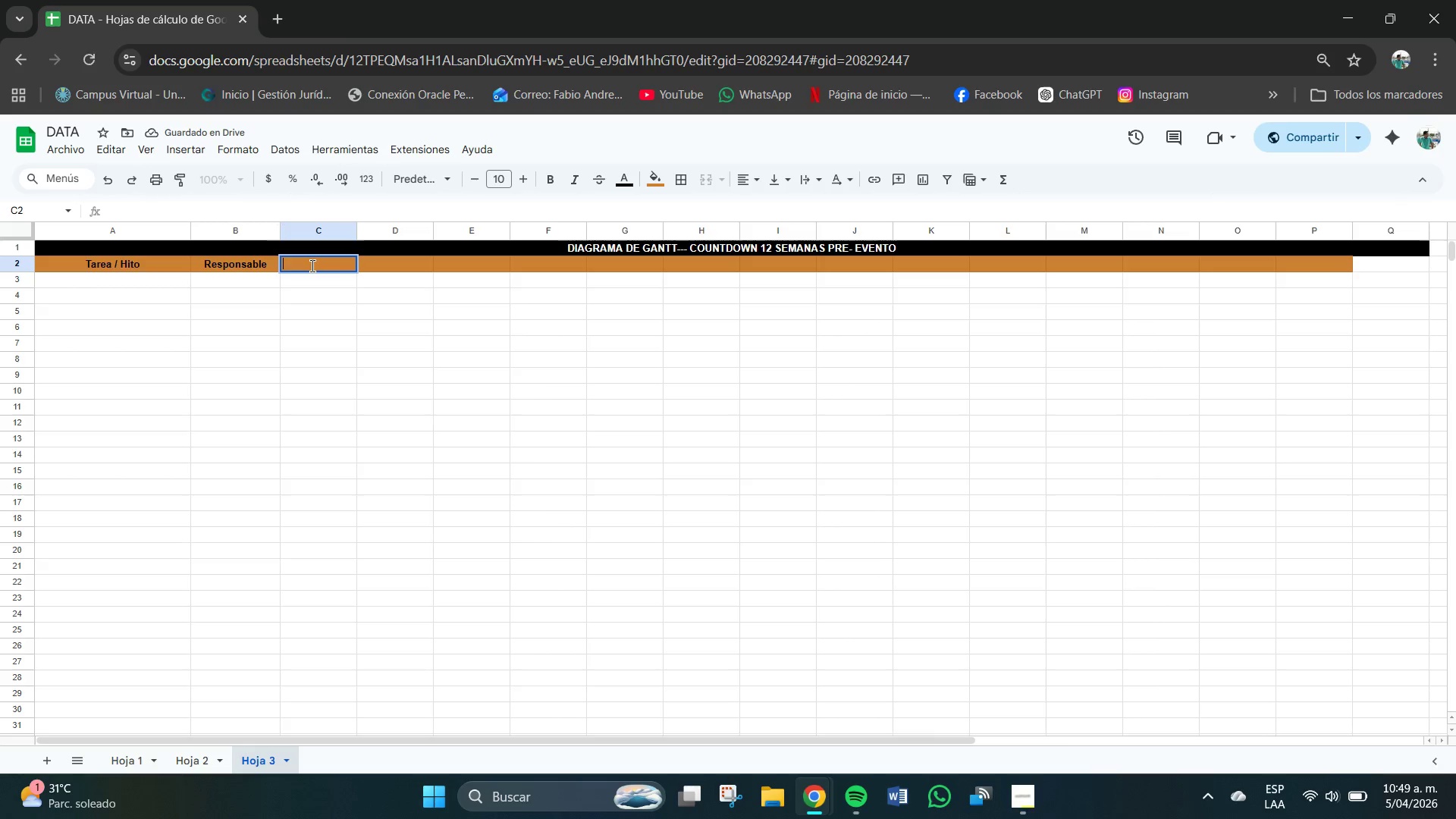 
type(Estado)
 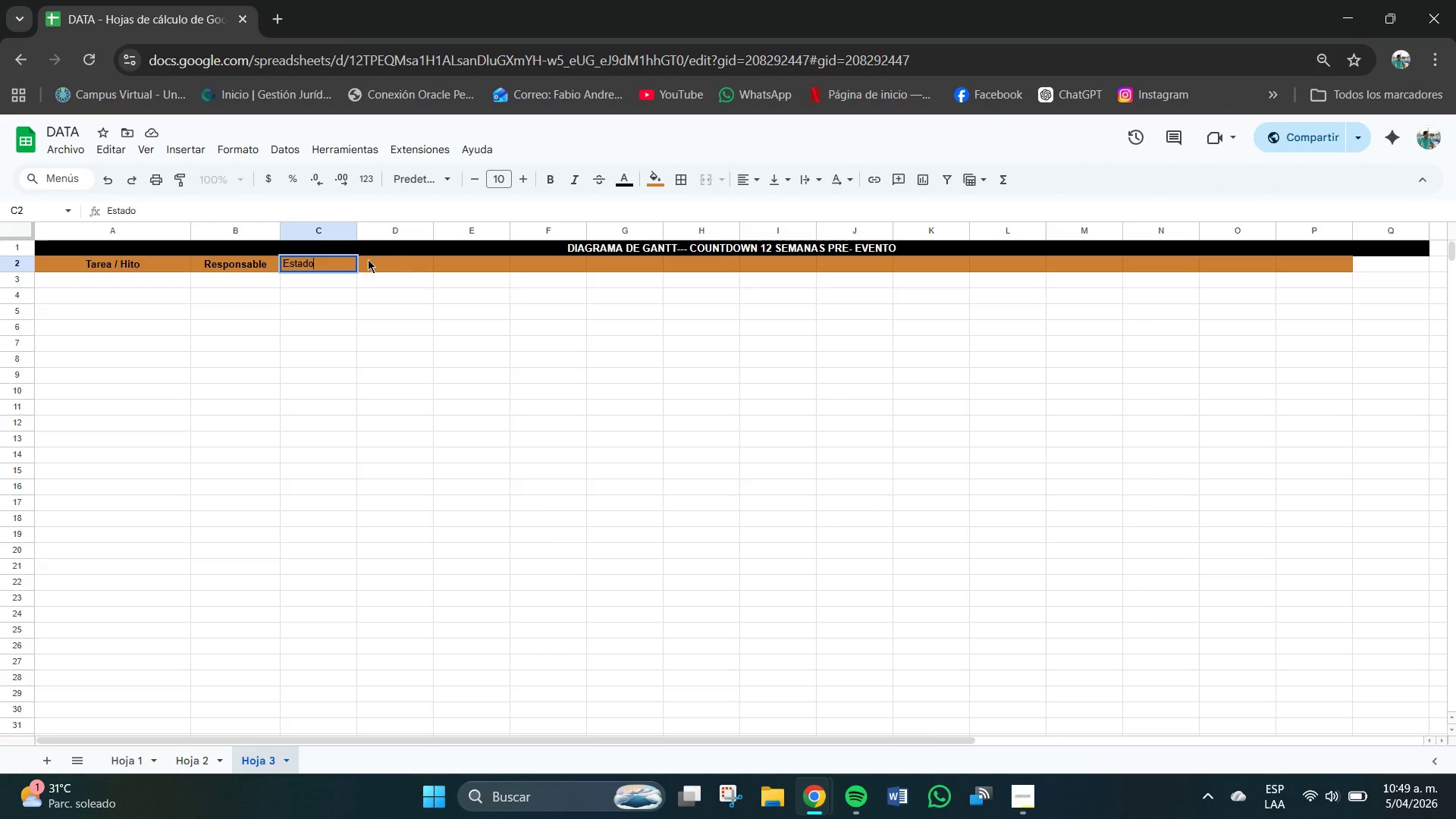 
left_click([325, 318])
 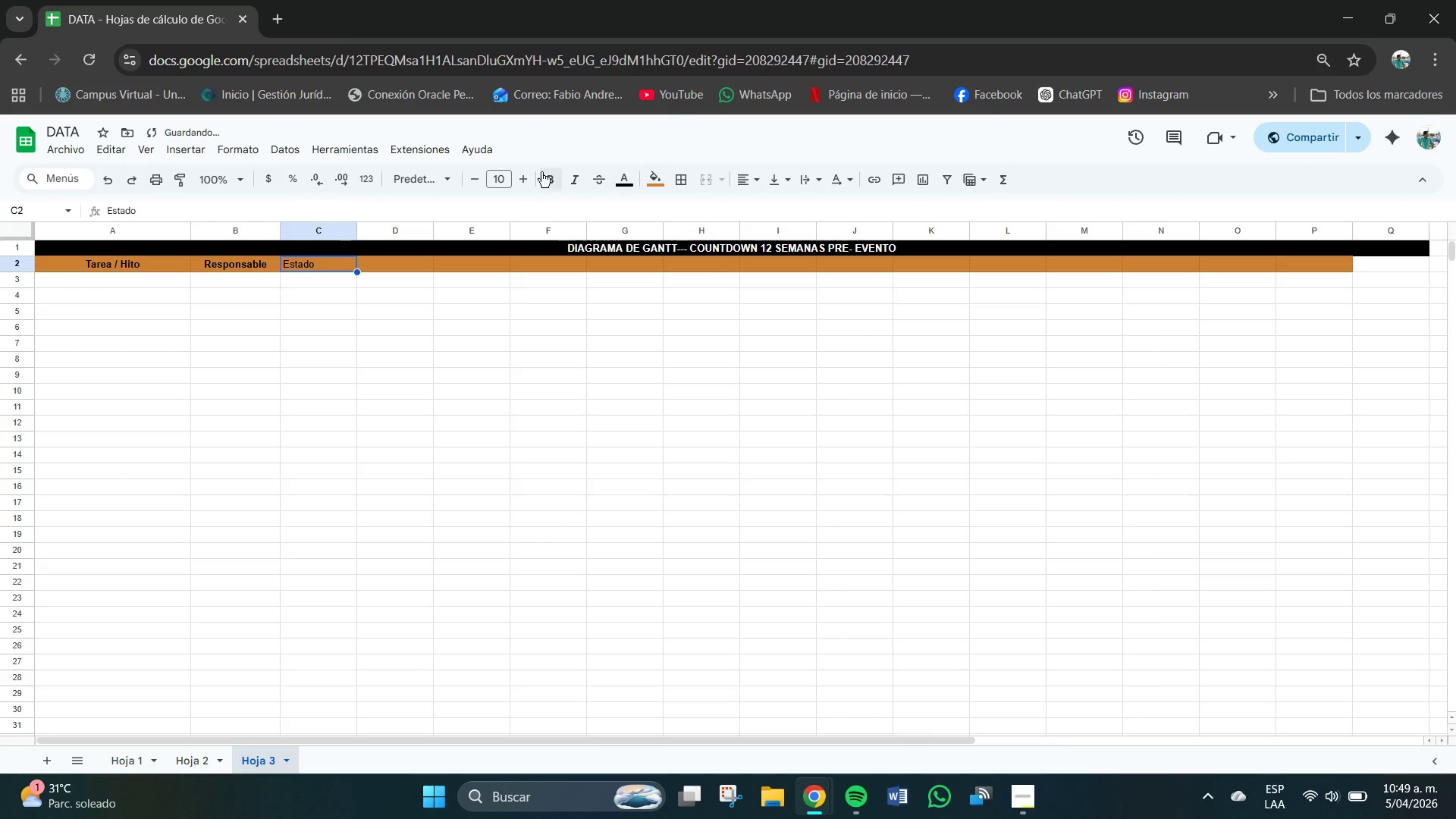 
left_click([548, 179])
 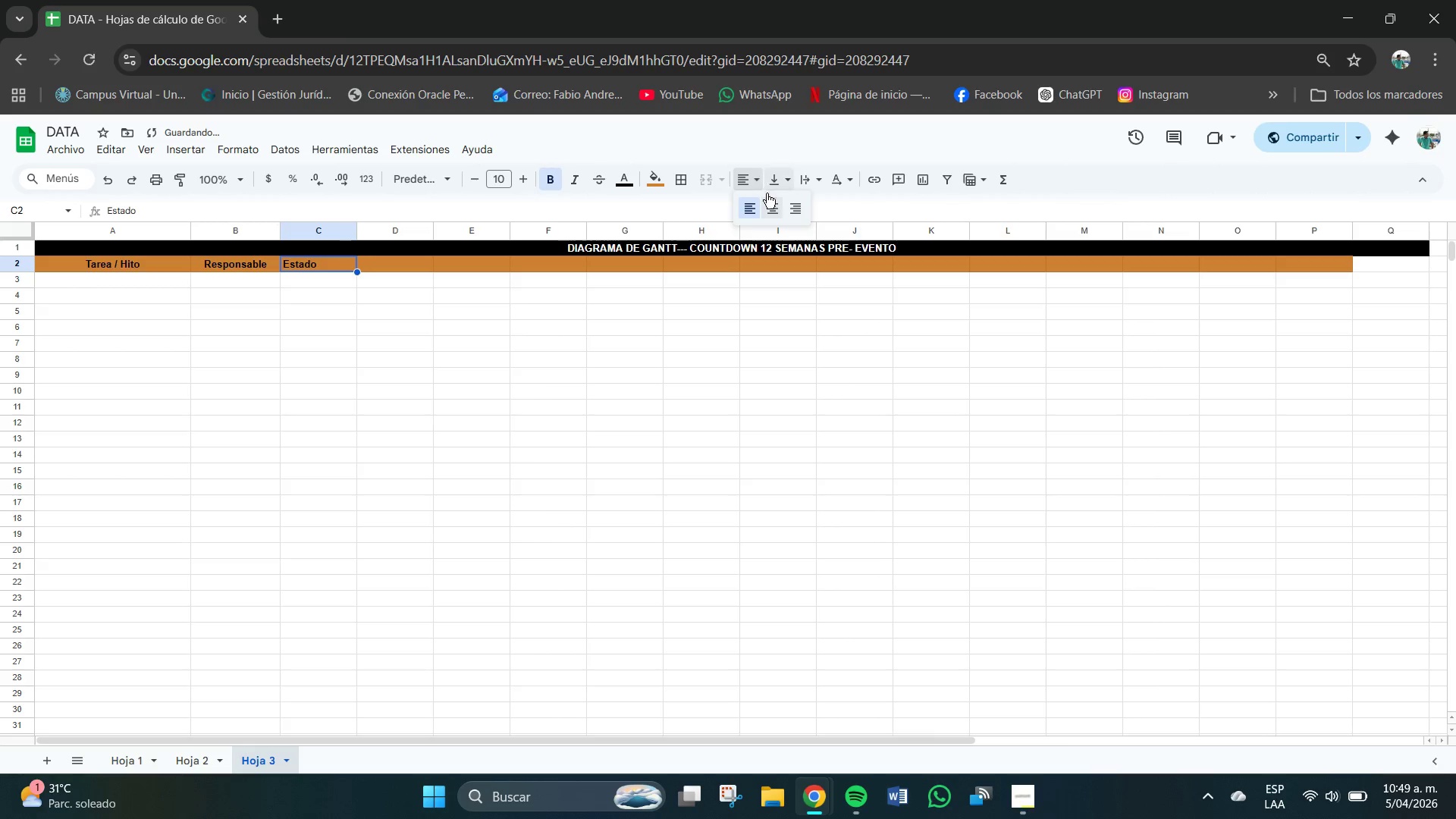 
double_click([774, 208])
 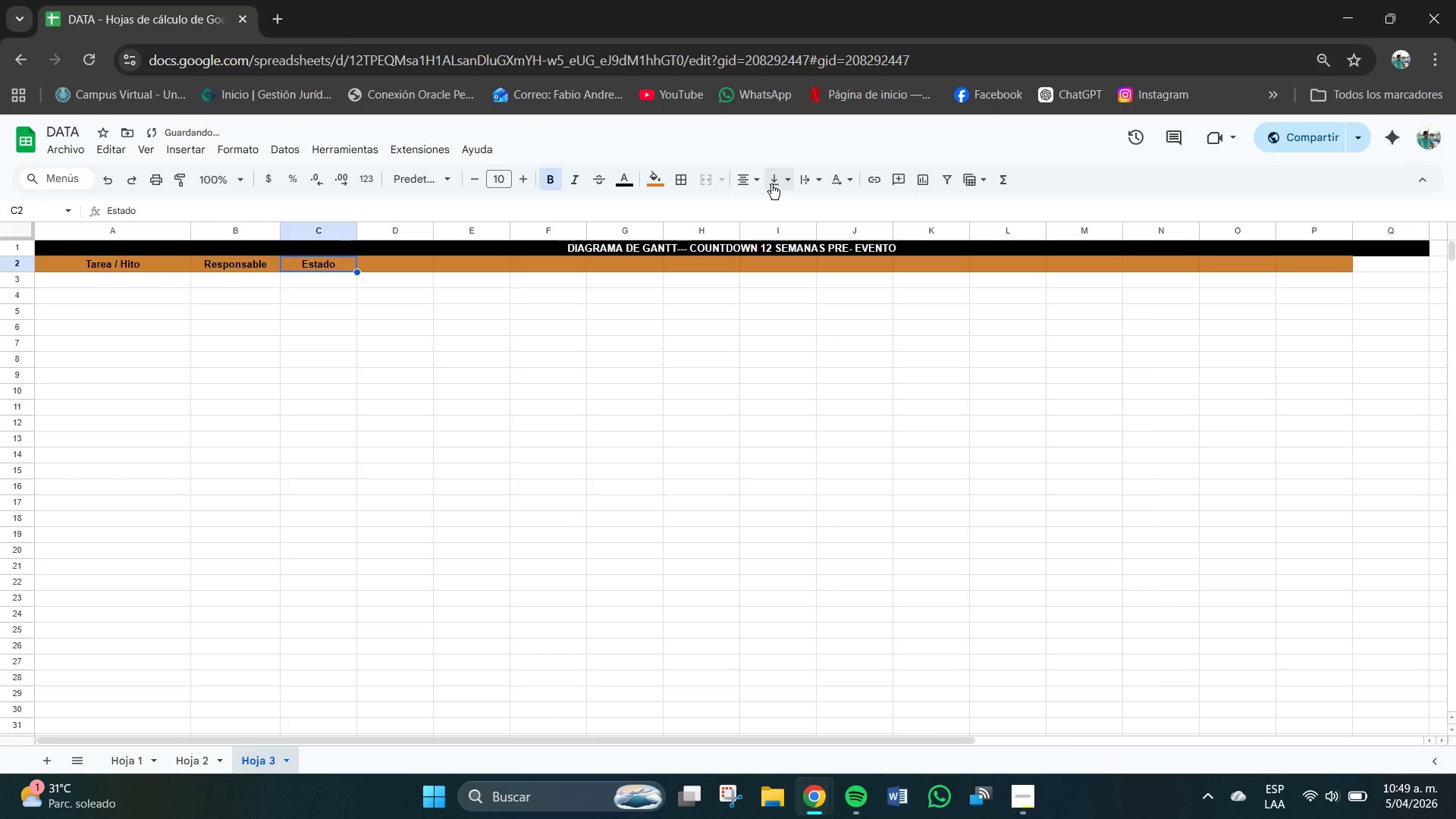 
triple_click([771, 184])
 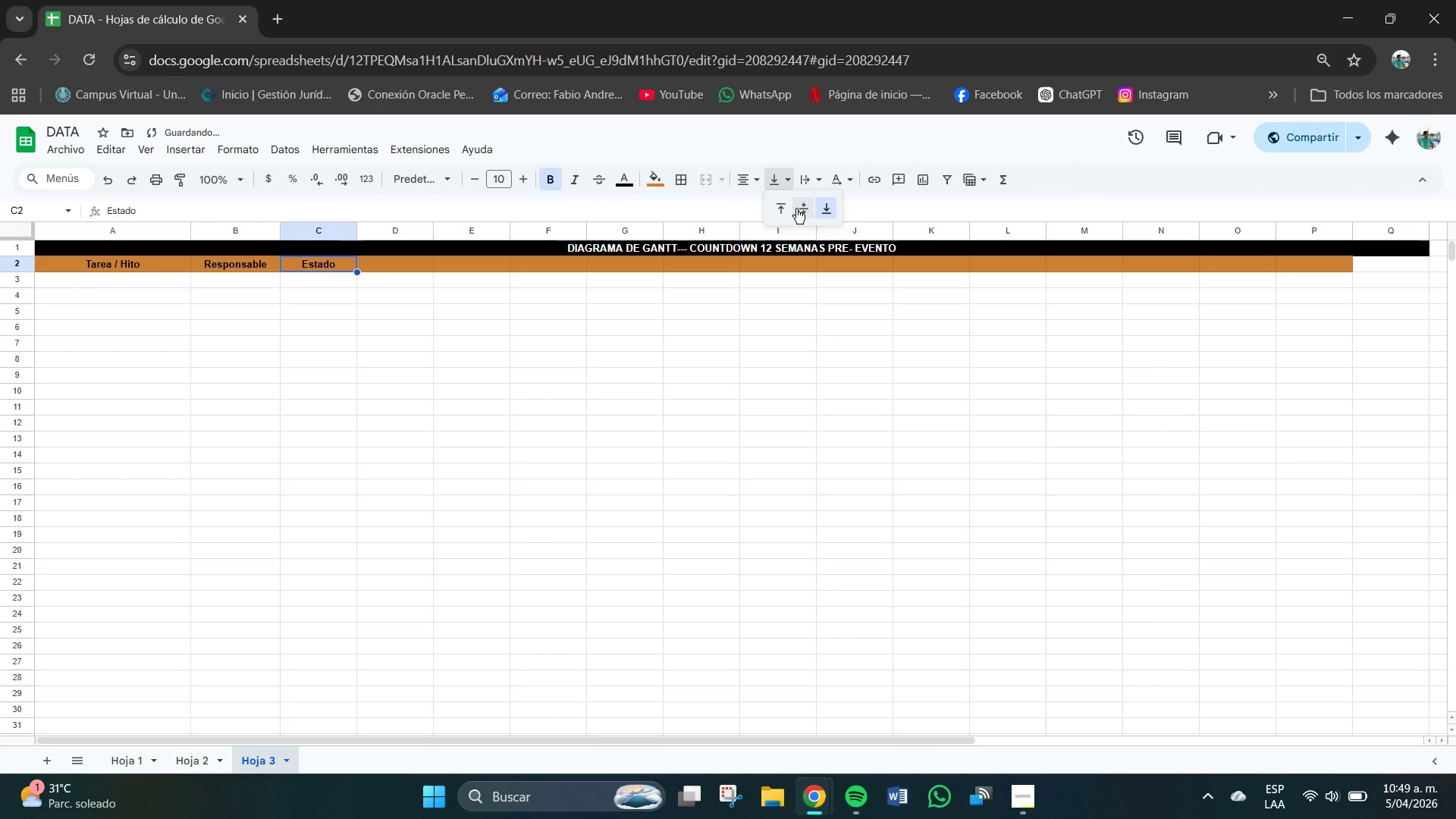 
left_click([800, 208])
 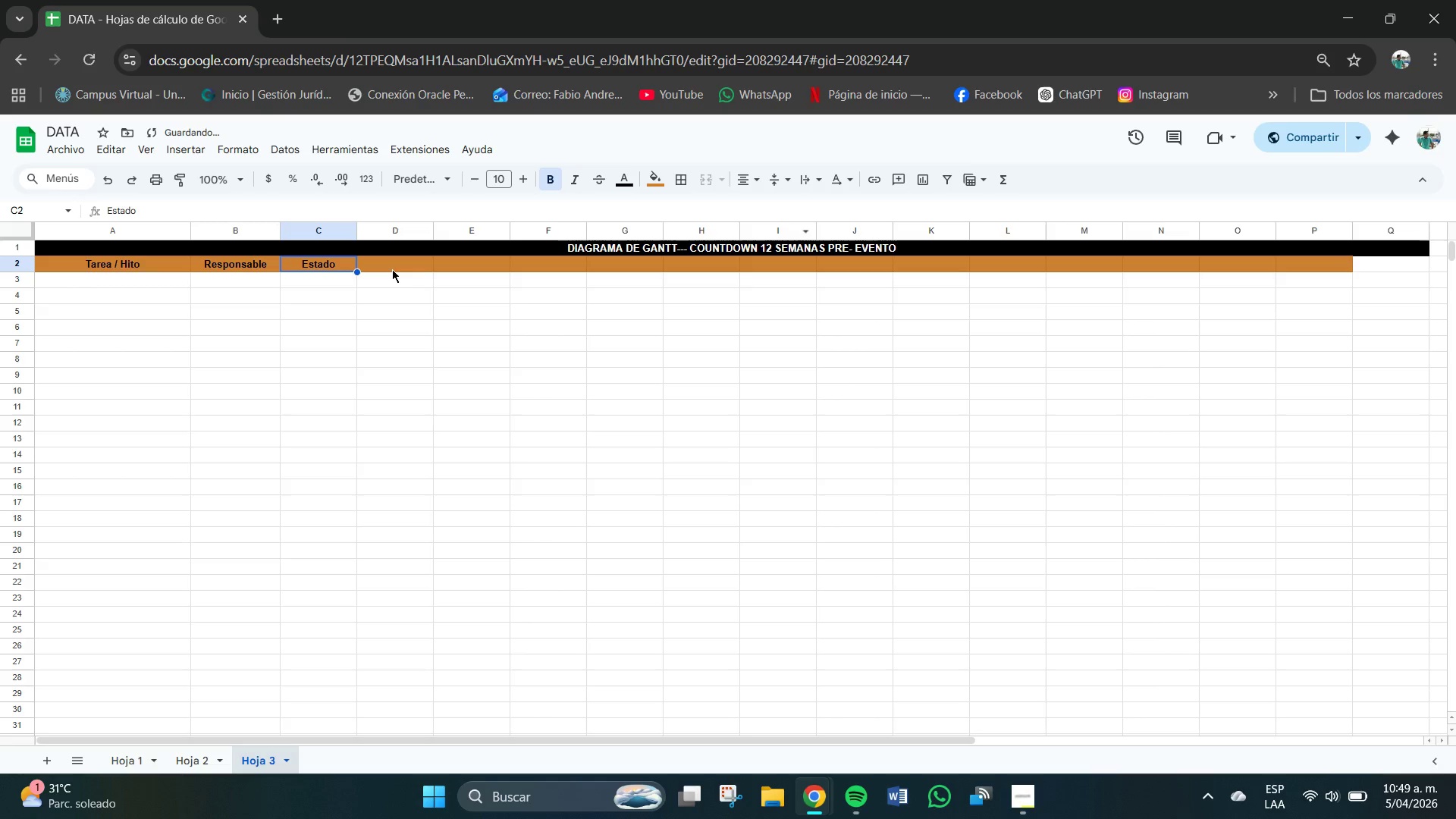 
left_click([391, 264])
 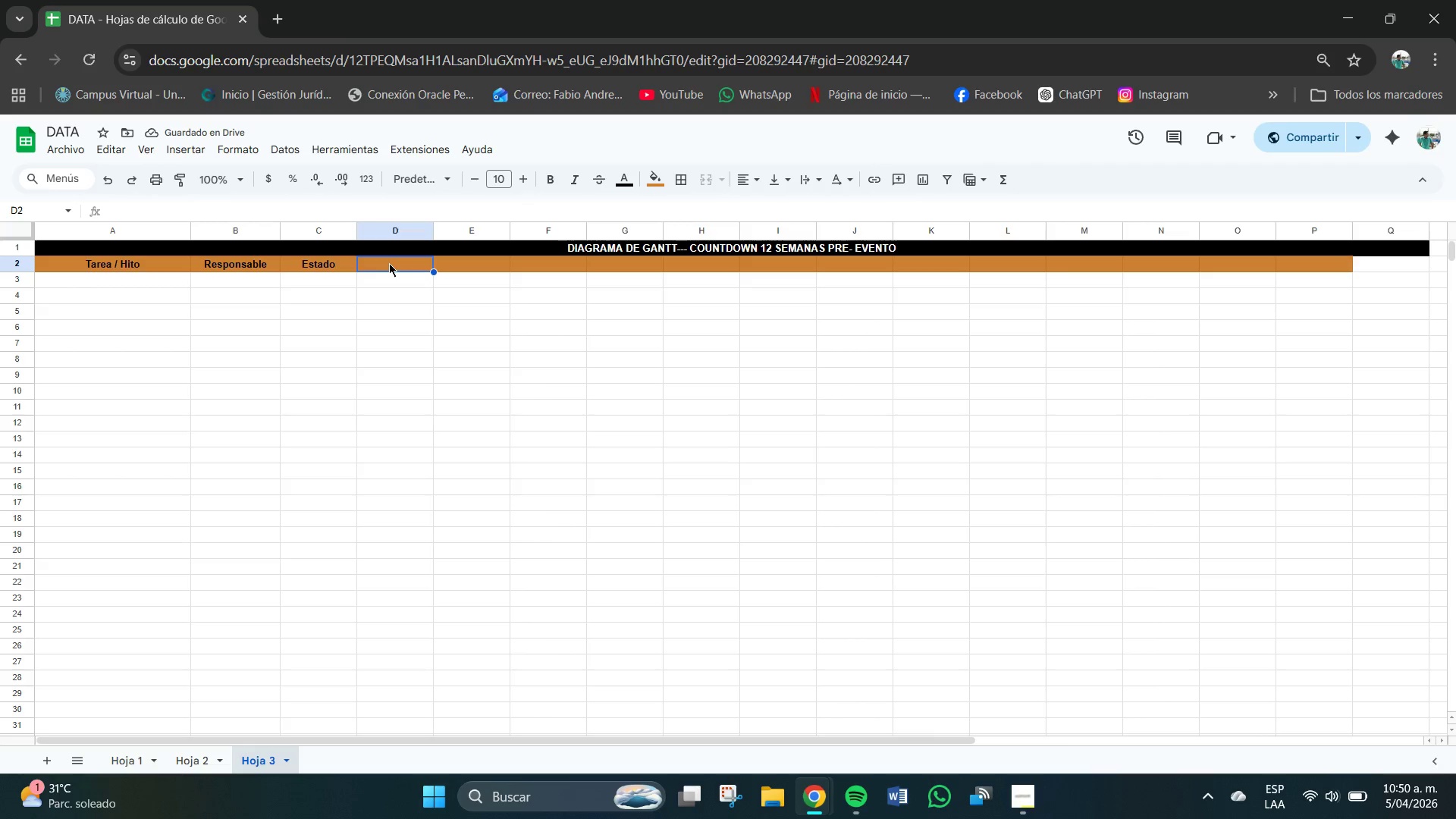 
double_click([393, 273])
 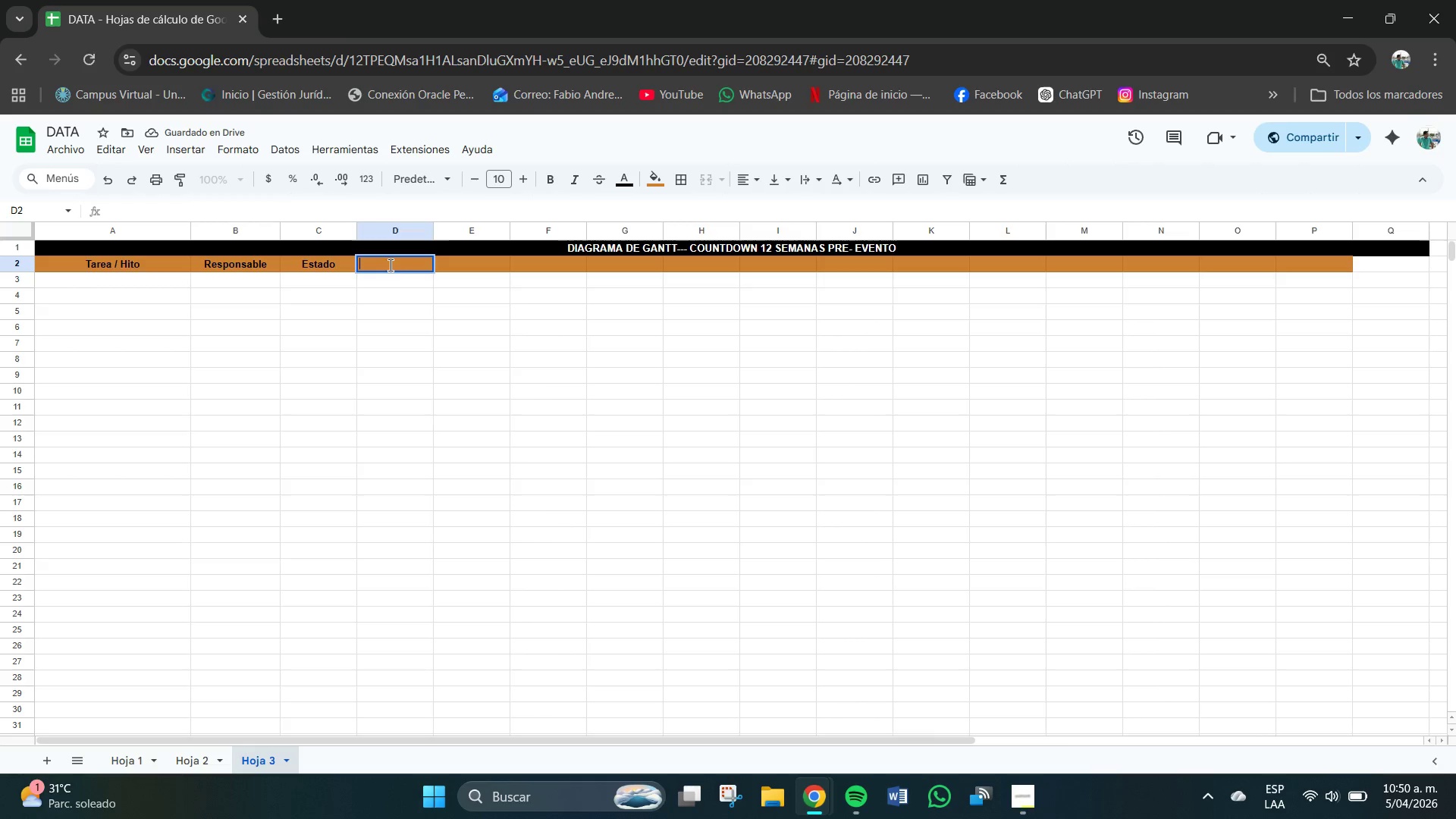 
left_click([391, 262])
 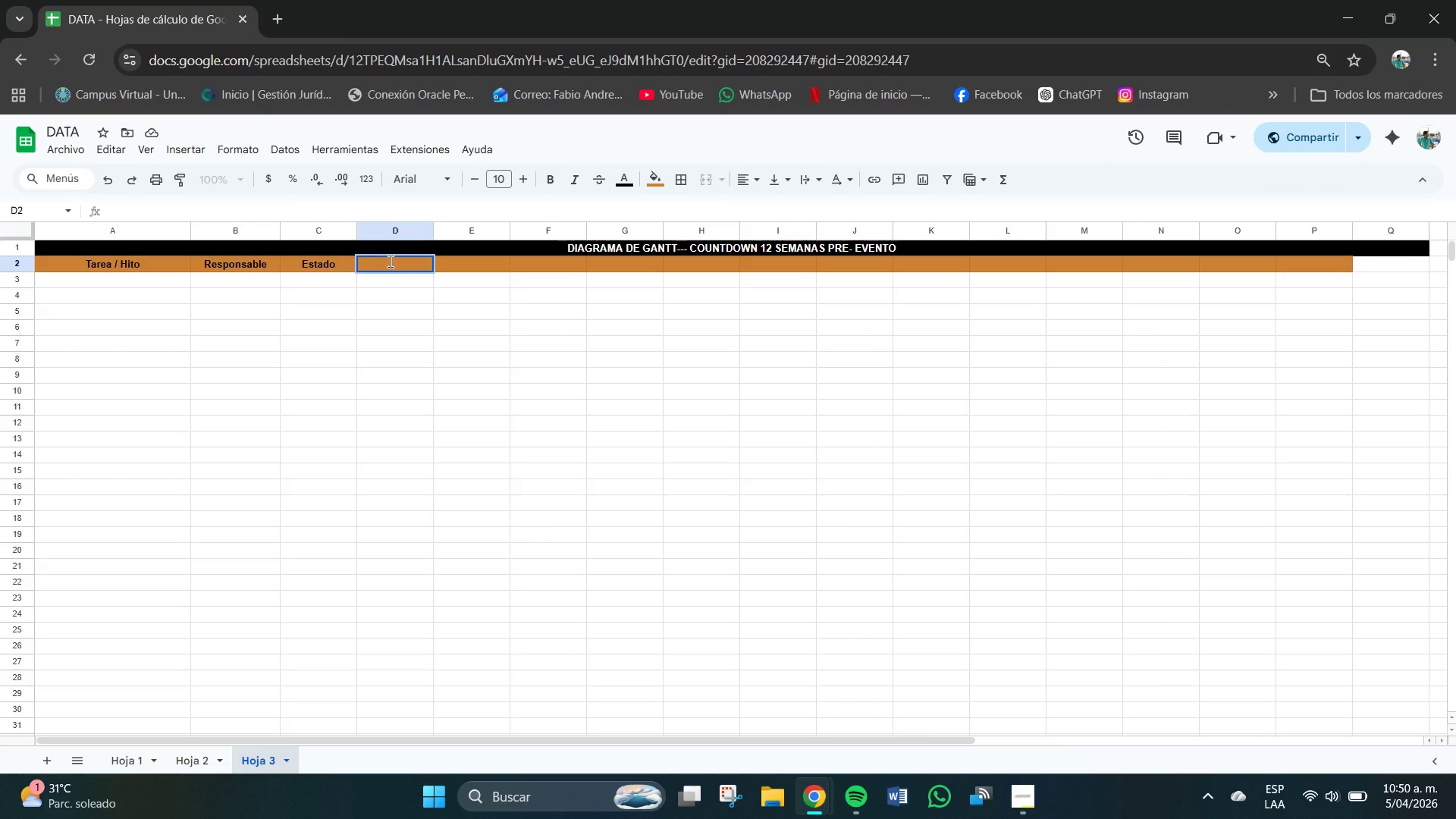 
key(CapsLock)
 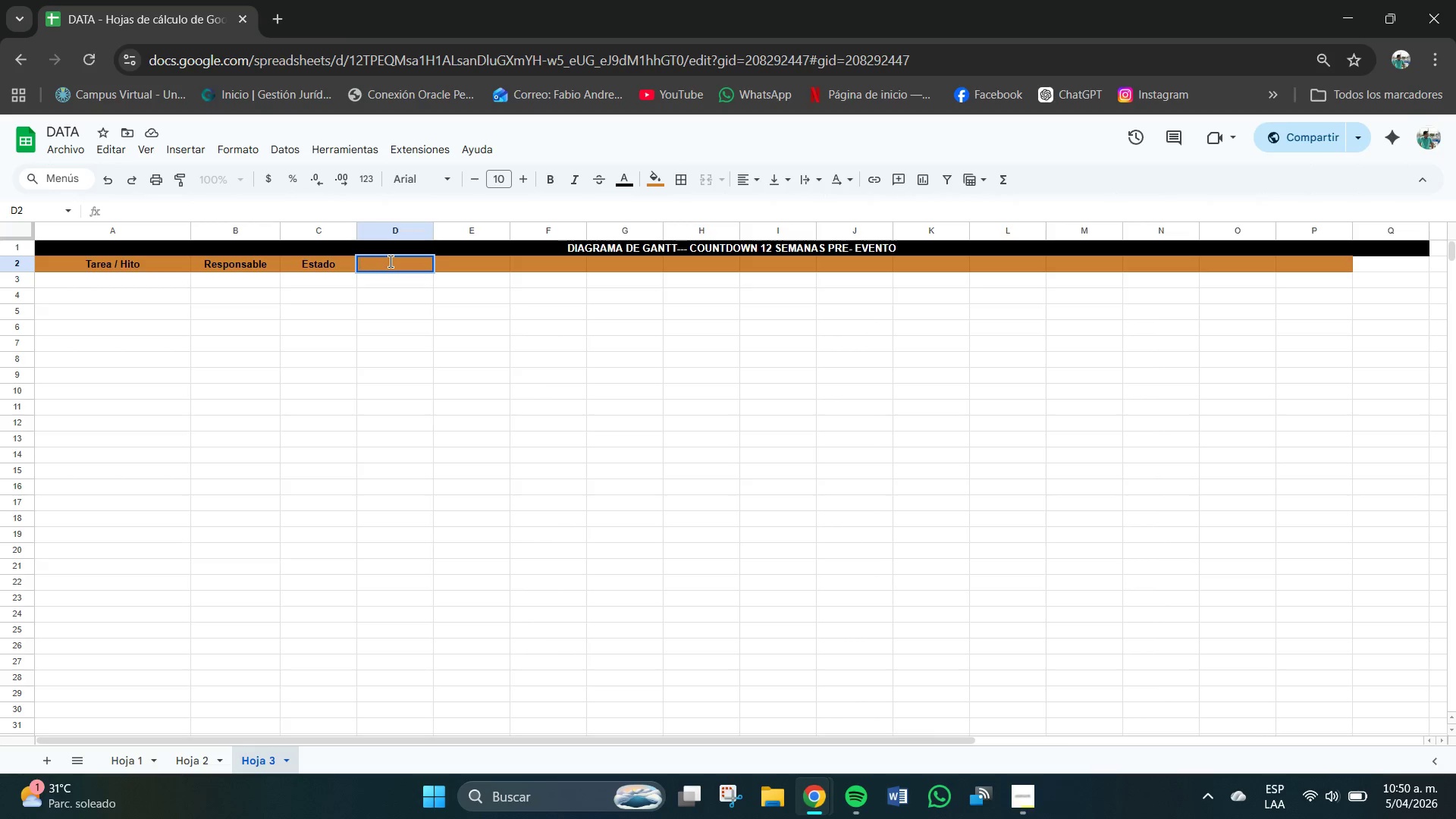 
key(Control+B)
 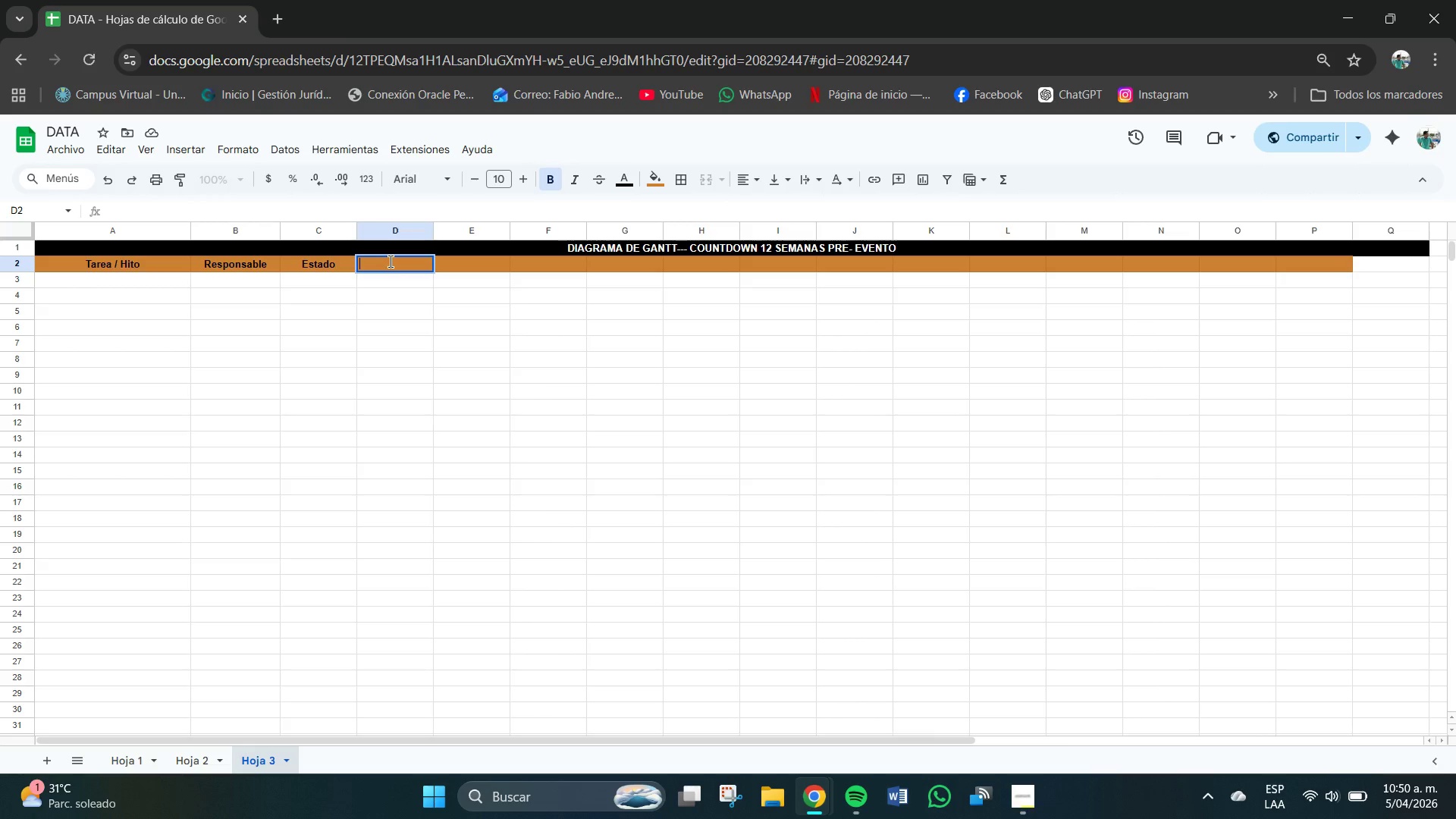 
type(Fedch)
key(Backspace)
key(Backspace)
key(Backspace)
type(cha Limite)
 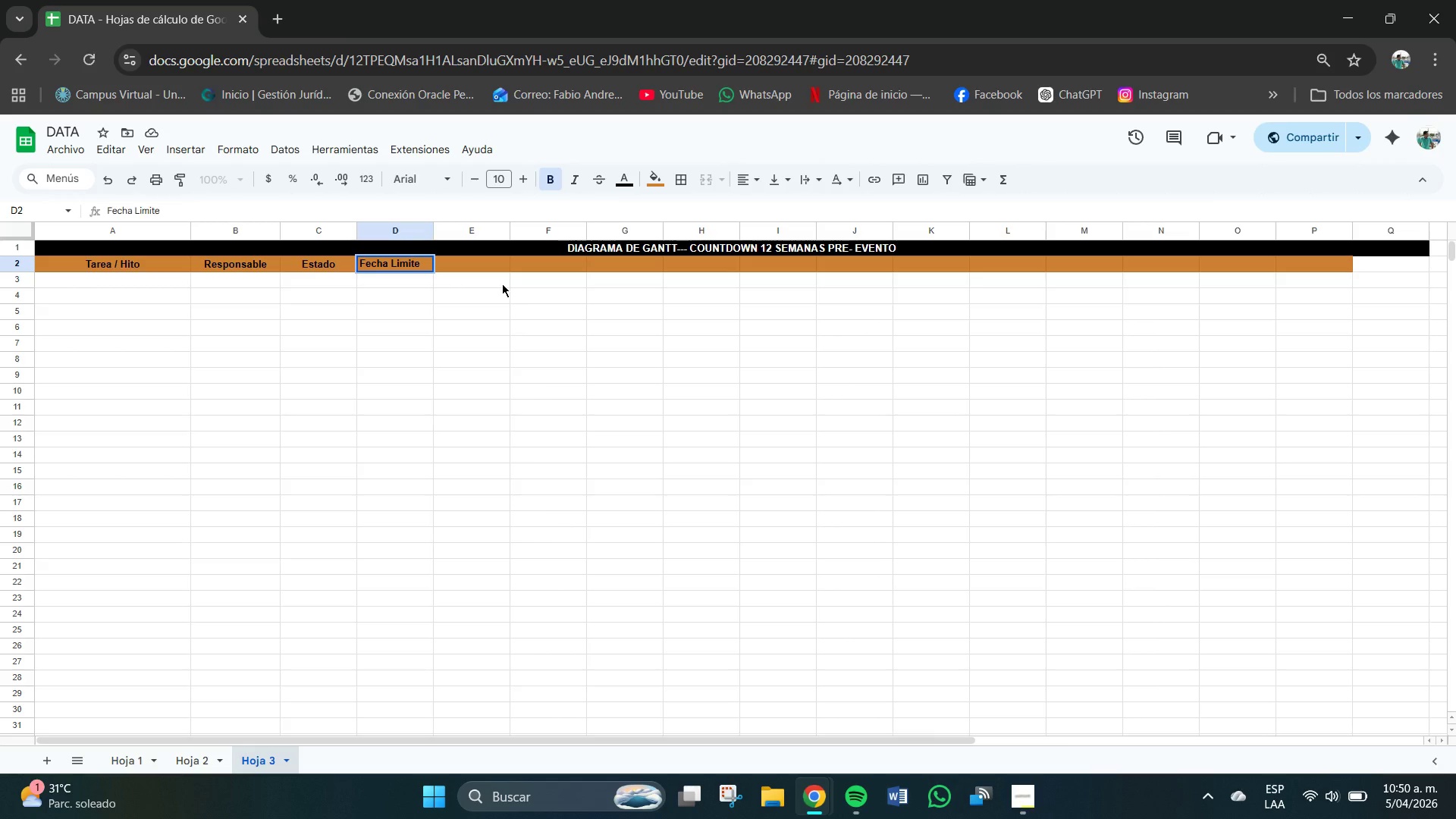 
left_click([747, 182])
 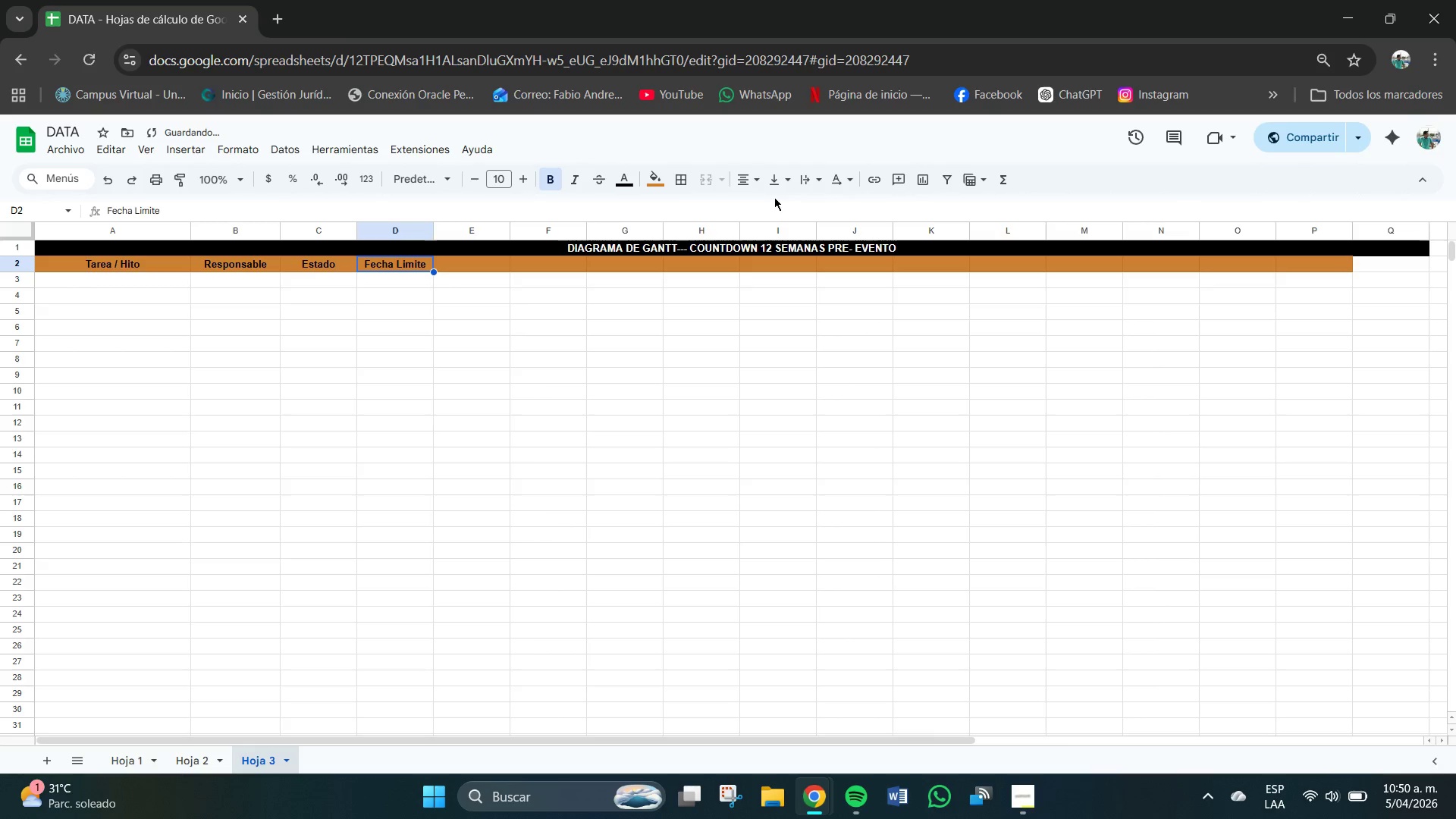 
double_click([775, 187])
 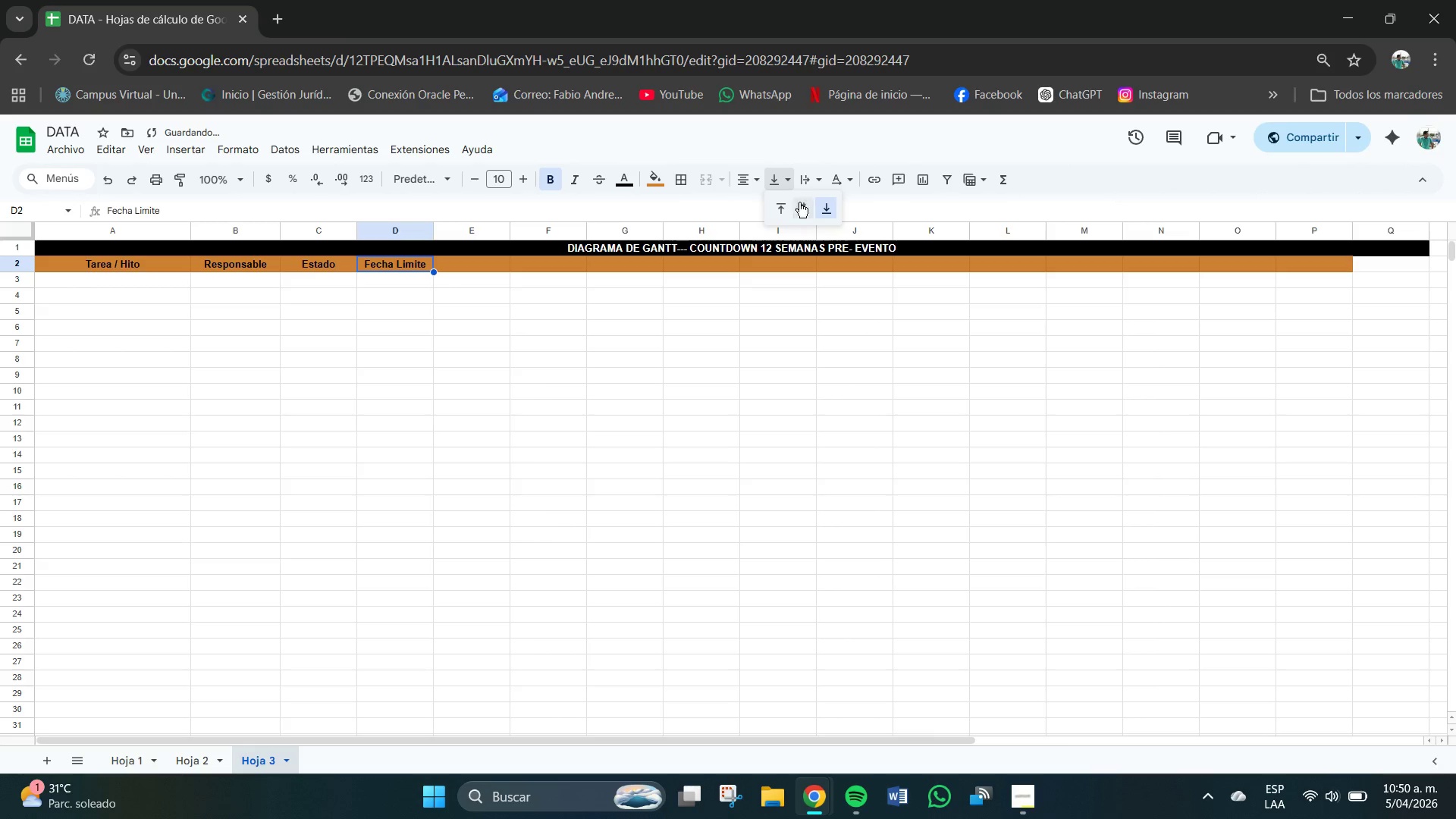 
left_click([806, 207])
 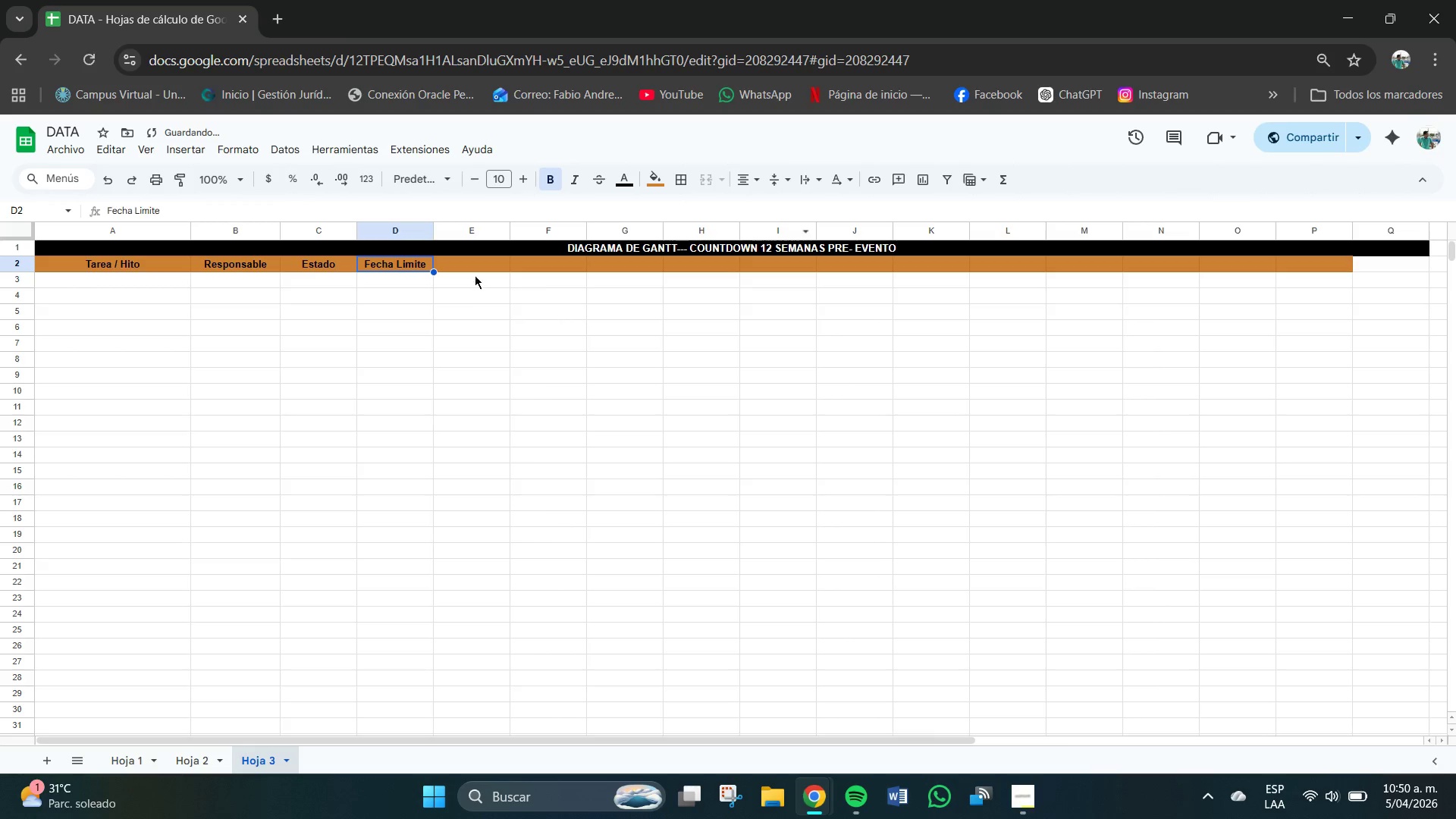 
left_click([475, 265])
 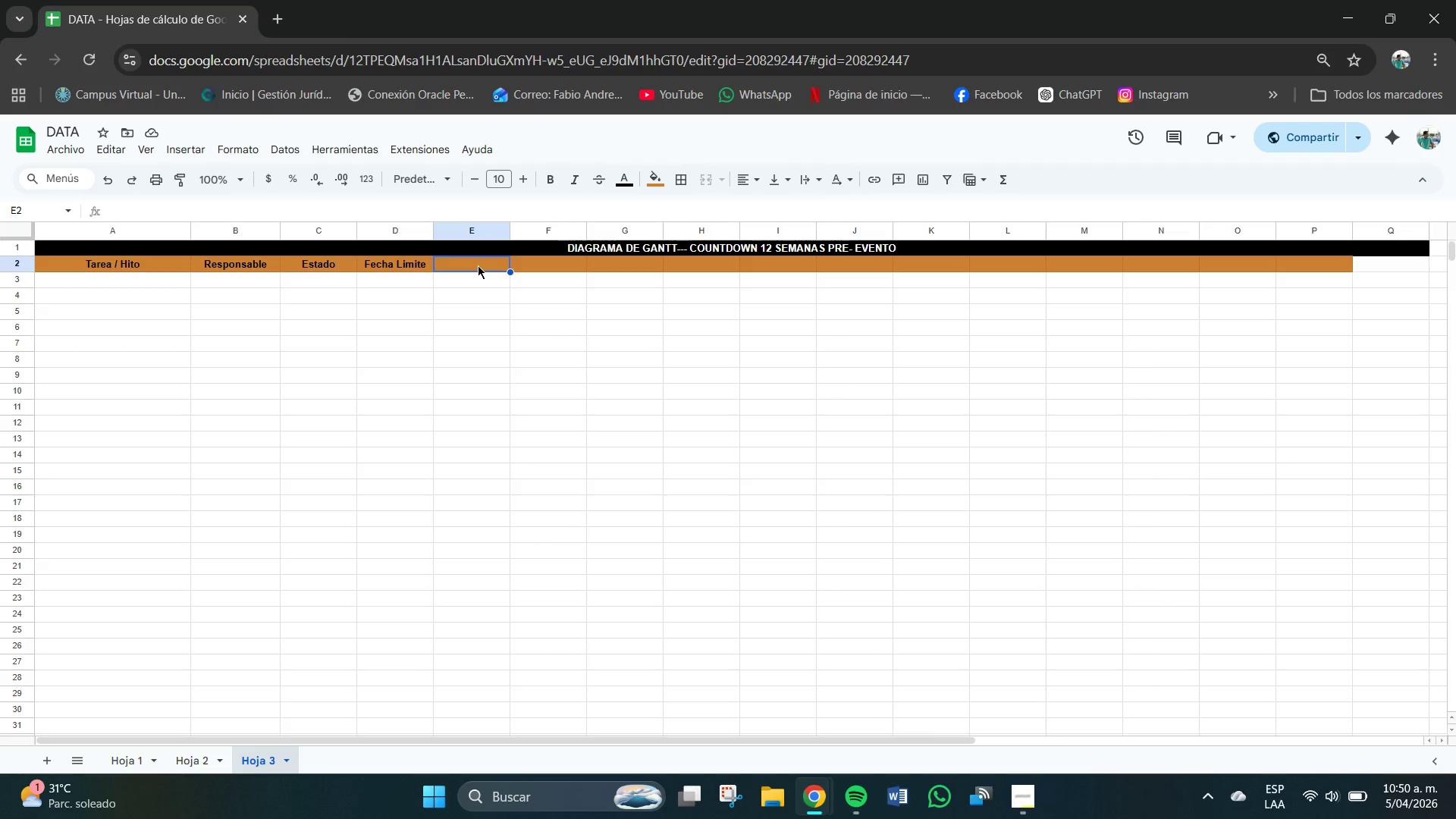 
wait(7.7)
 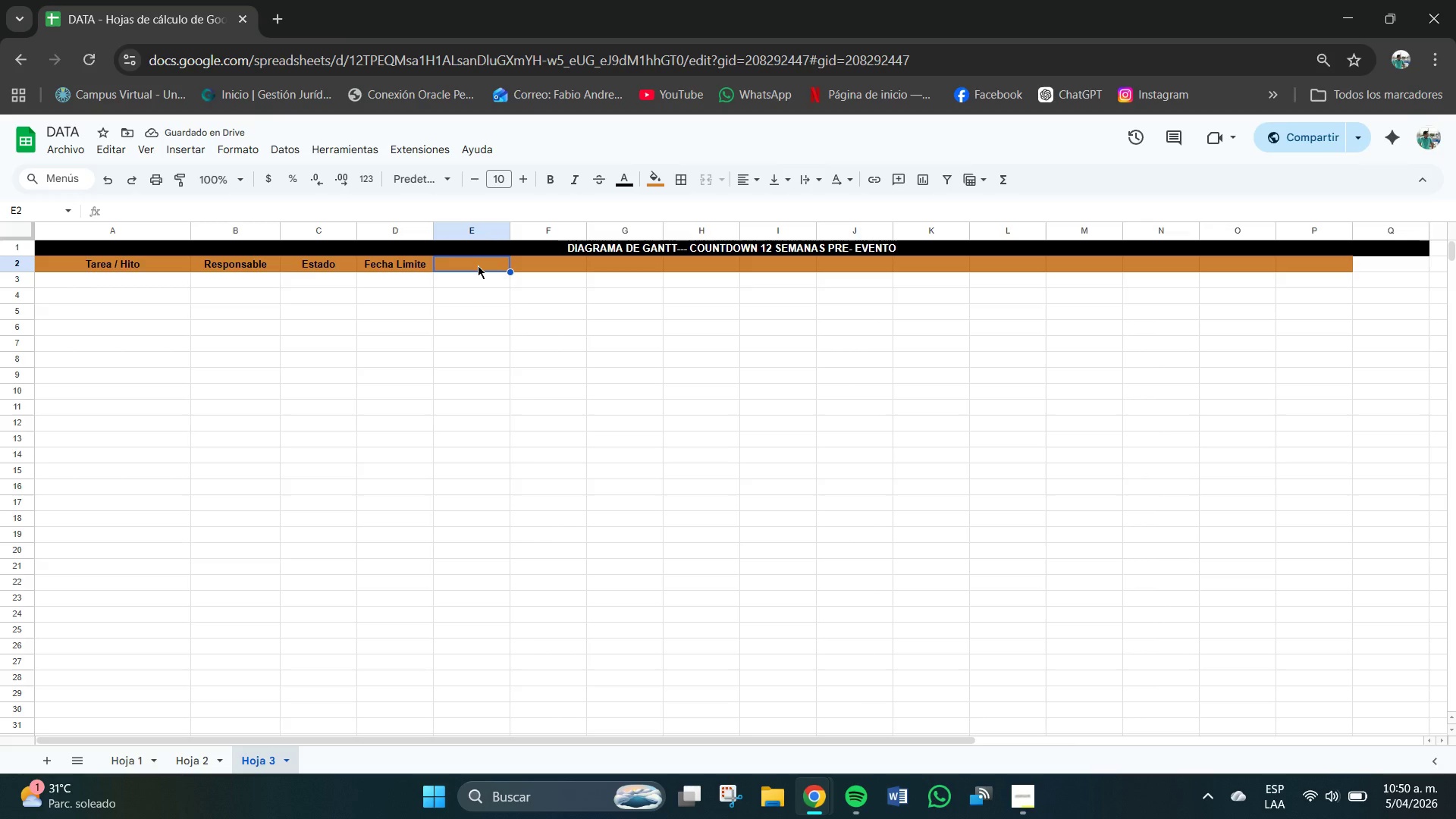 
double_click([482, 268])
 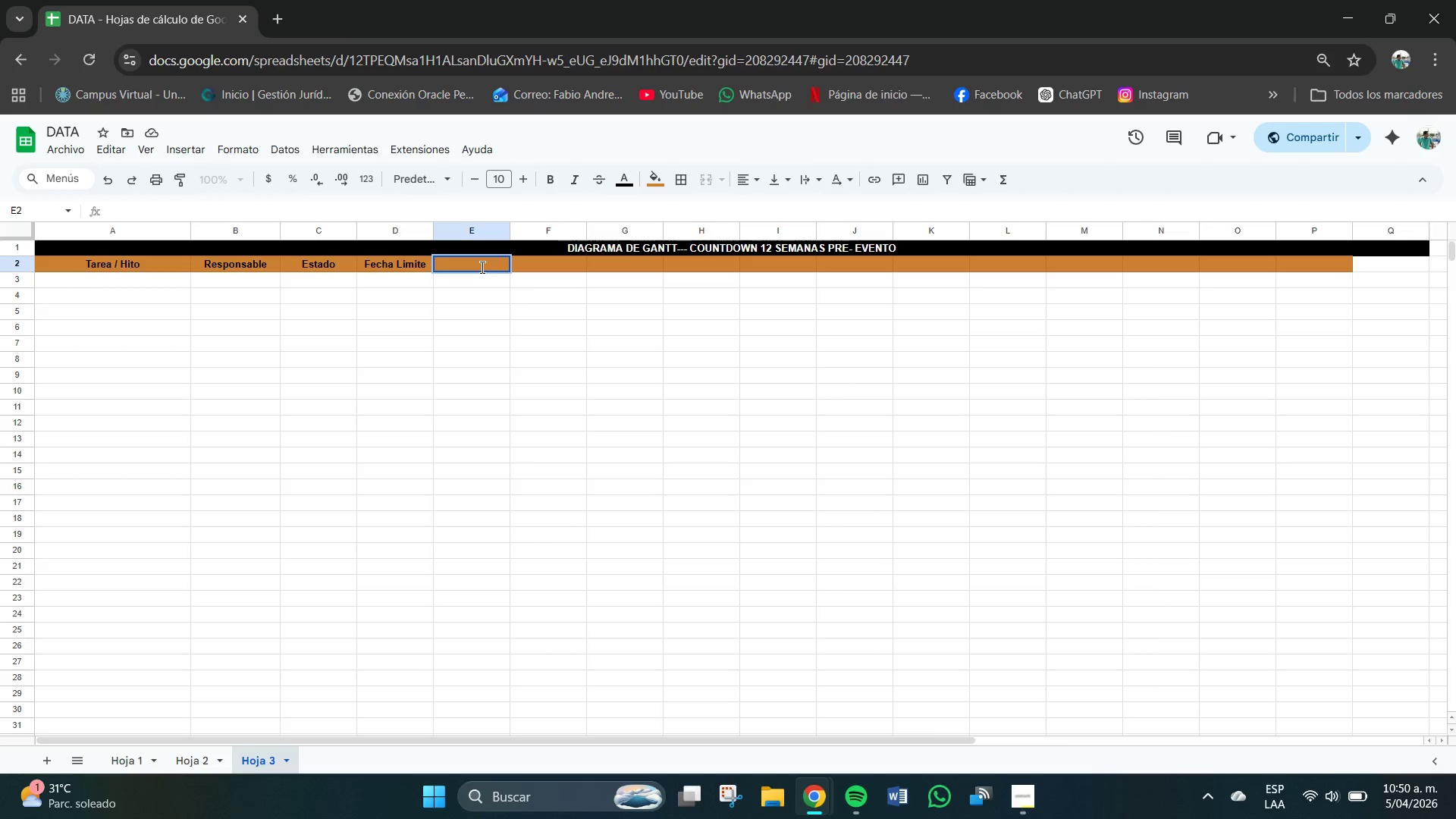 
type(S12)
 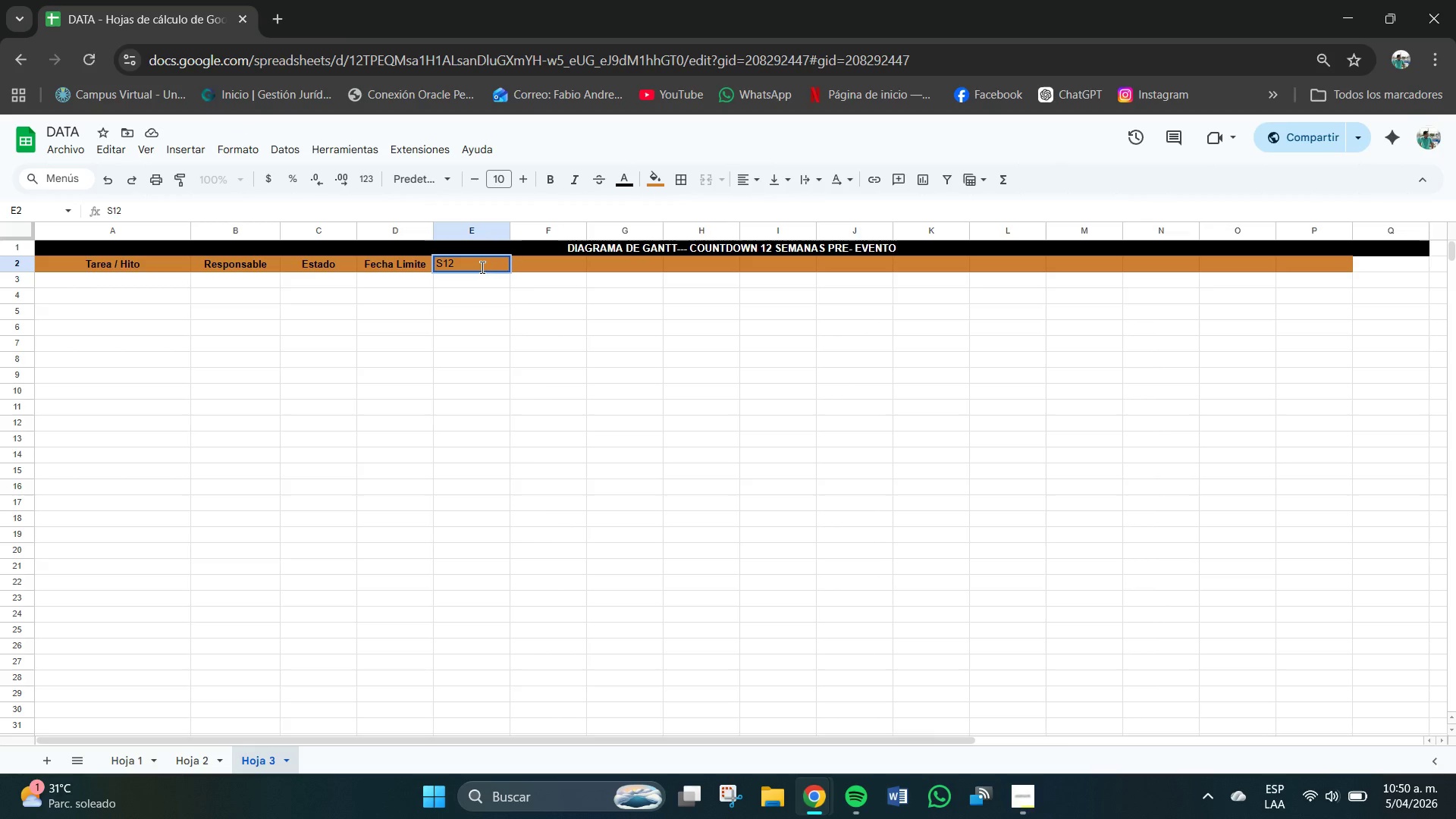 
key(Backspace)
 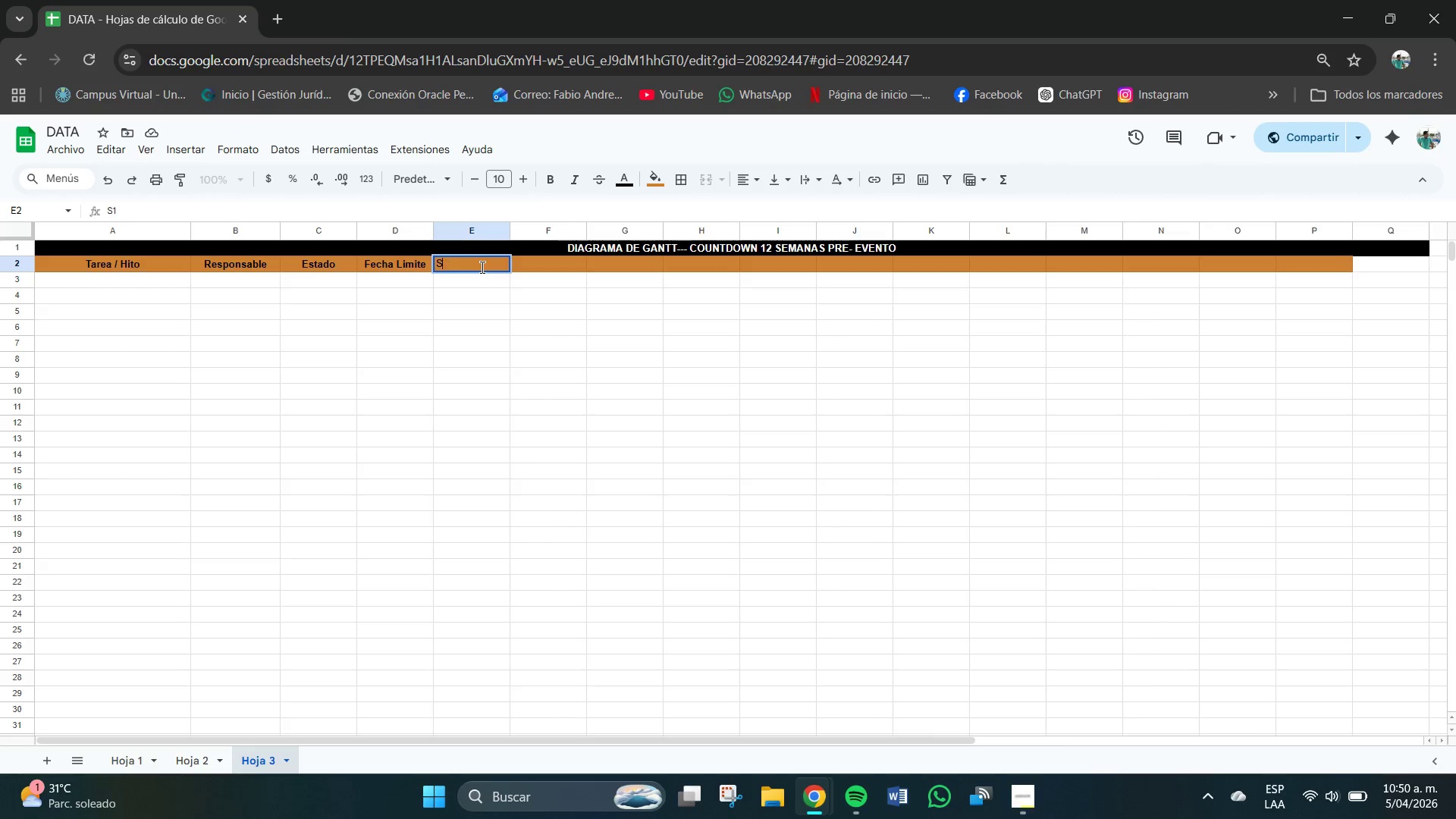 
key(Backspace)
 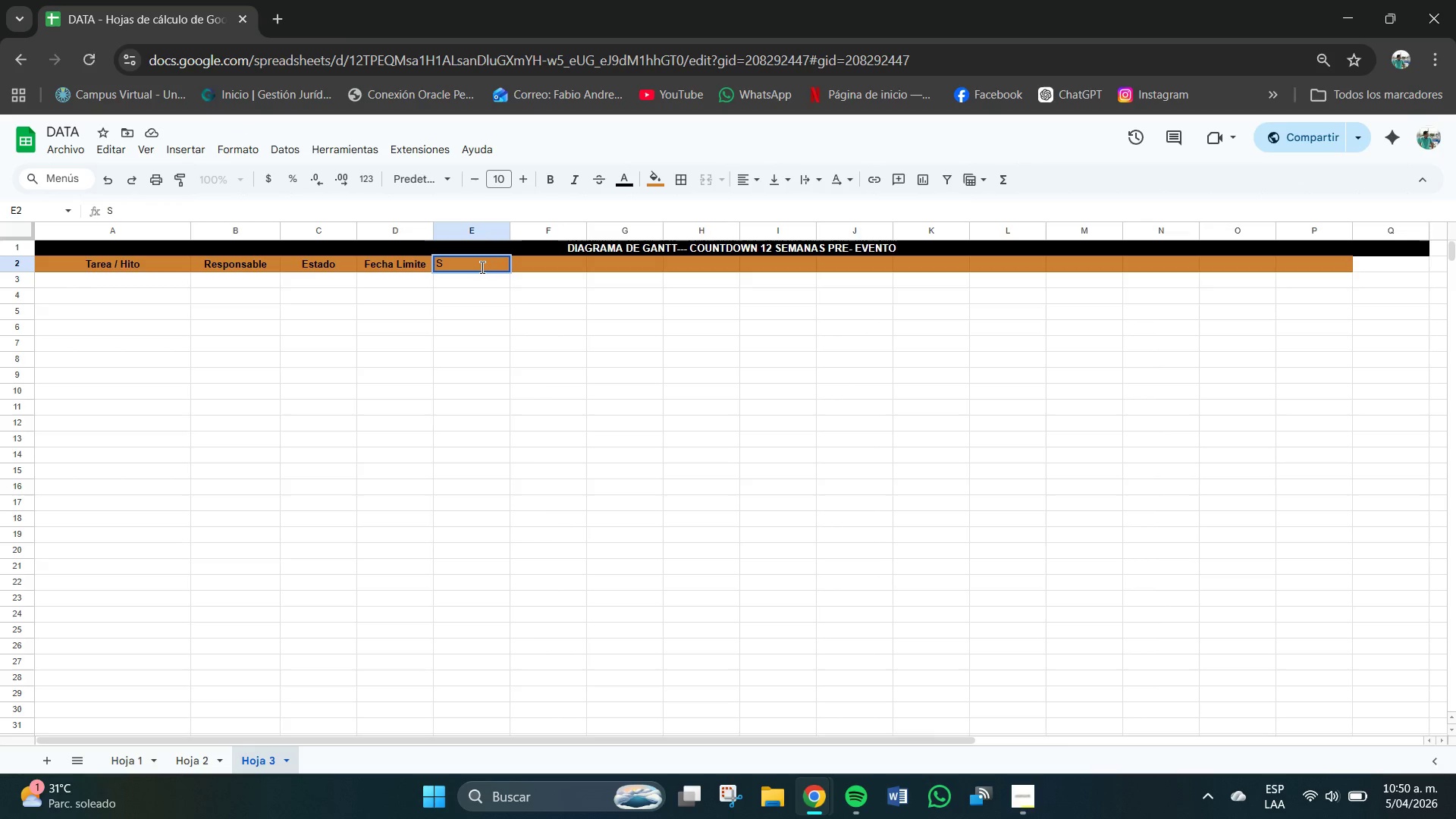 
key(Backspace)
 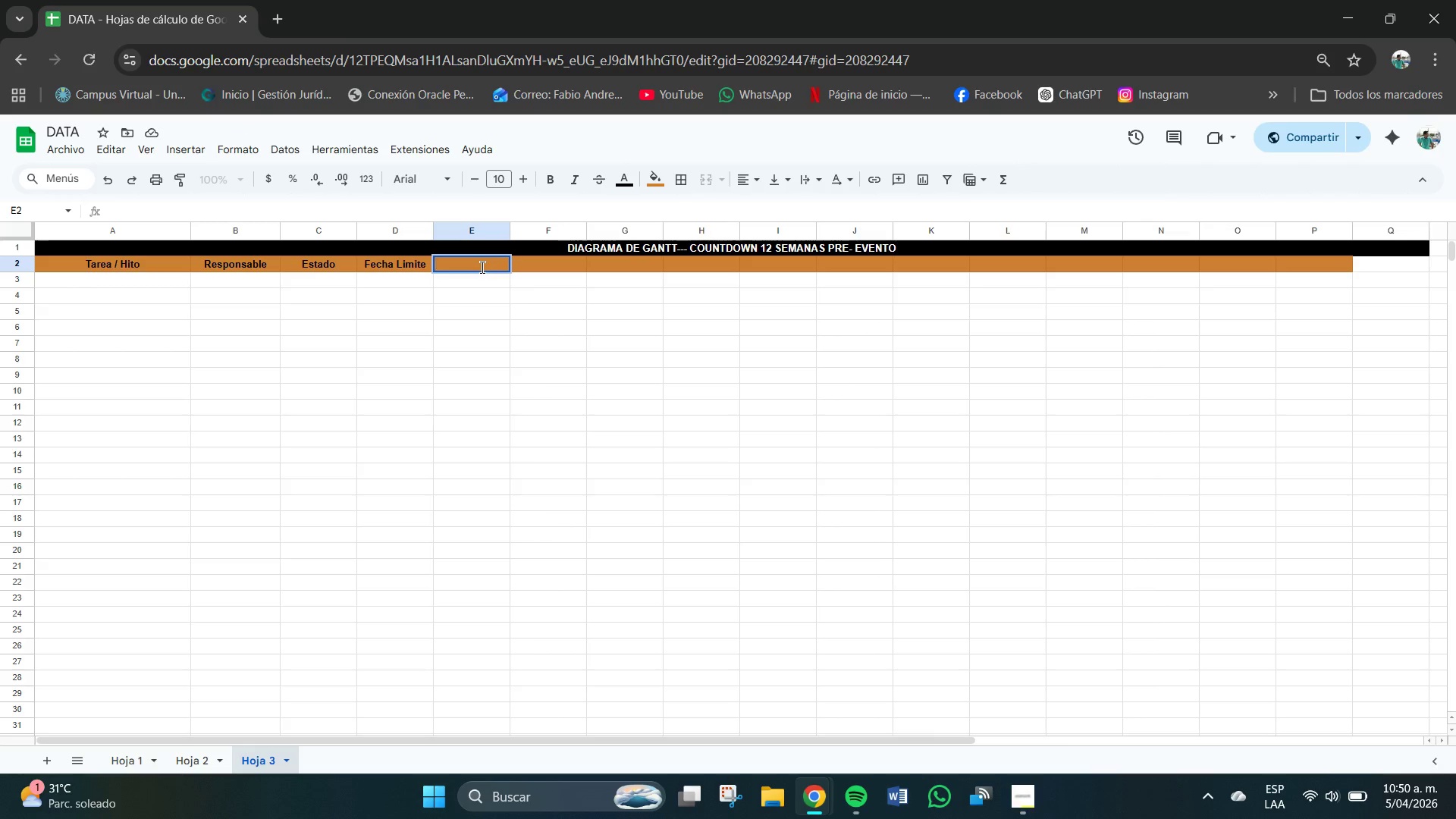 
key(Control+B)
 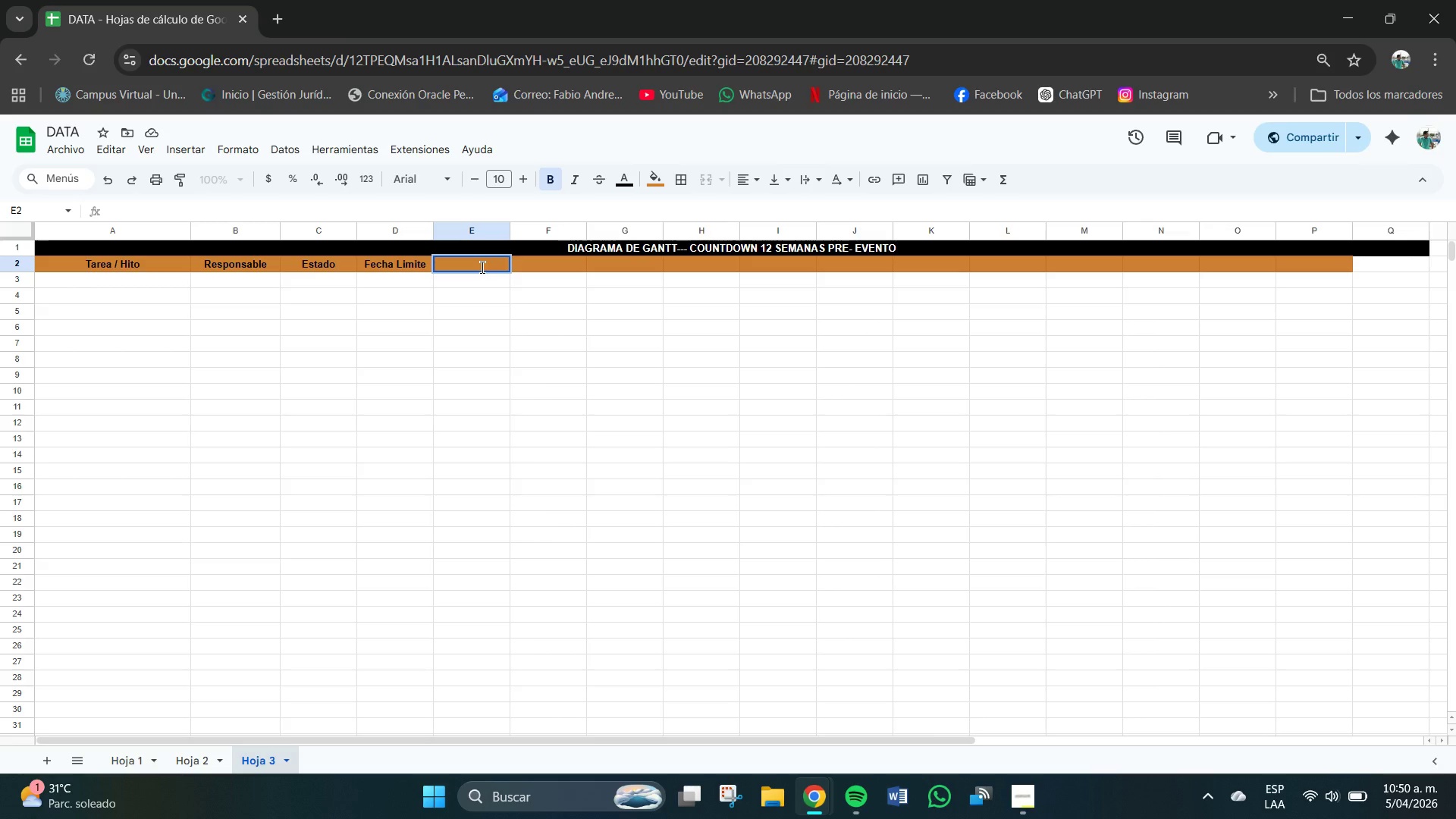 
type(A12)
key(Backspace)
key(Backspace)
key(Backspace)
type(S12)
 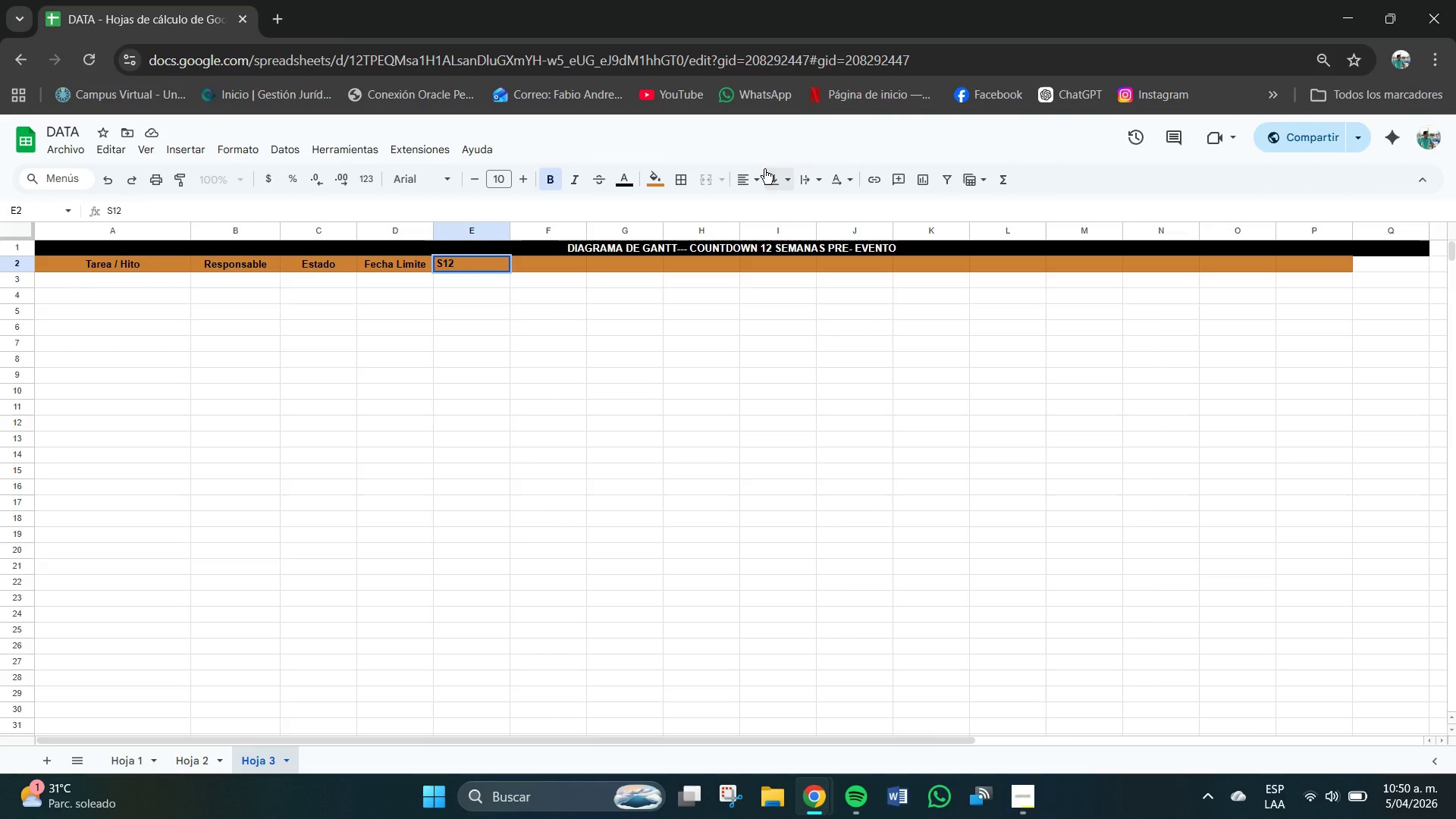 
left_click([758, 179])
 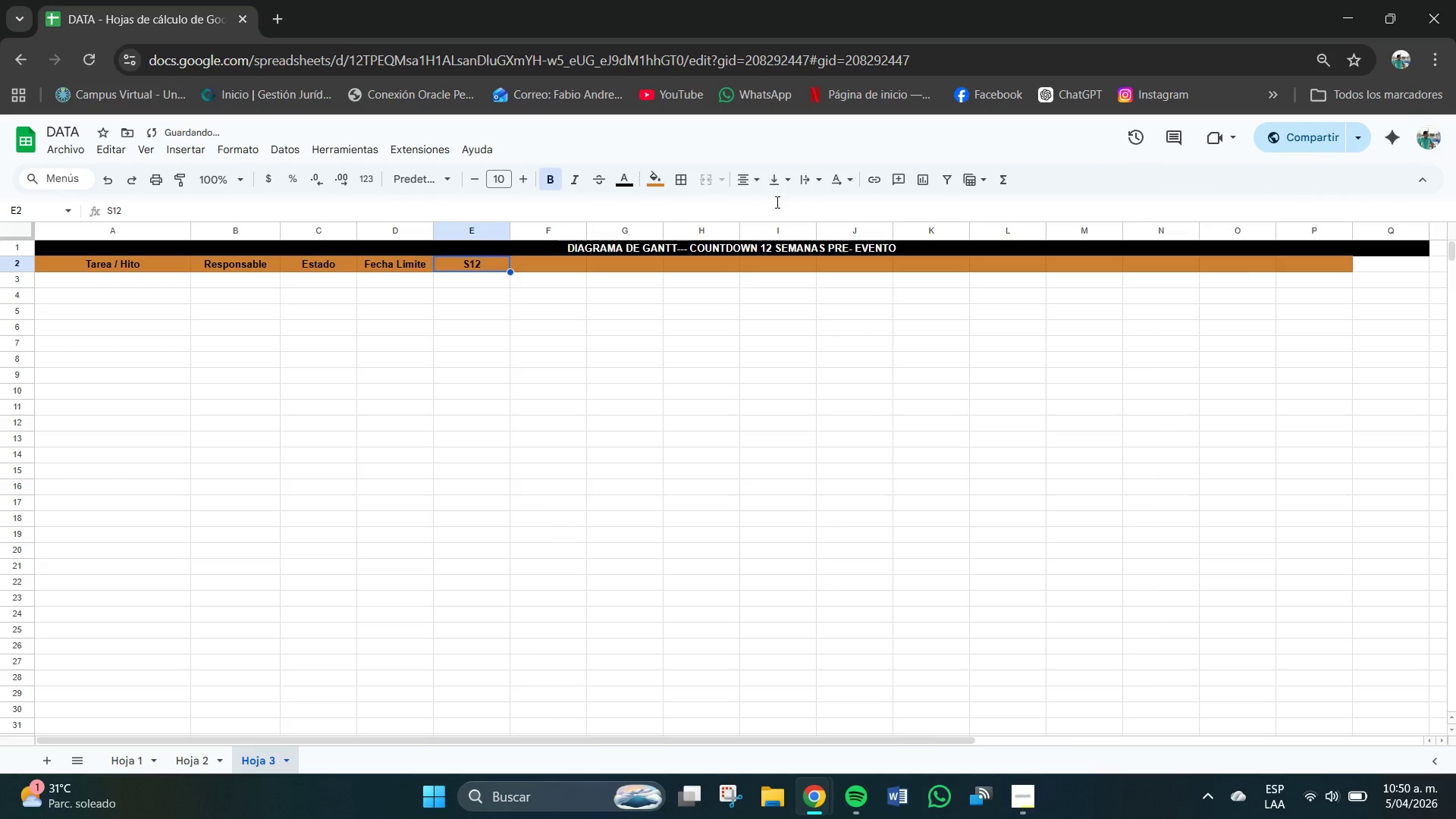 
left_click([782, 181])
 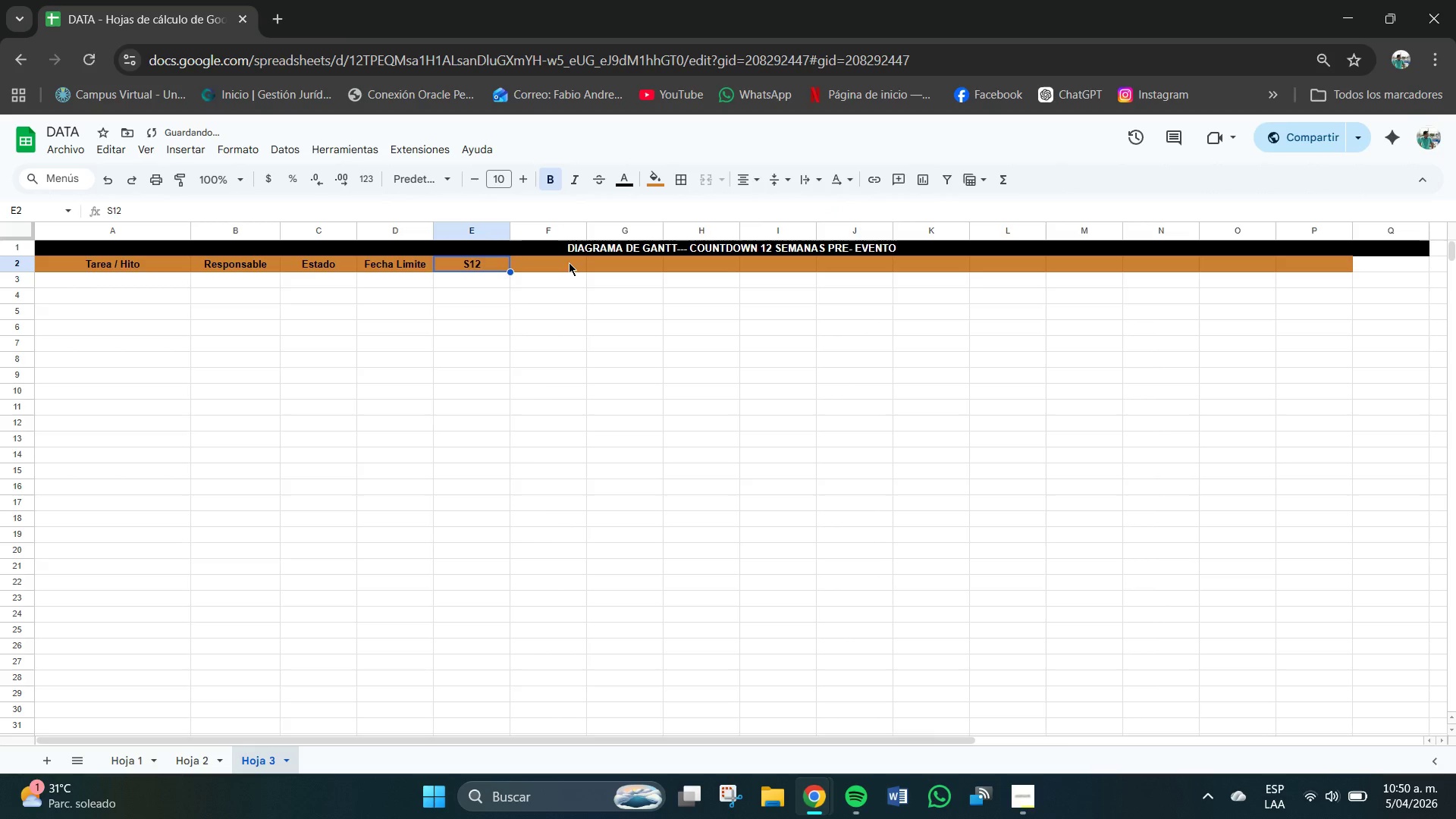 
left_click([569, 262])
 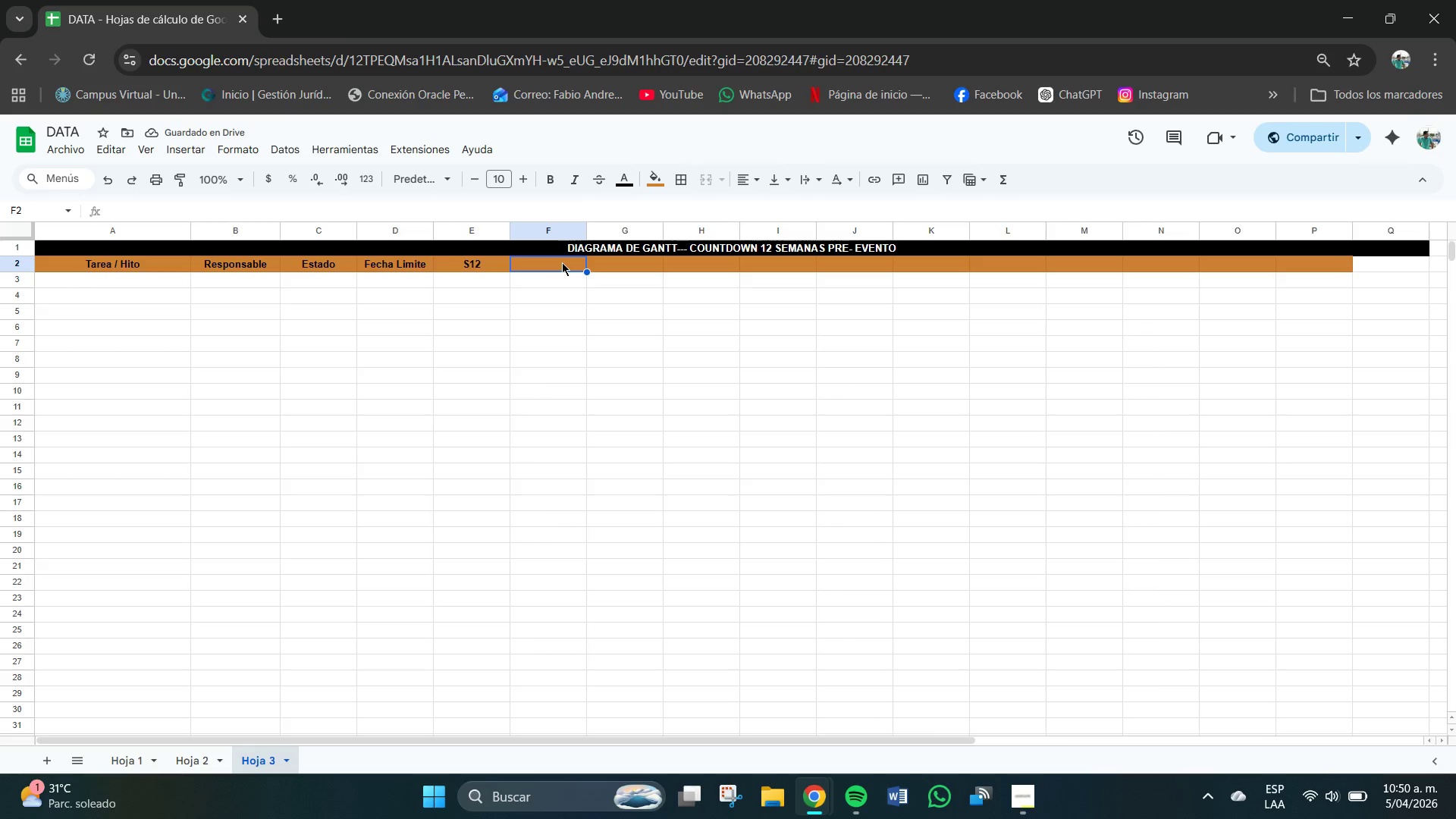 
double_click([562, 262])
 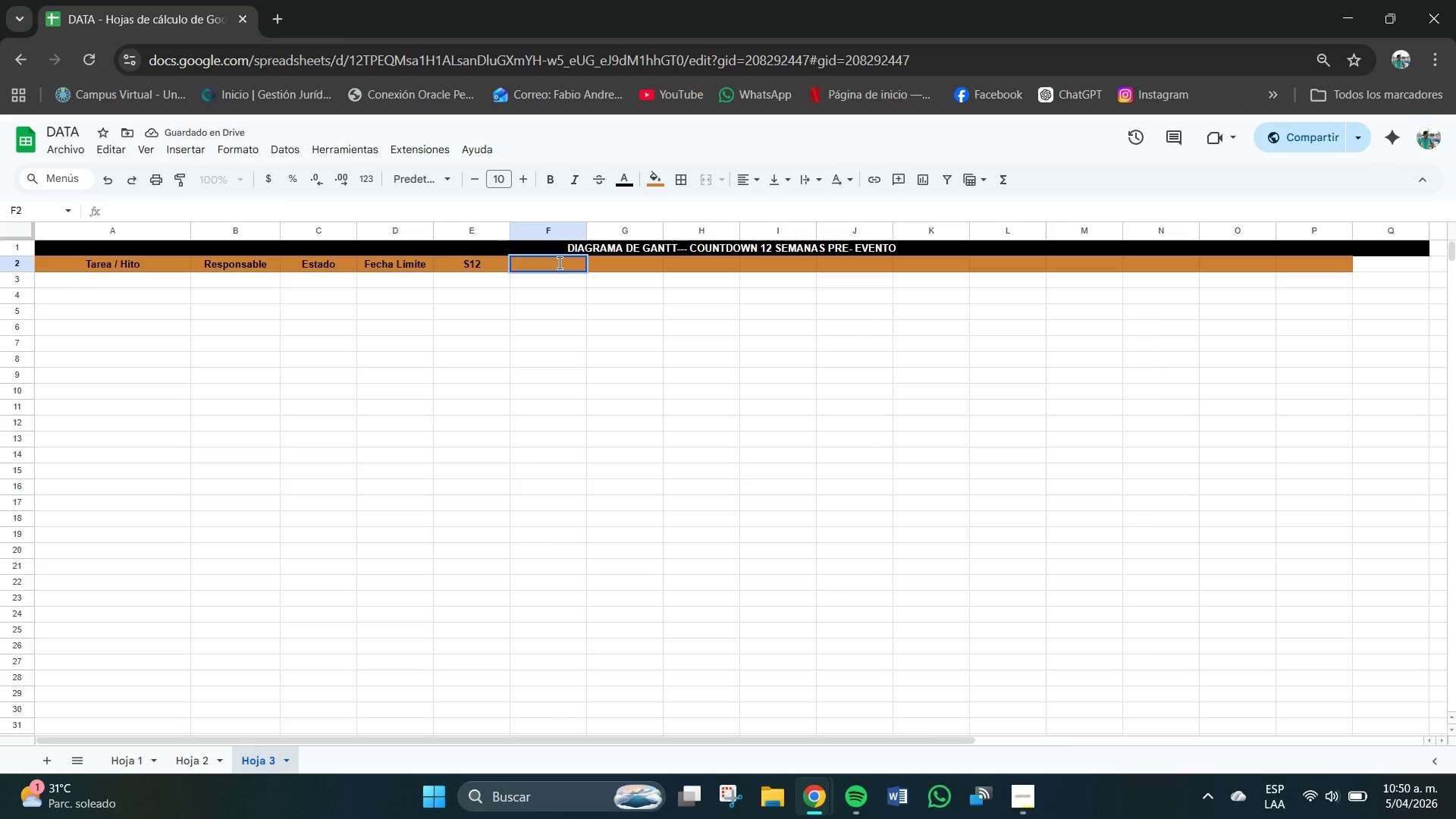 
key(Control+B)
 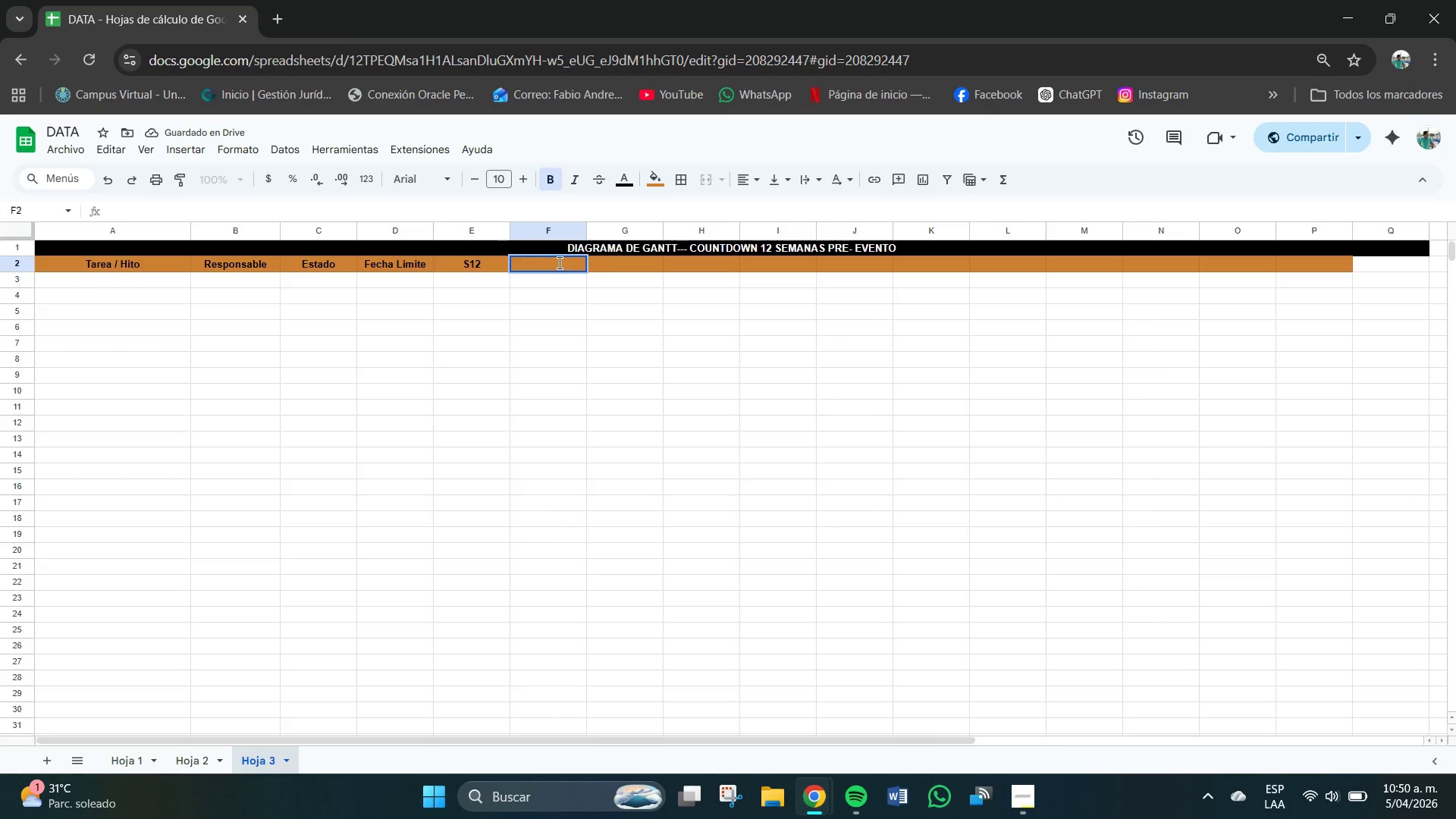 
type(S11)
 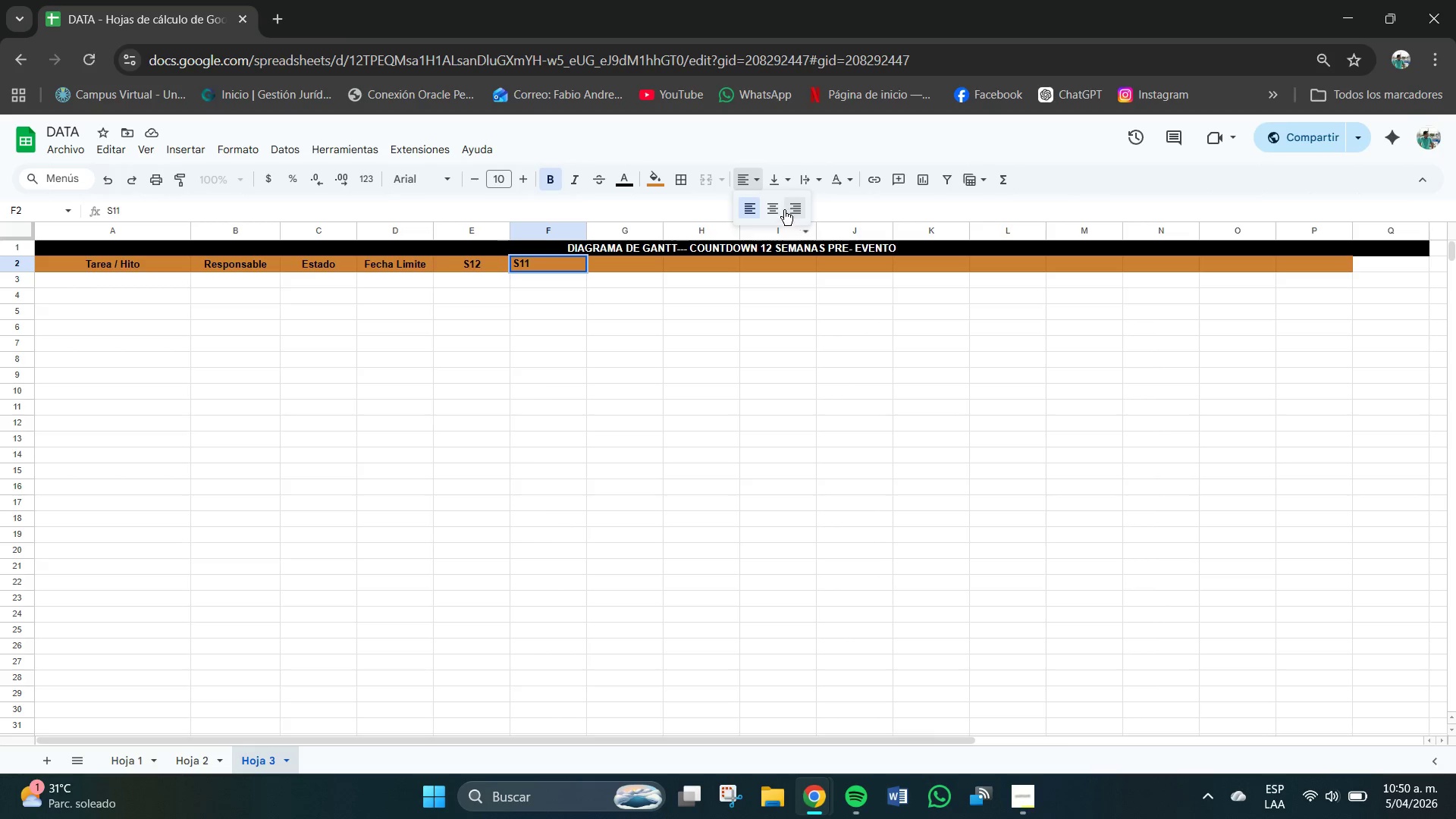 
double_click([775, 190])
 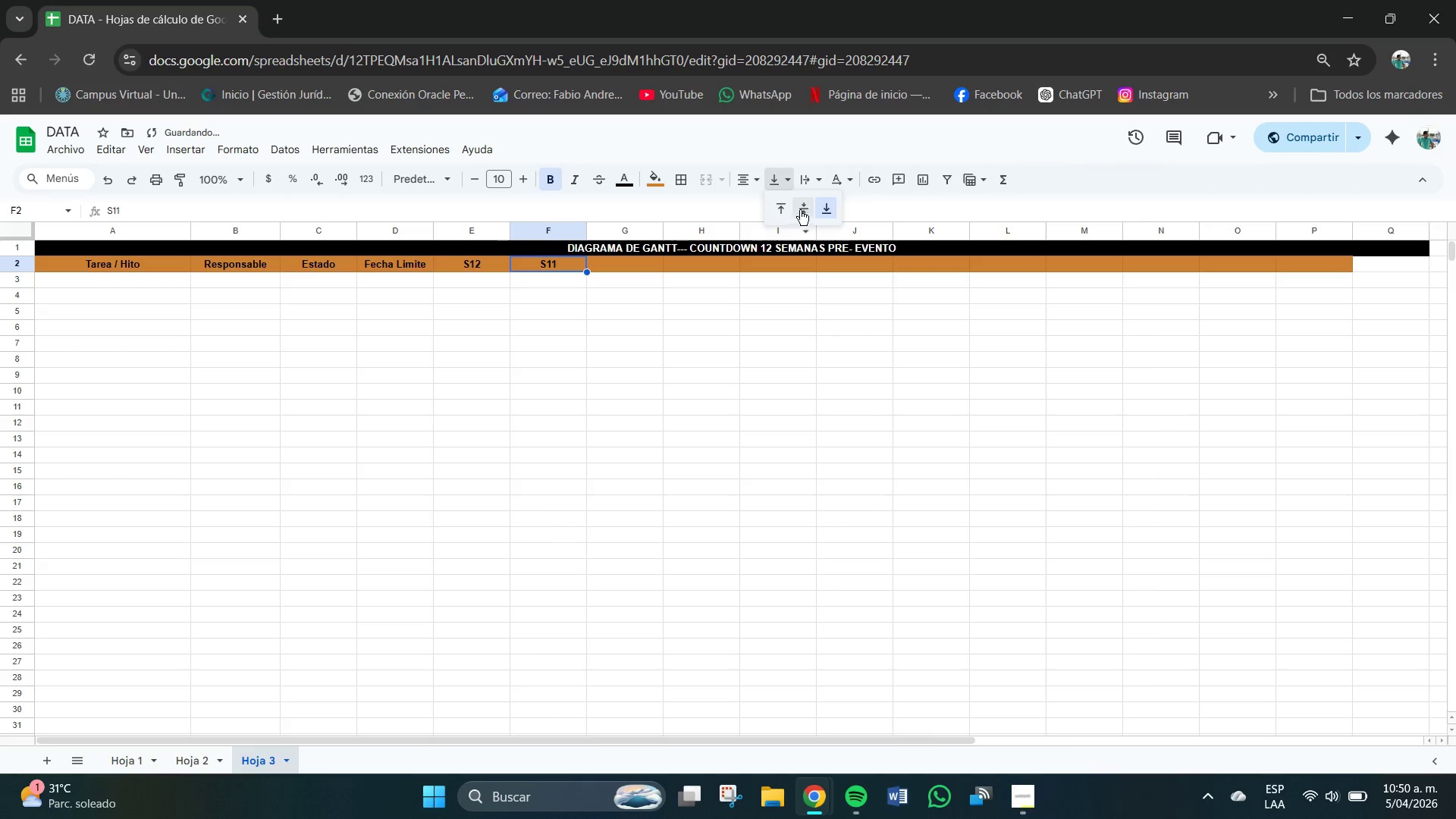 
left_click([807, 206])
 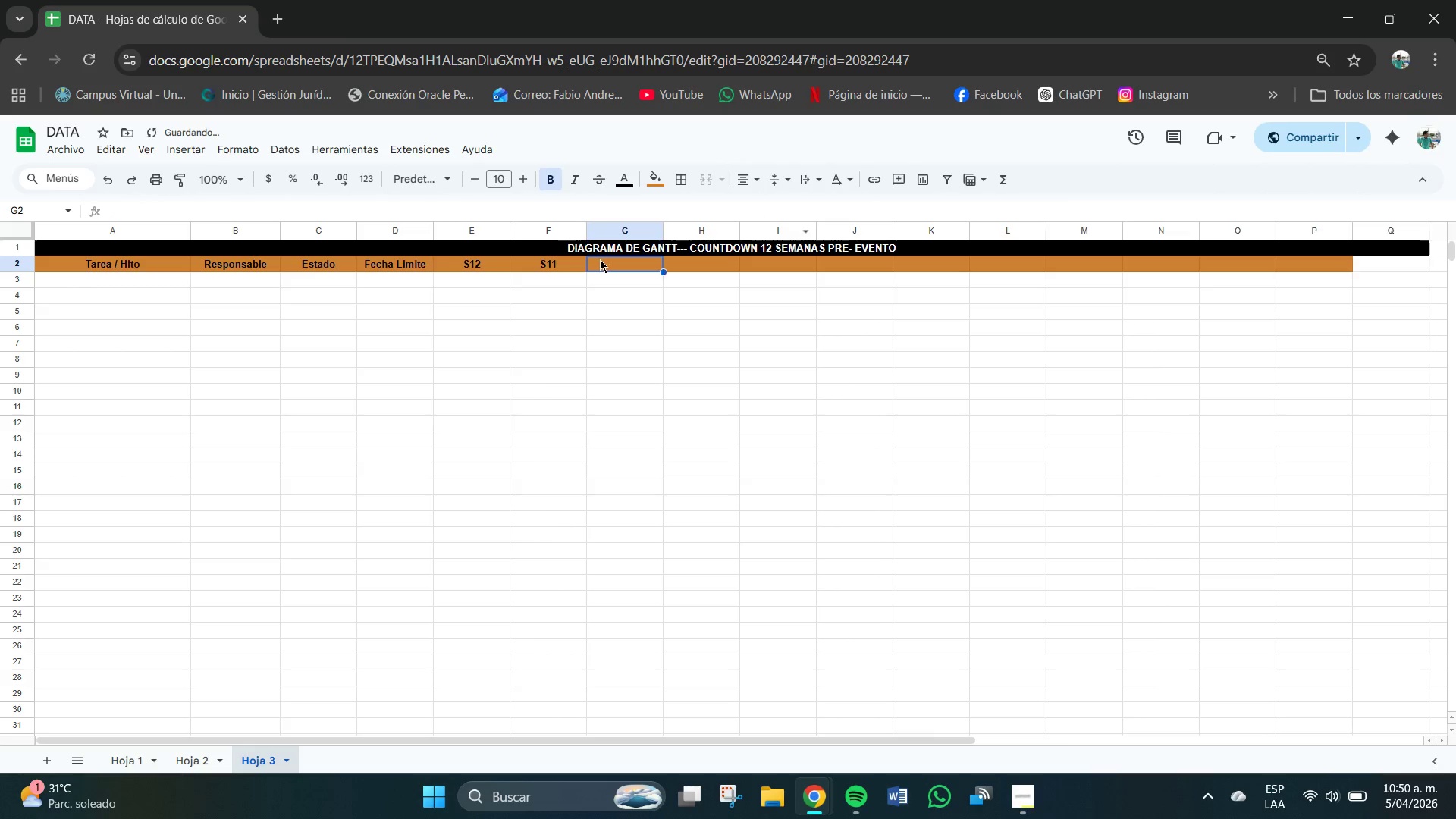 
double_click([617, 256])
 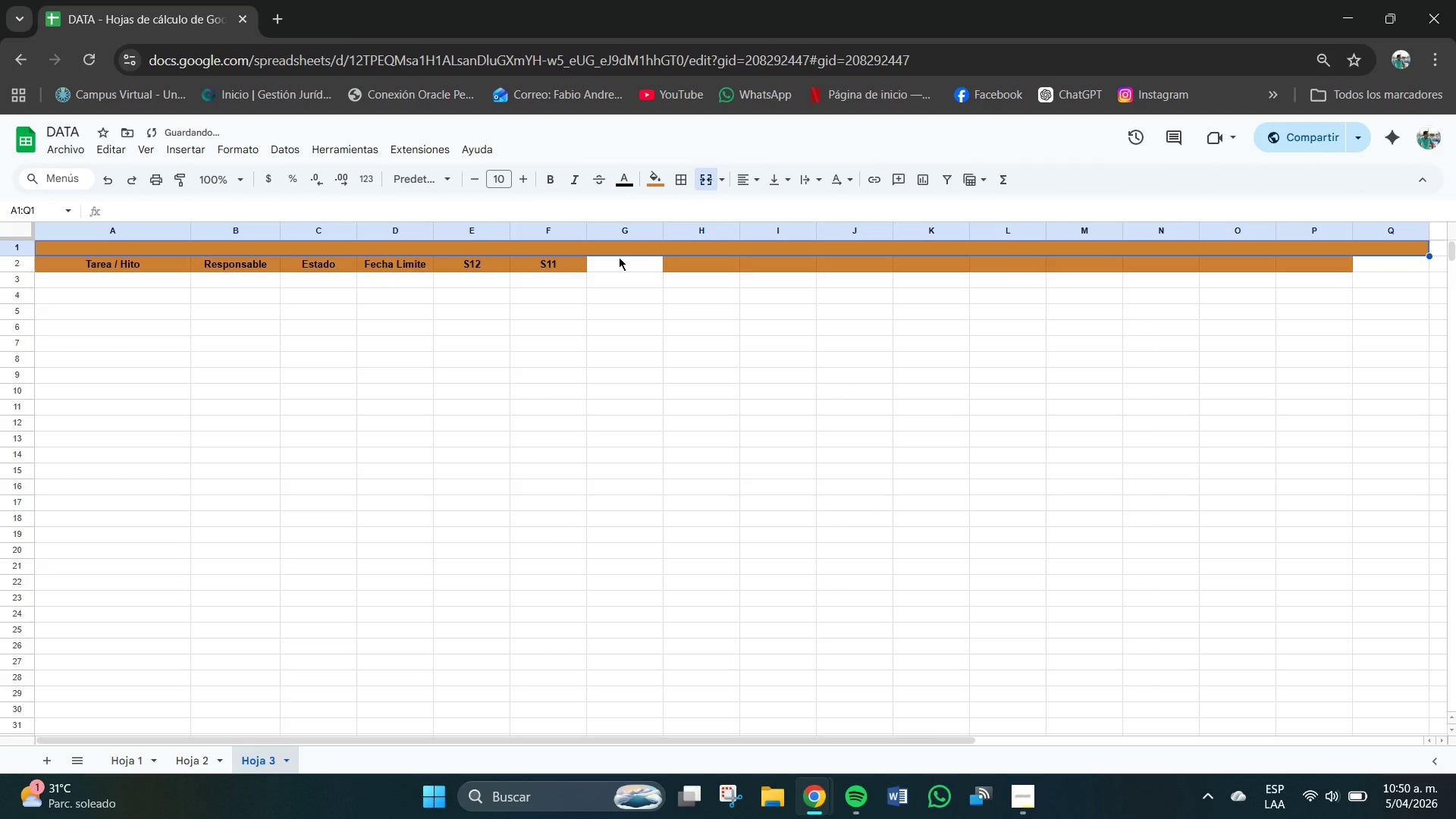 
key(Control+Z)
 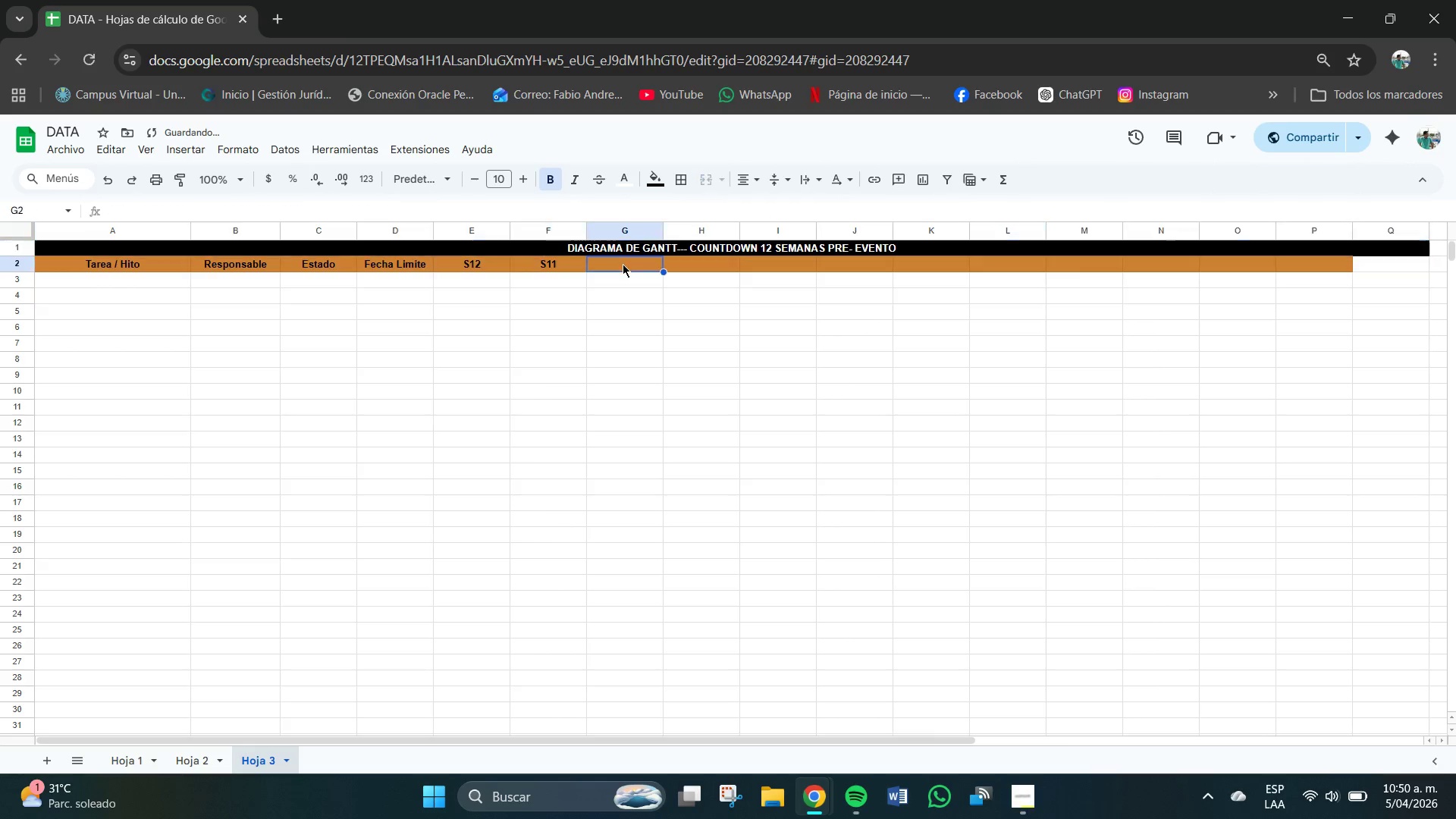 
left_click([623, 264])
 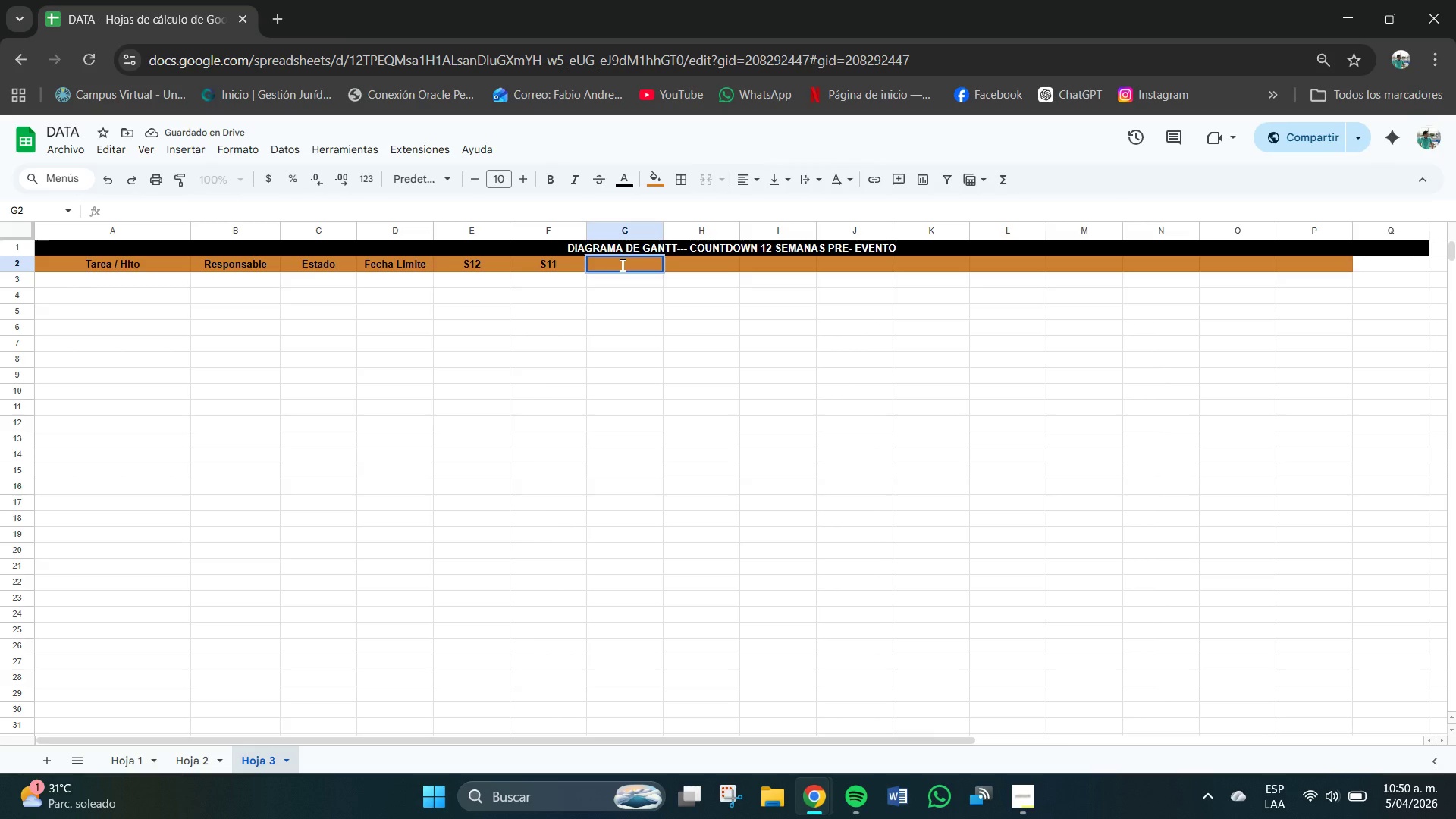 
type(S1)
key(Backspace)
key(Backspace)
 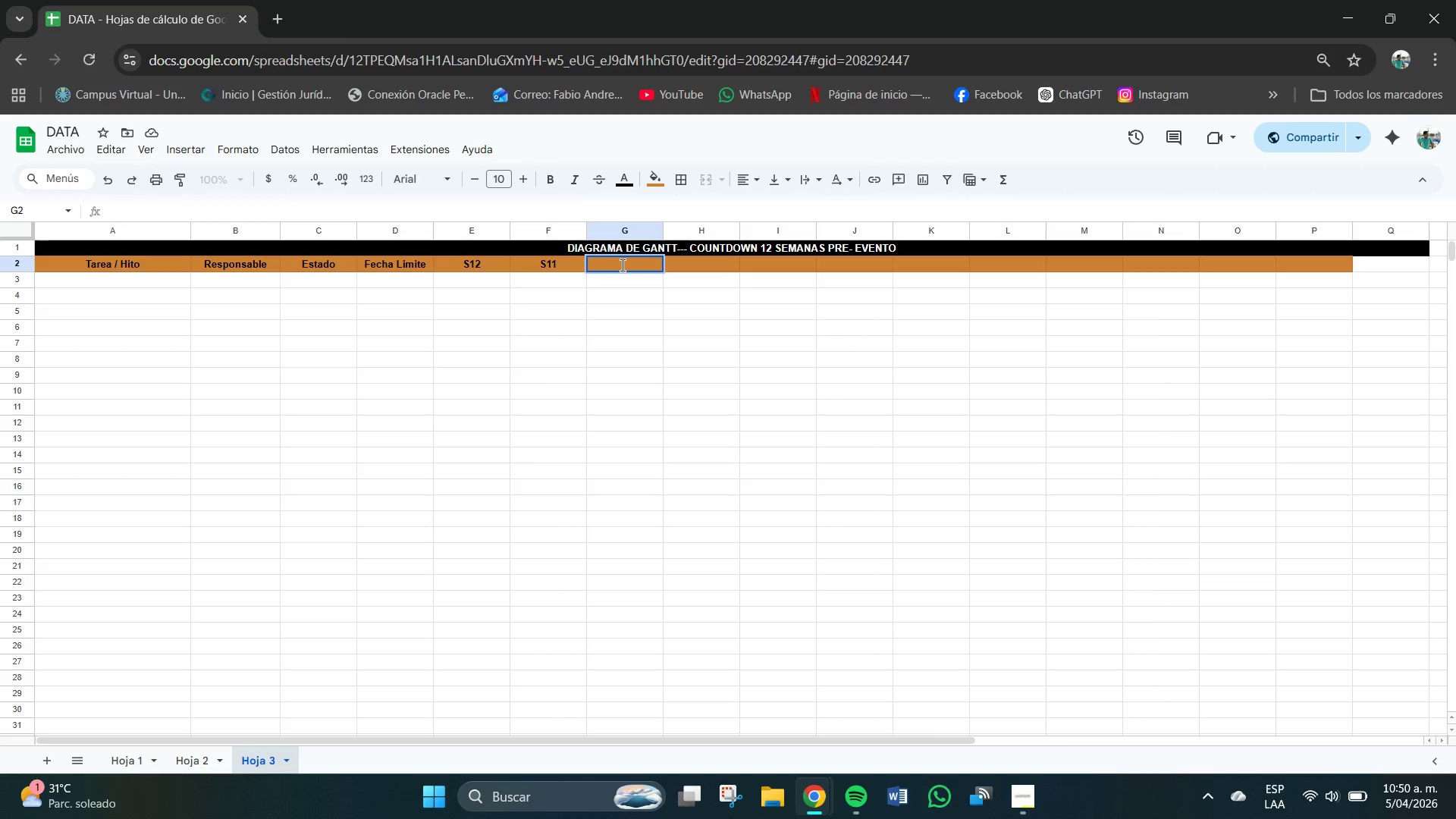 
key(Control+B)
 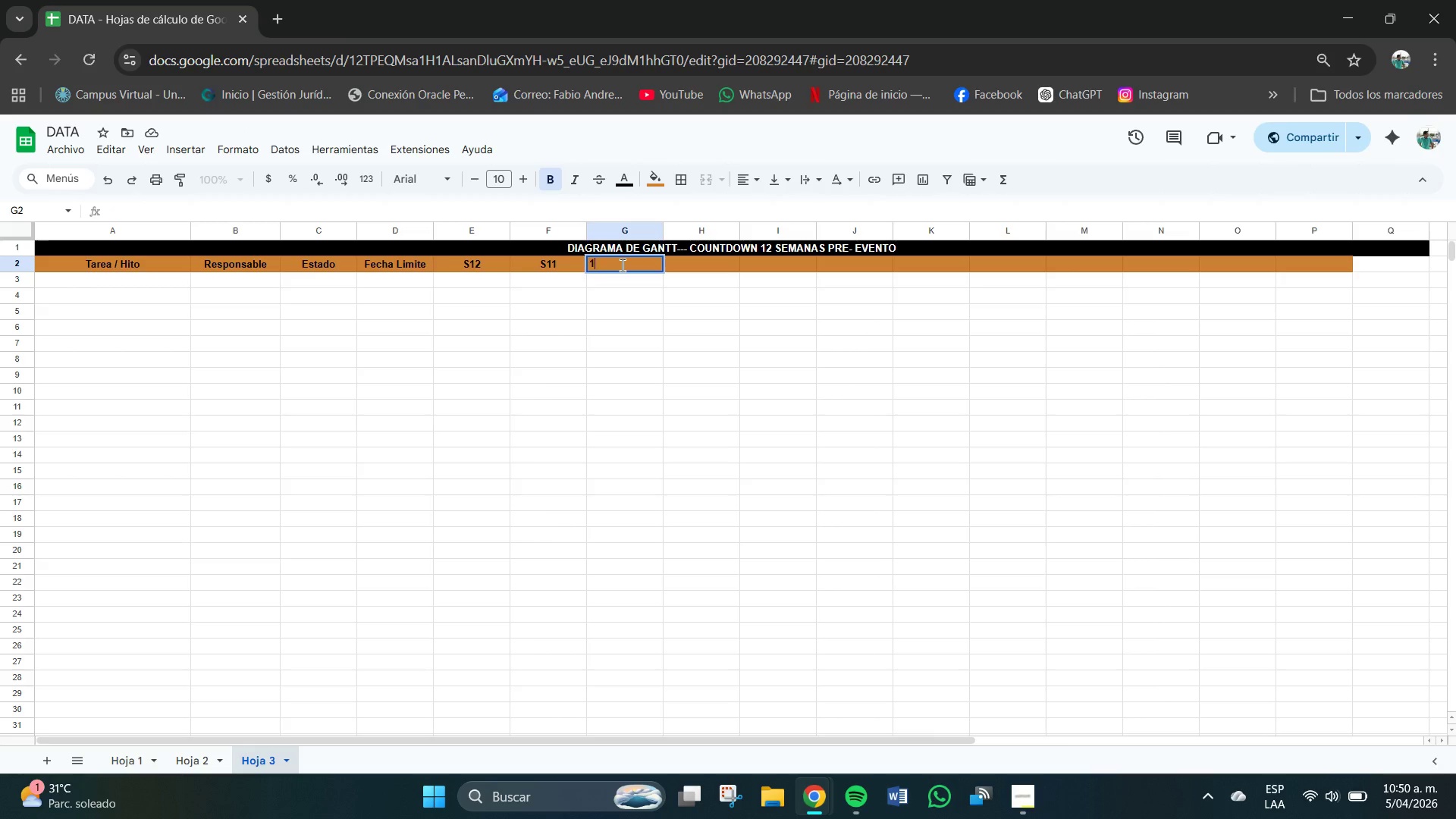 
type(1)
key(Backspace)
type(S10)
 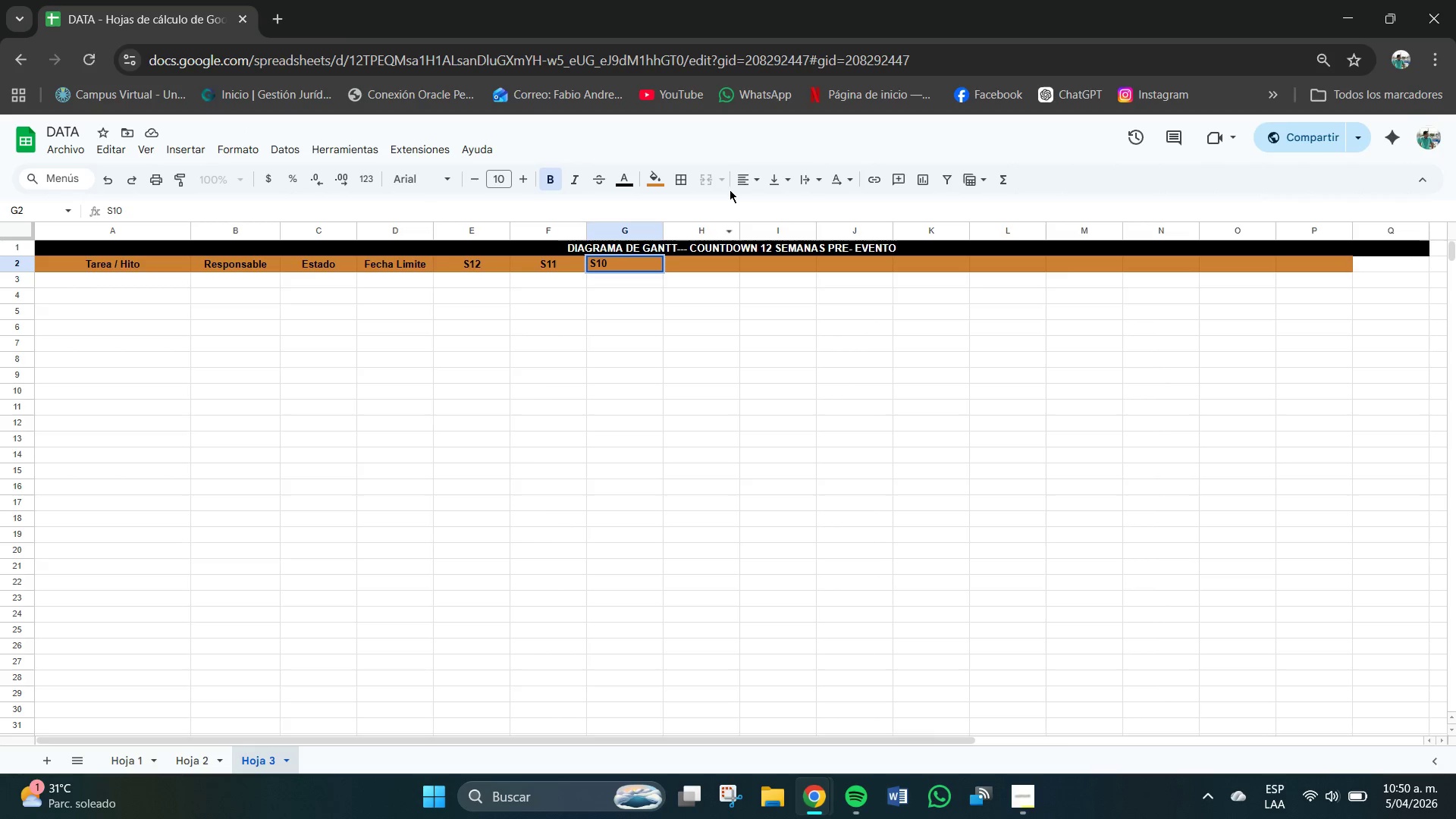 
left_click([746, 174])
 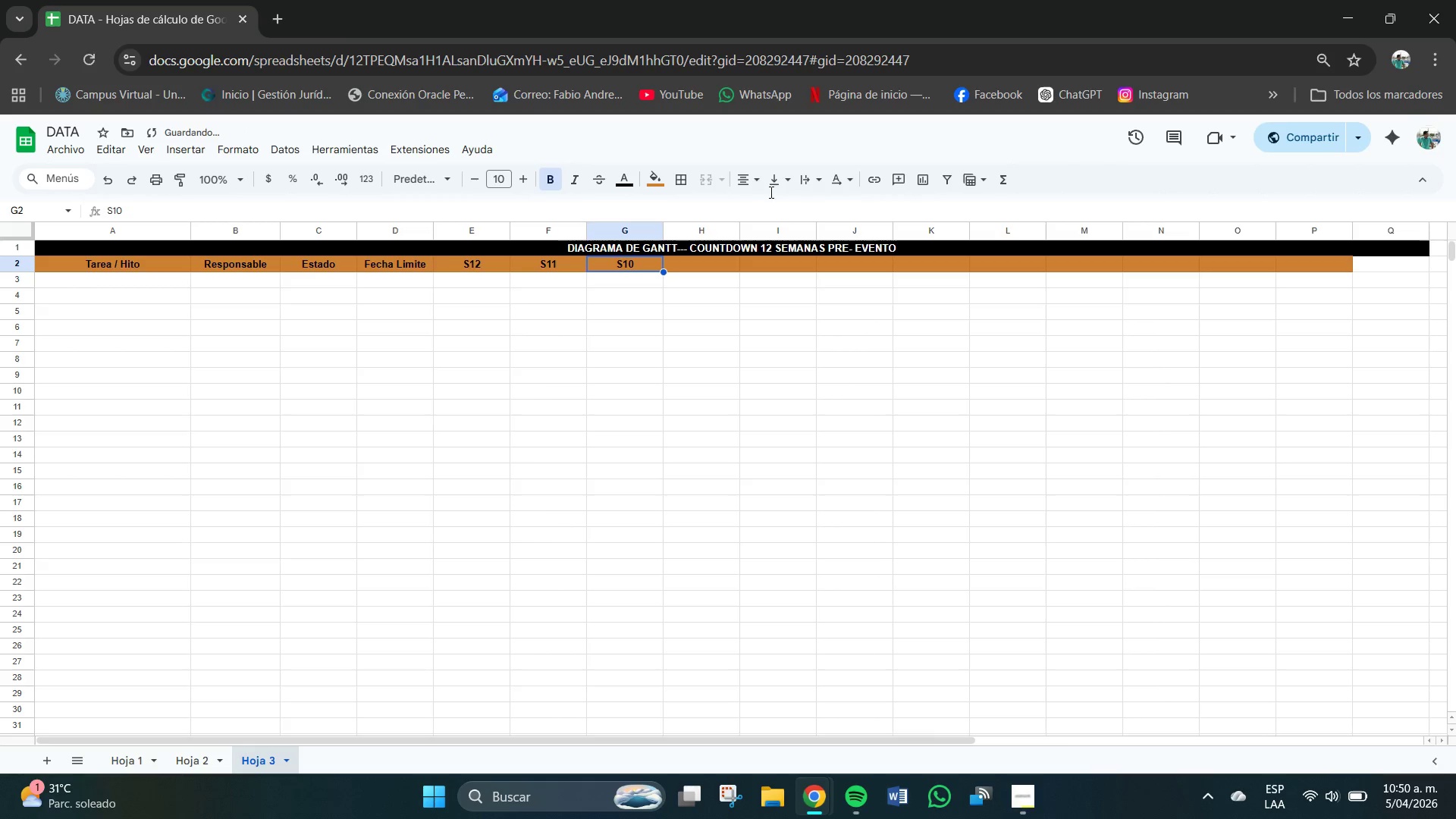 
double_click([772, 177])
 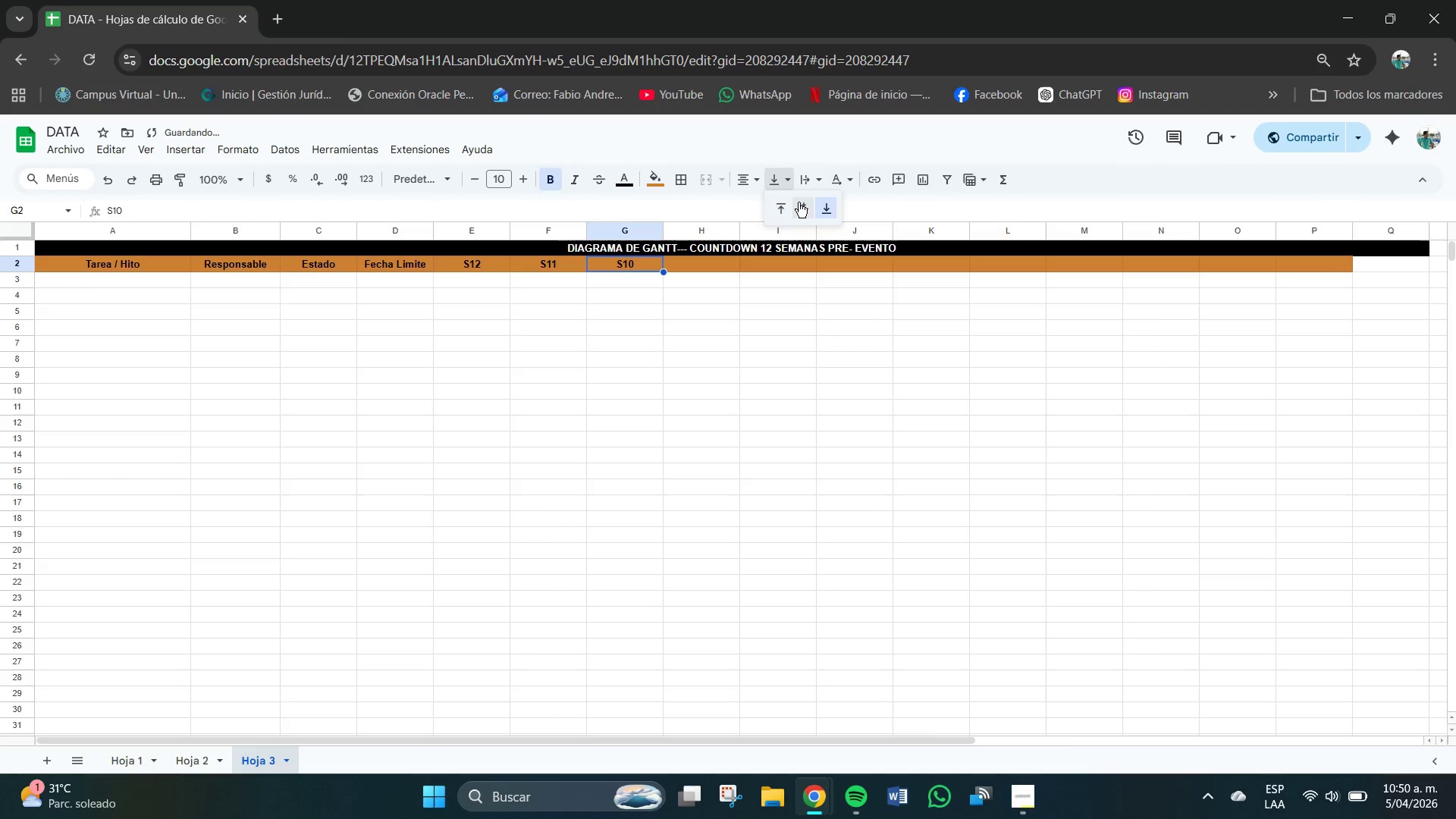 
left_click([799, 203])
 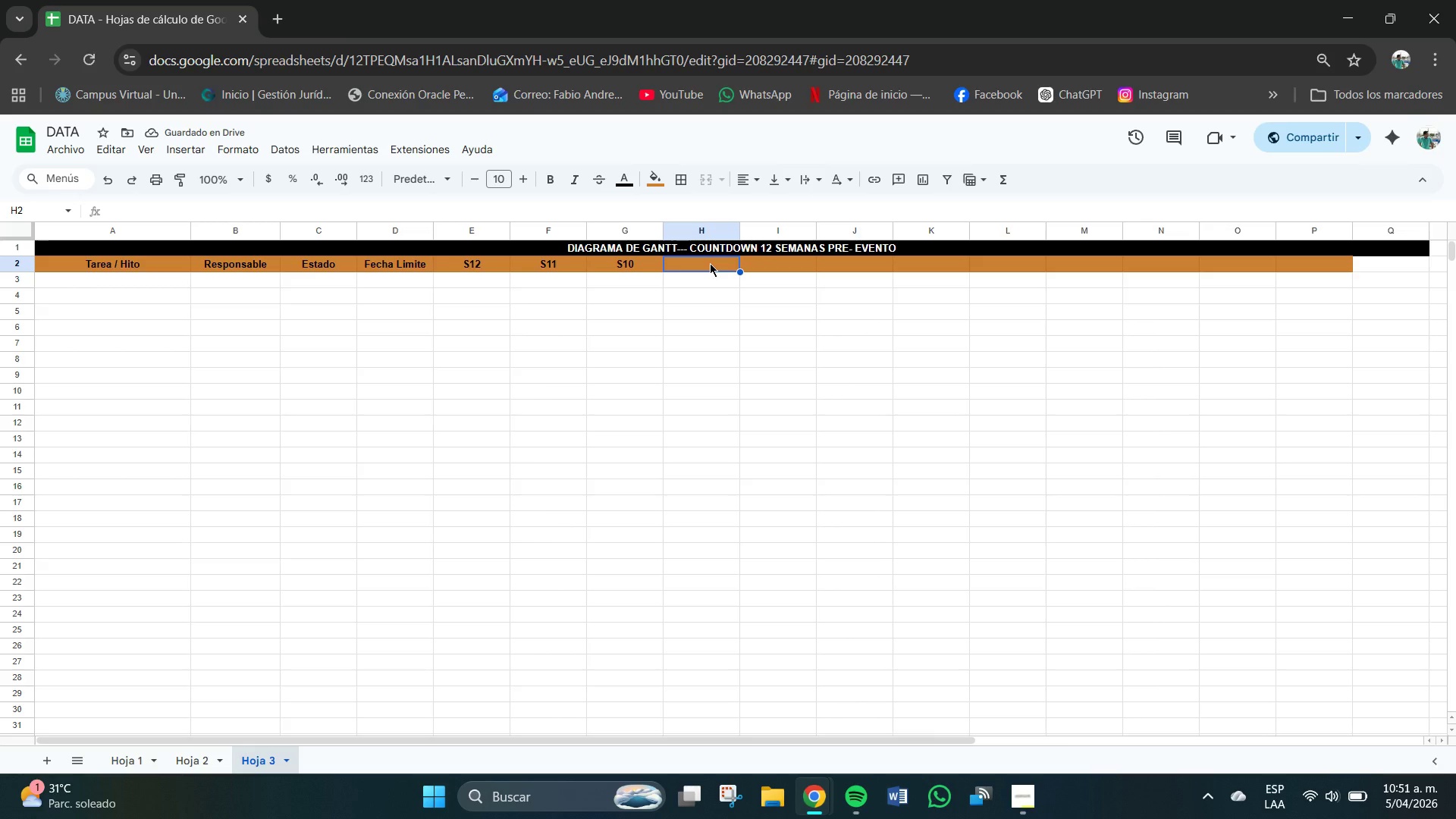 
wait(5.62)
 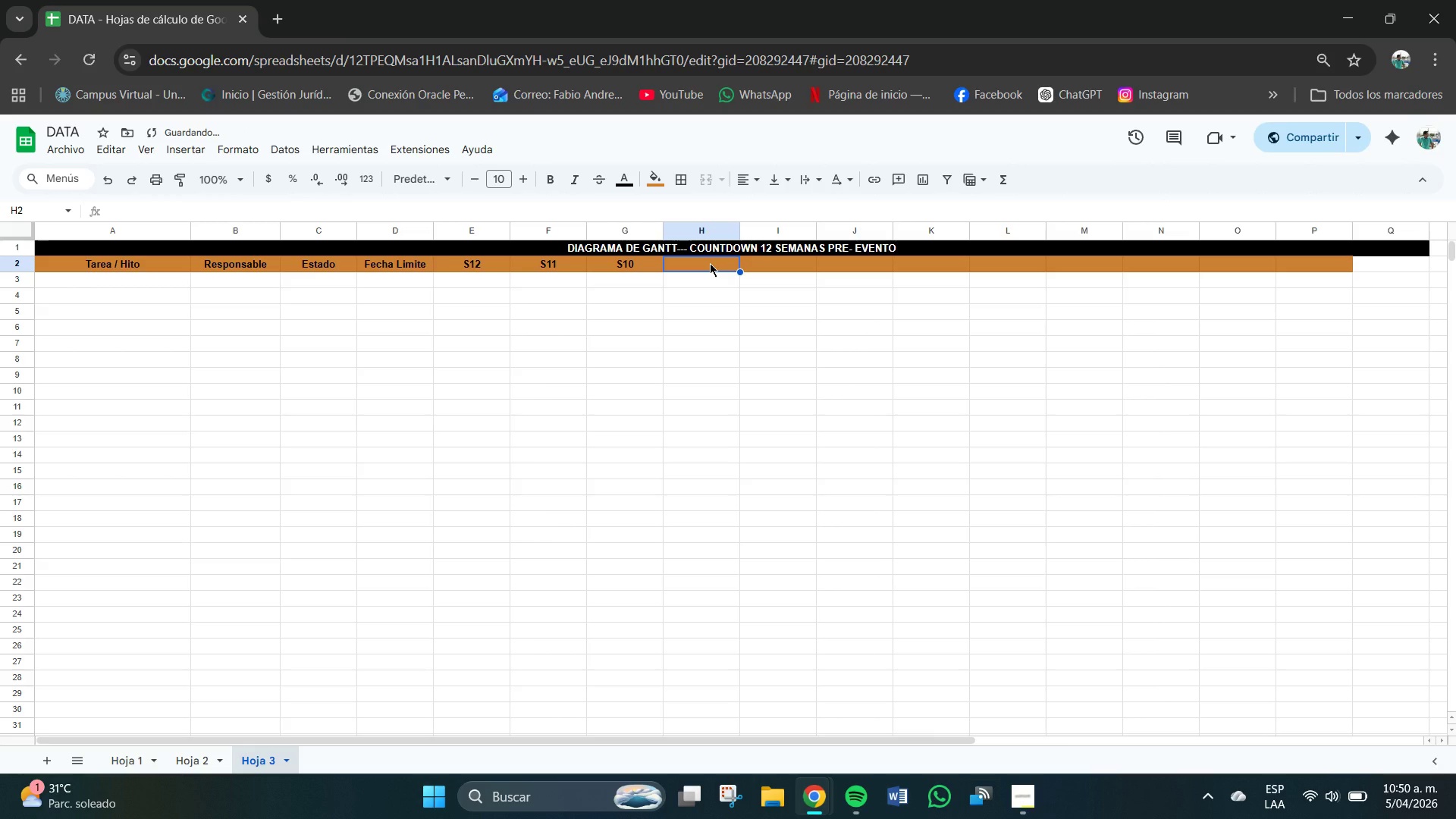 
double_click([710, 262])
 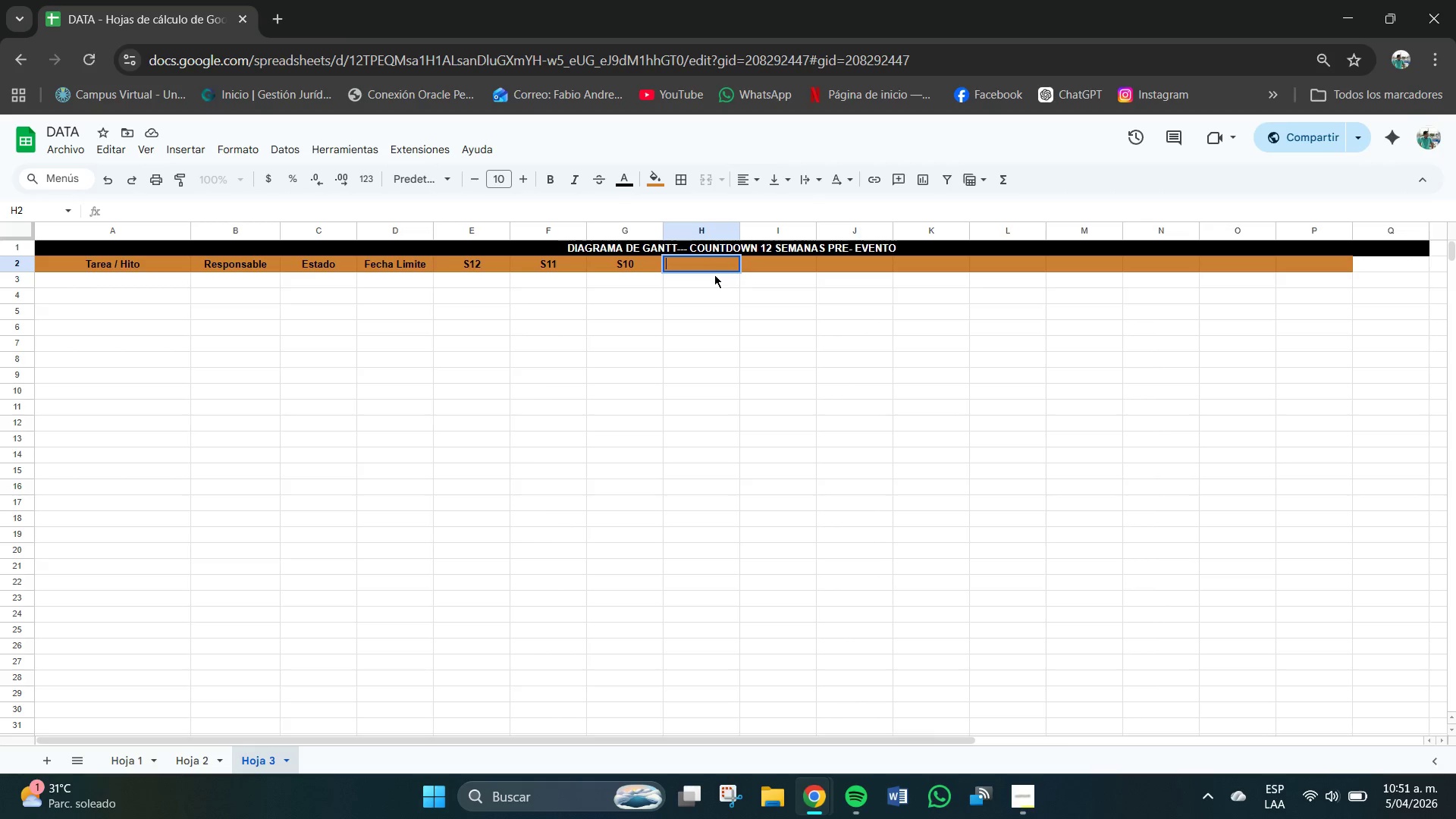 
type(S9)
 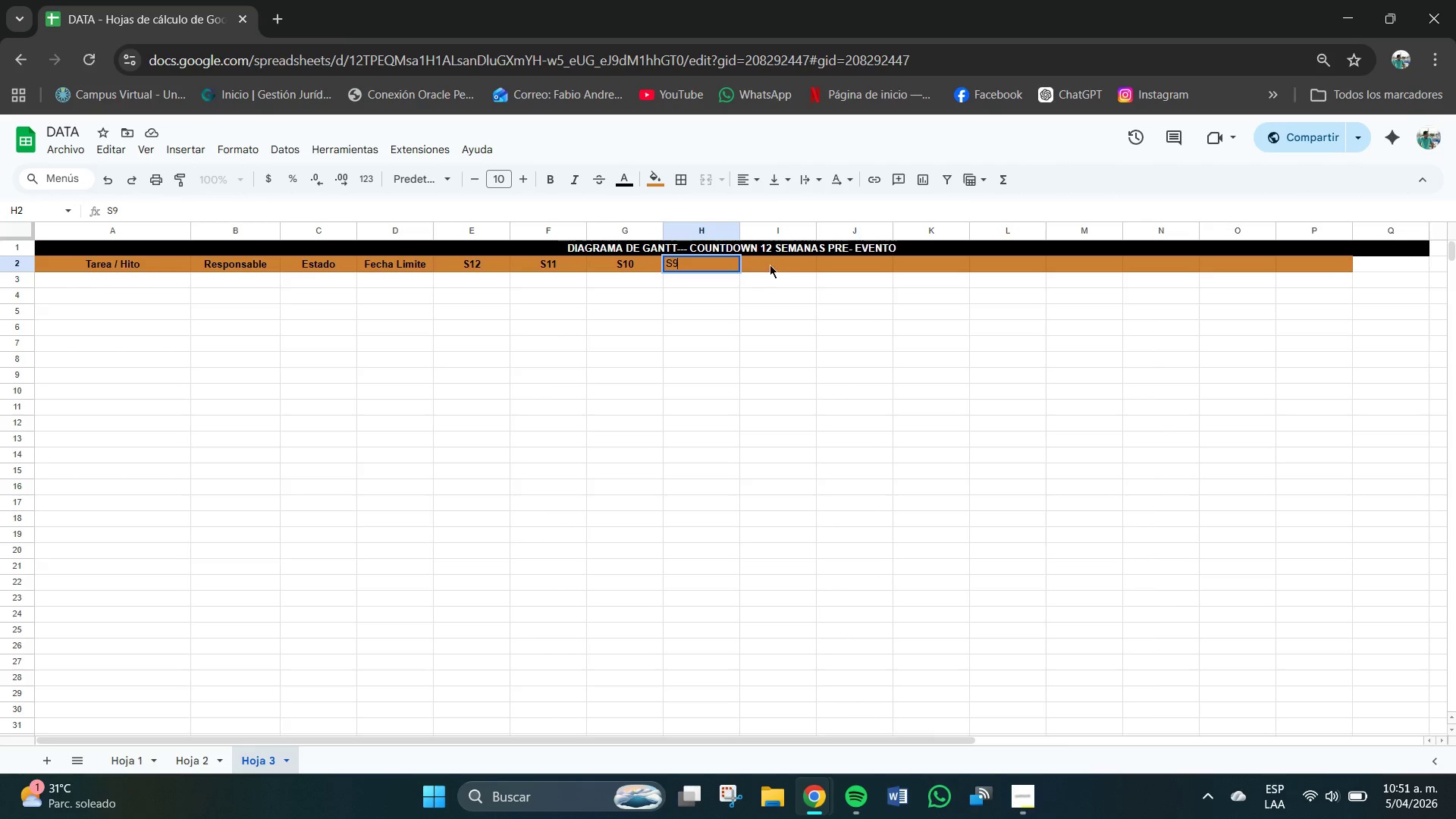 
left_click([765, 262])
 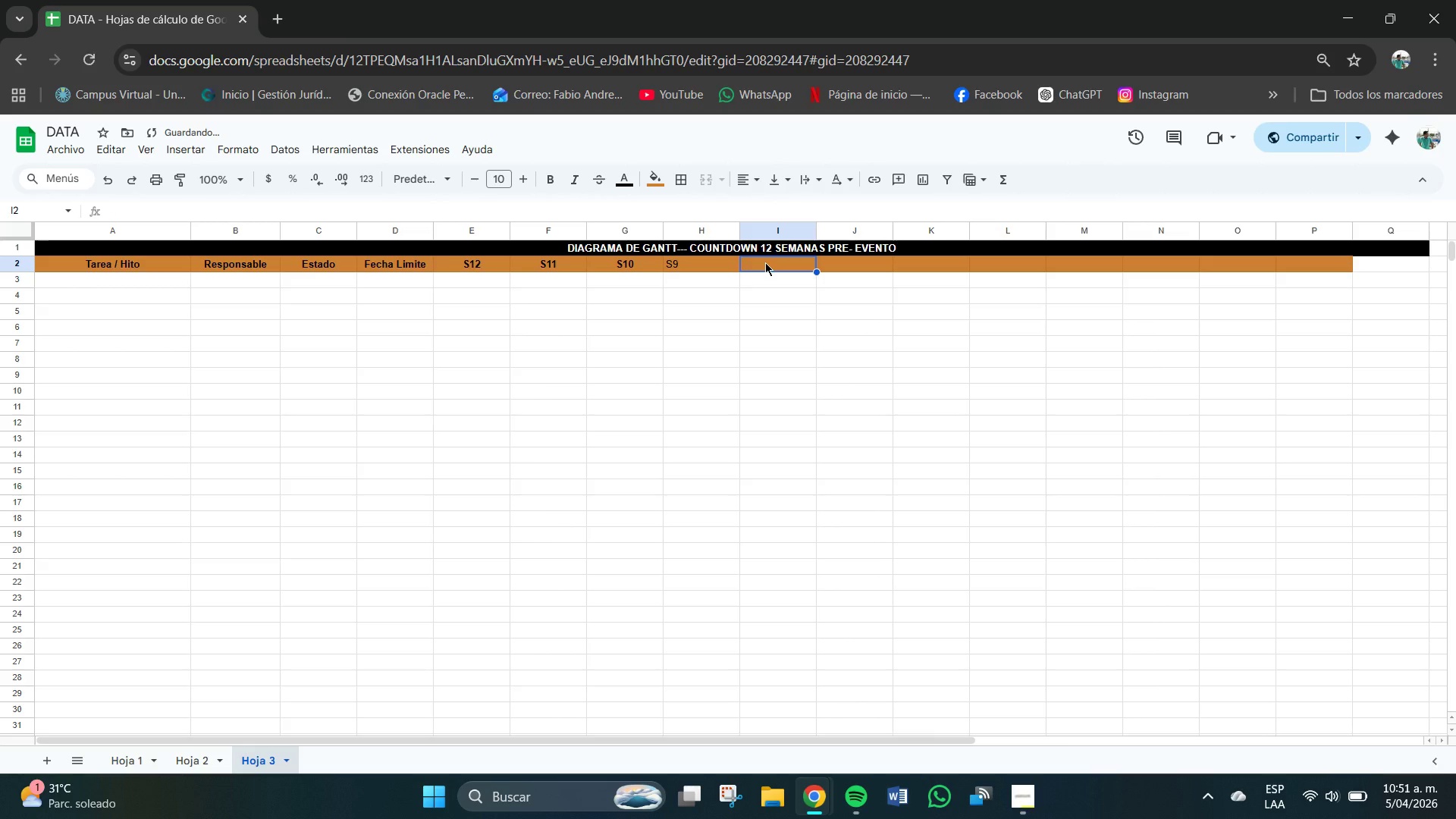 
type(S8)
 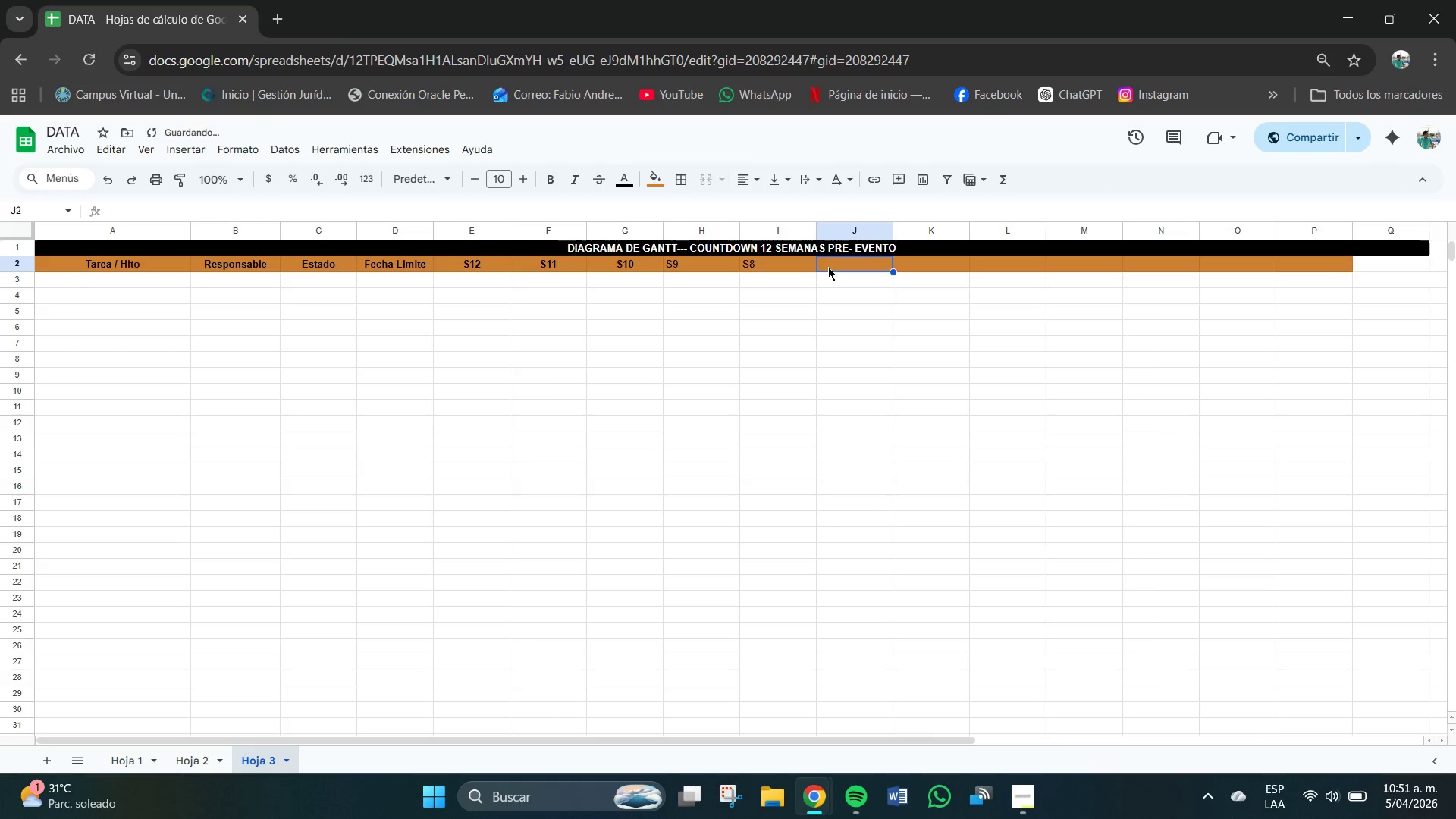 
type(S7)
 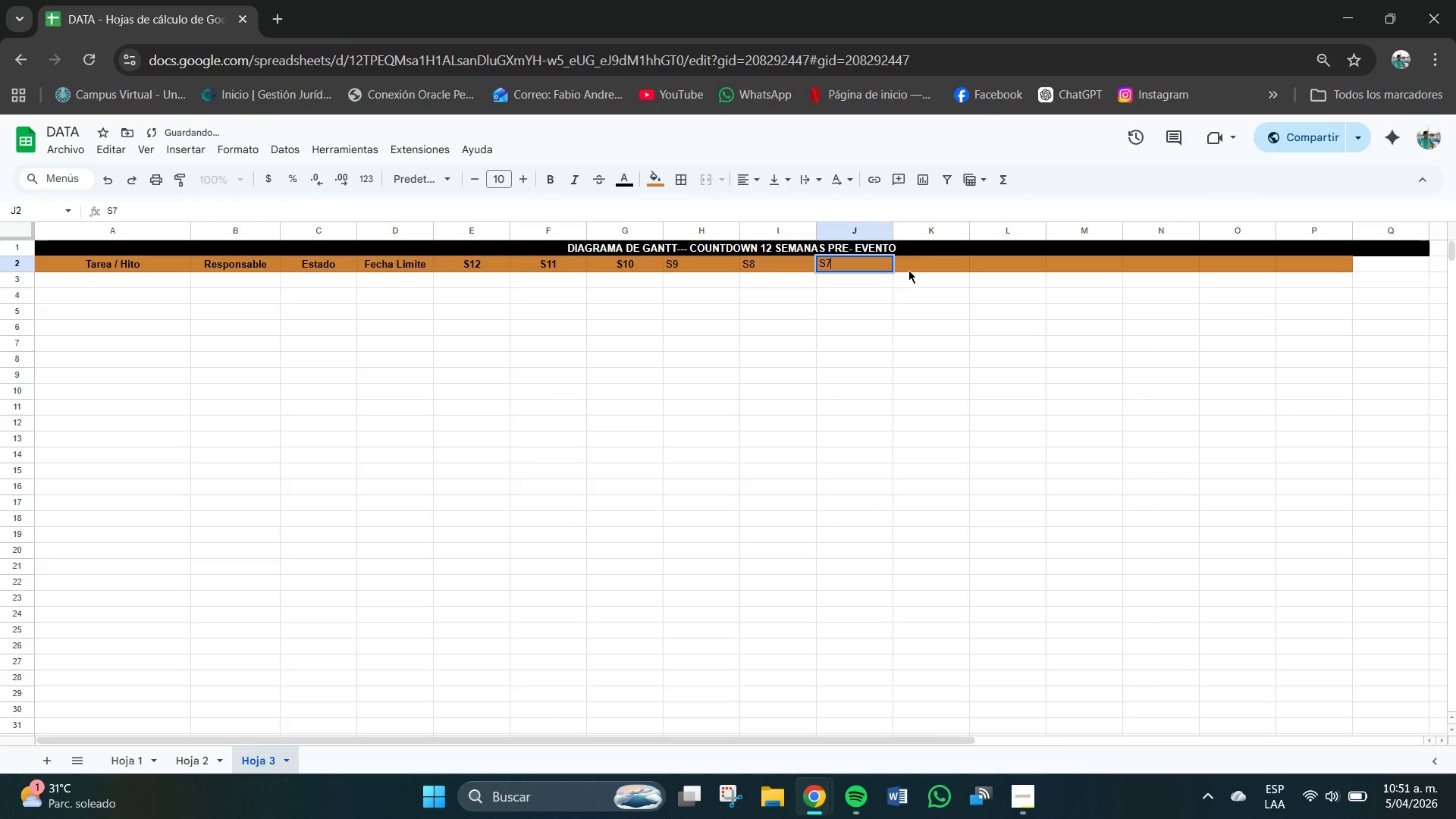 
left_click([920, 259])
 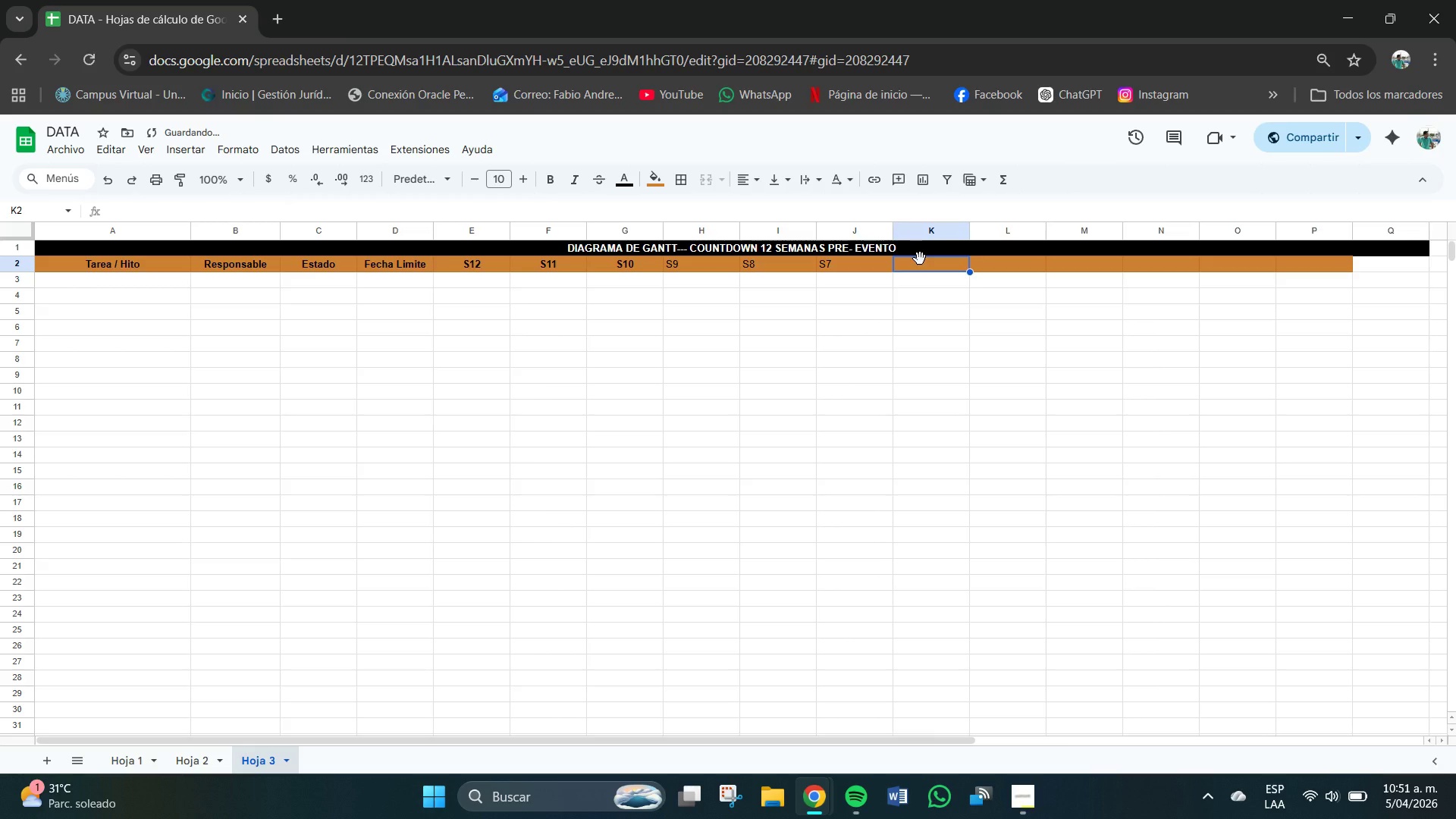 
type(S6)
 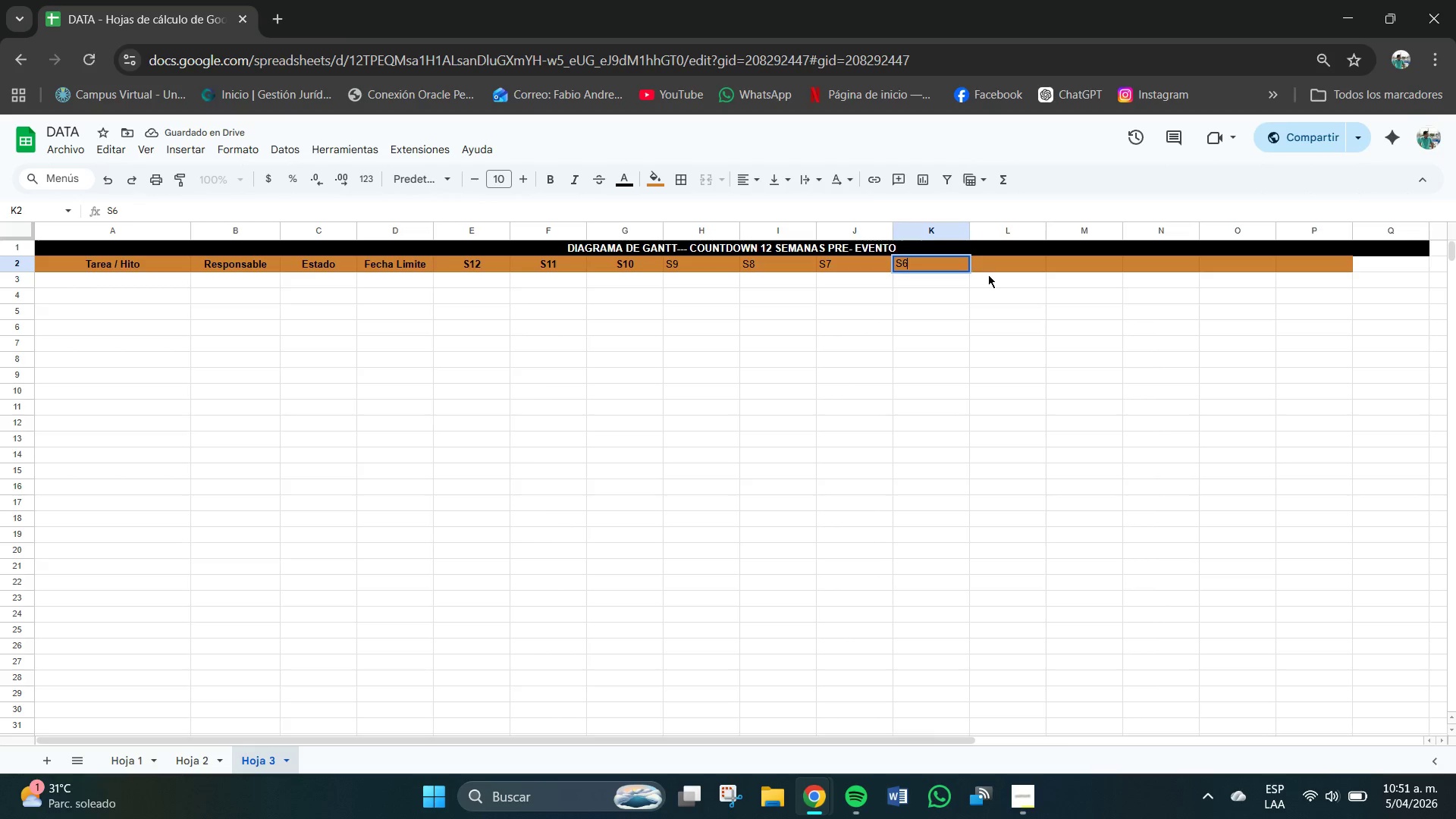 
left_click([994, 262])
 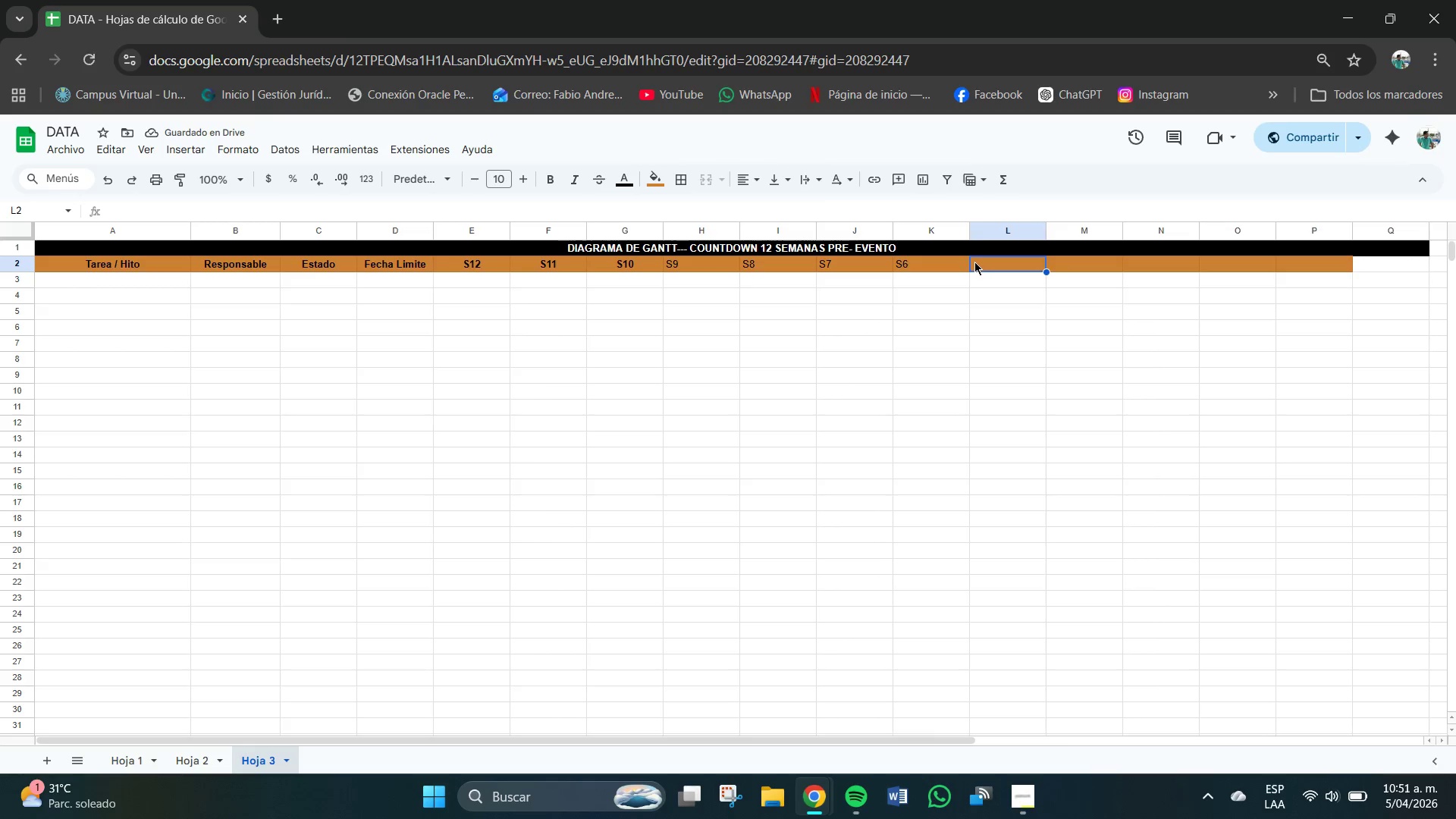 
wait(5.39)
 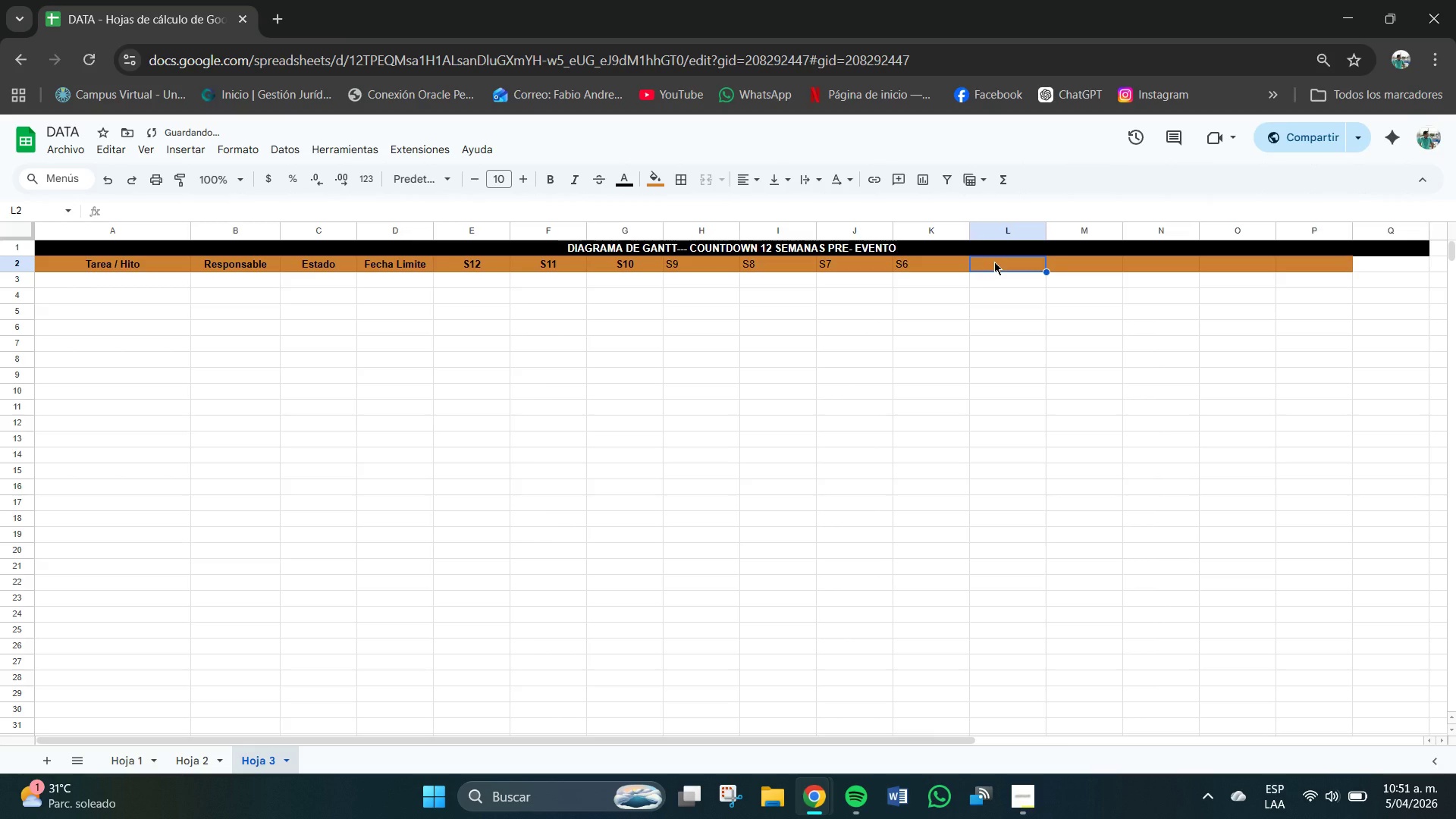 
type(S5)
 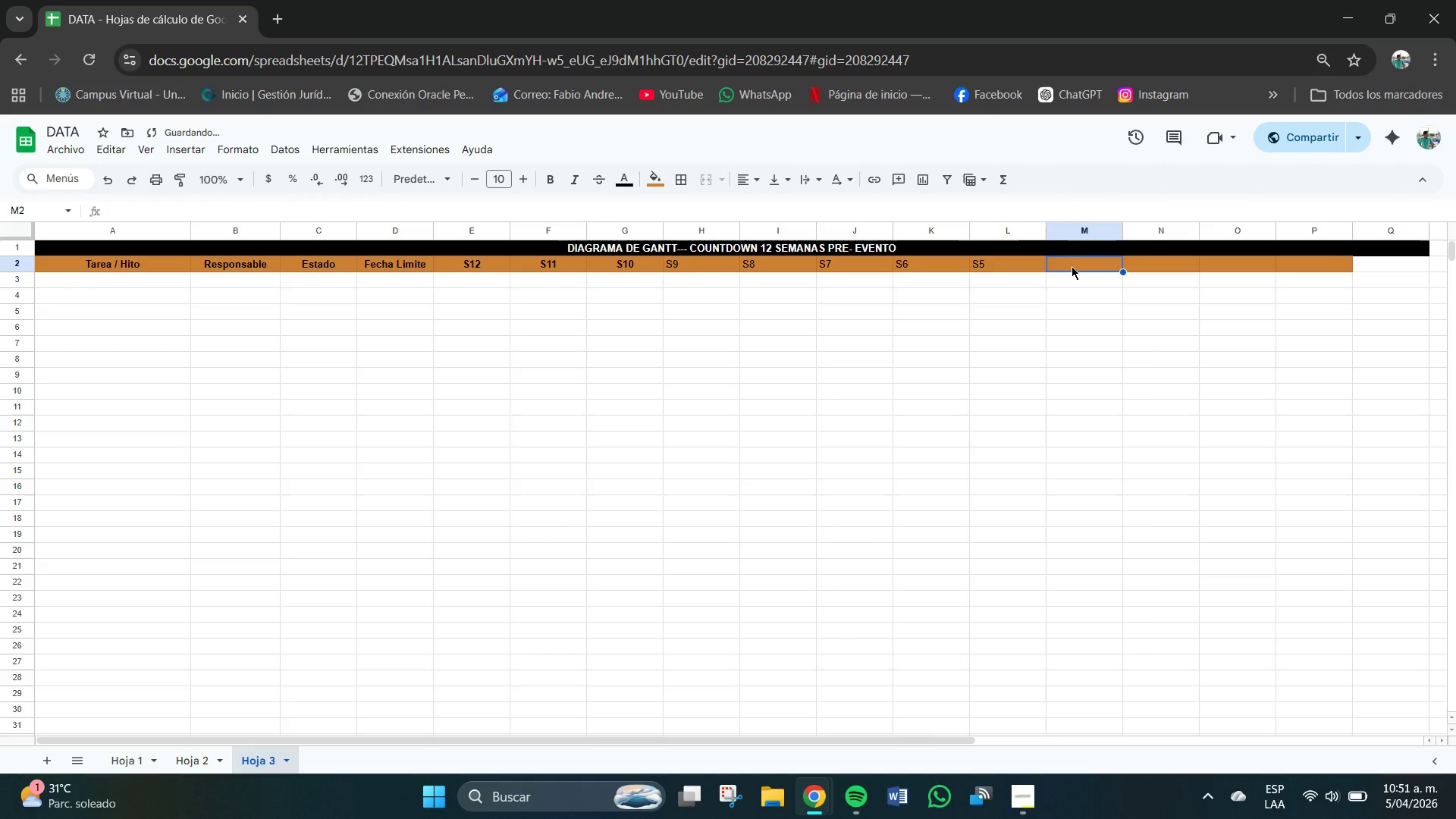 
type(S34)
 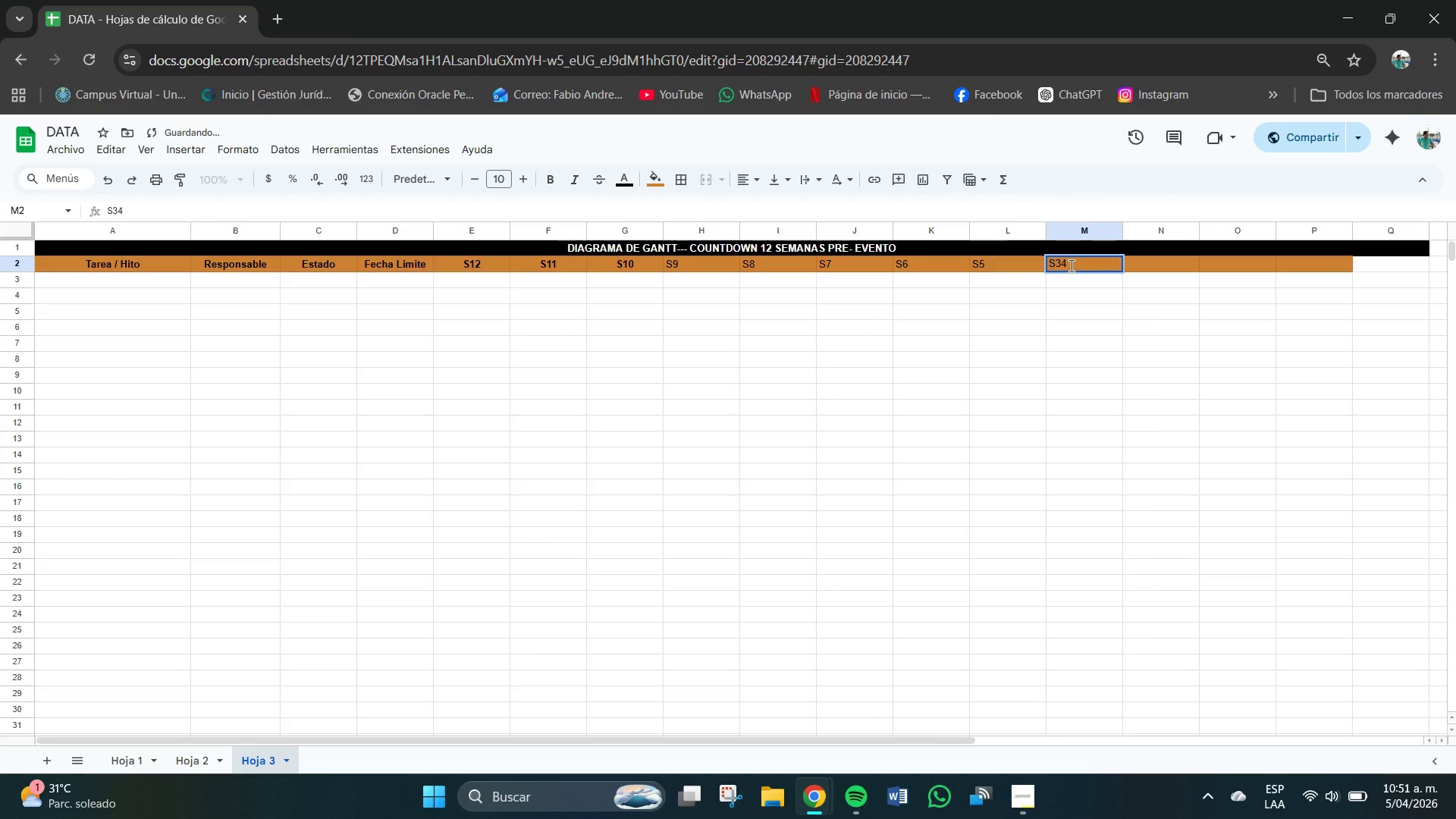 
key(Backspace)
 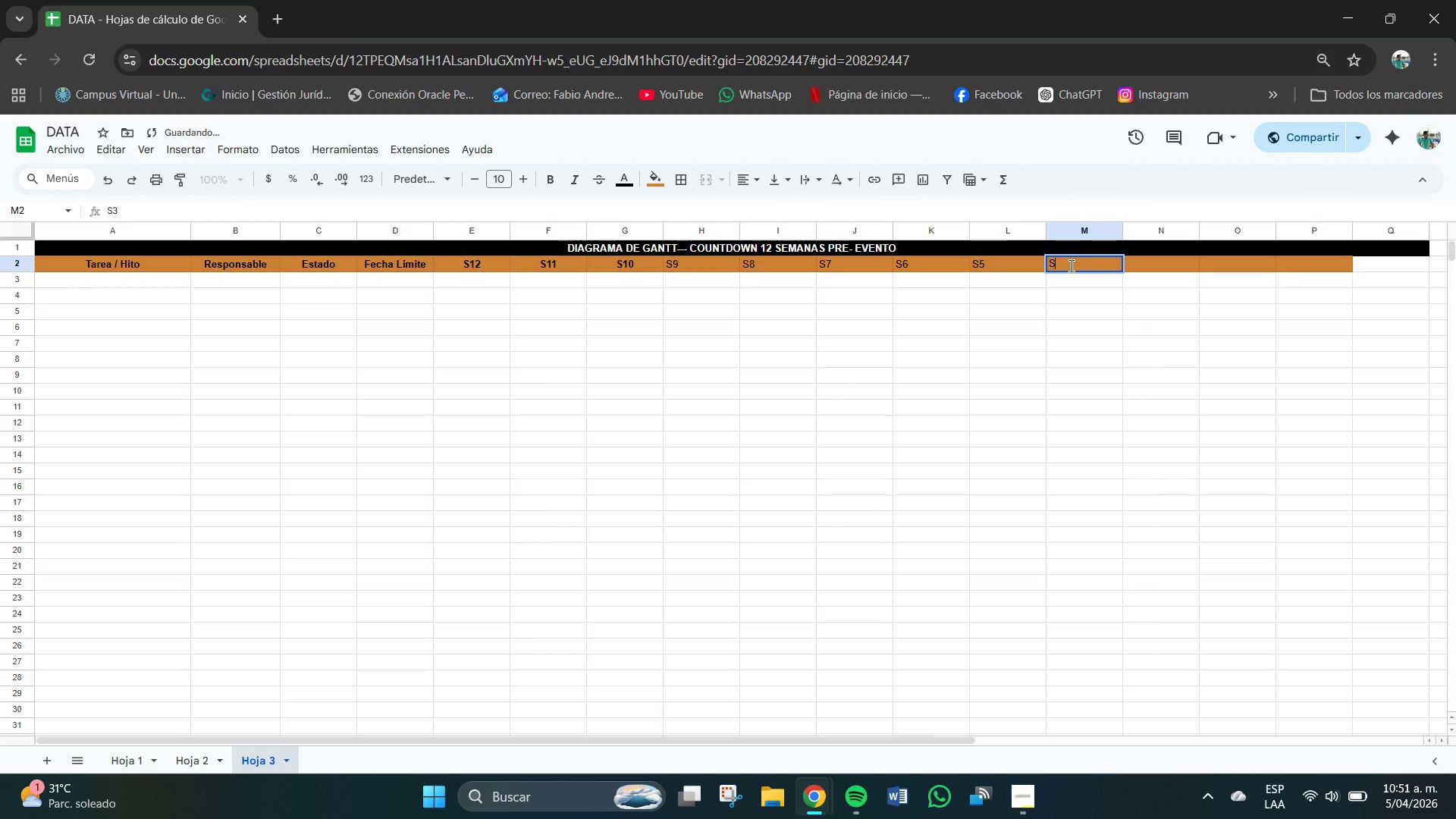 
key(Backspace)
 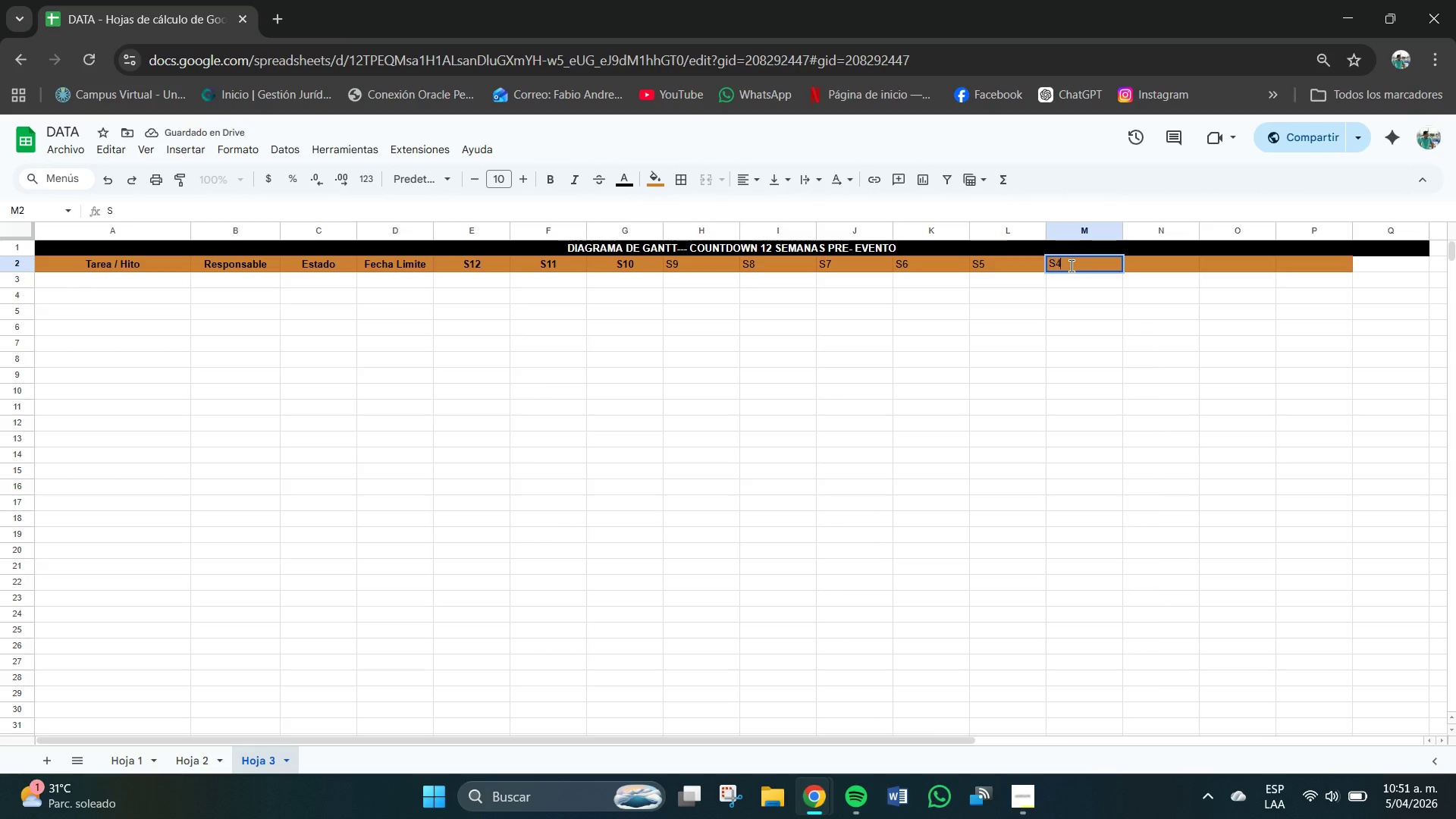 
key(4)
 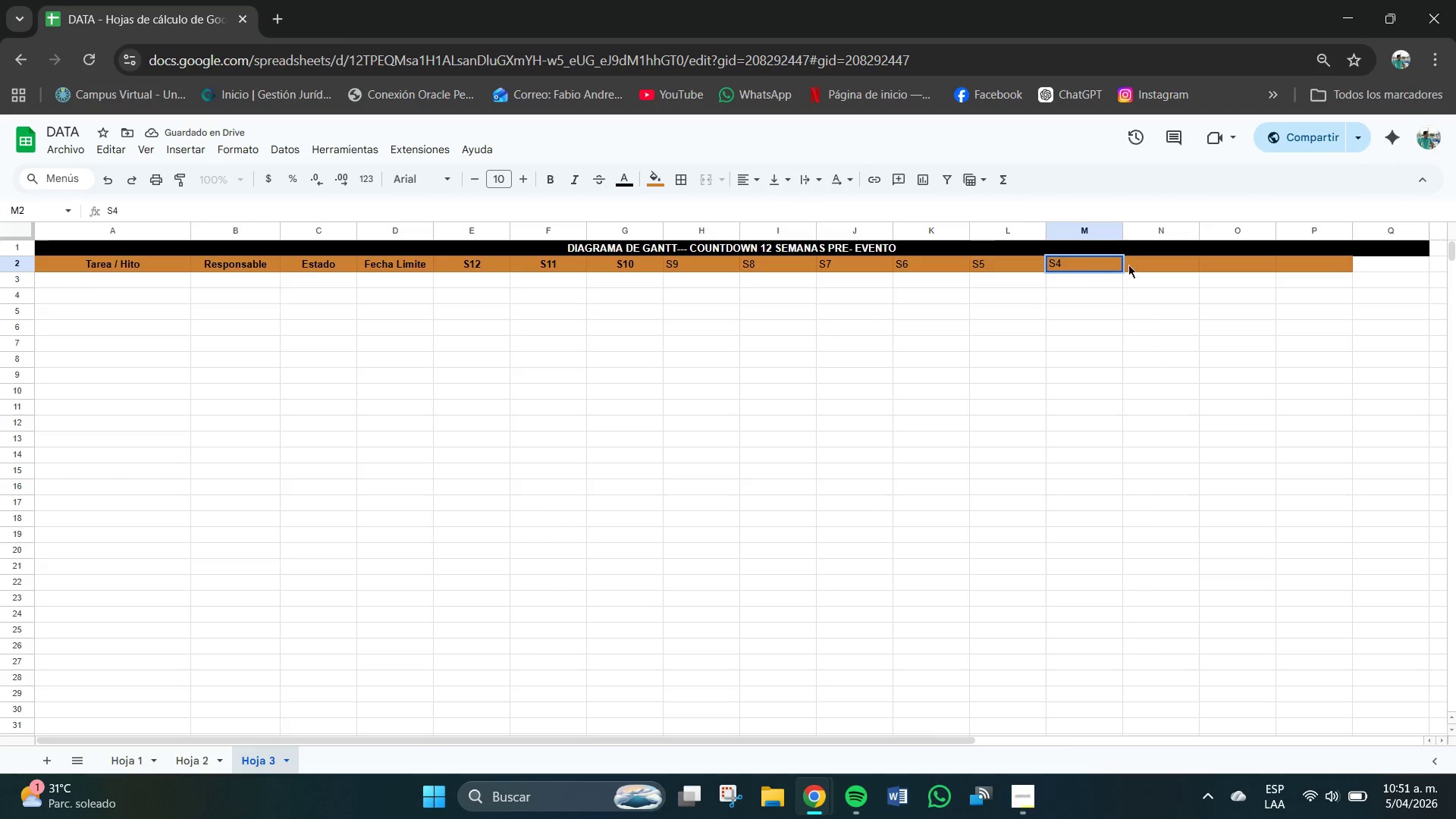 
left_click([1152, 264])
 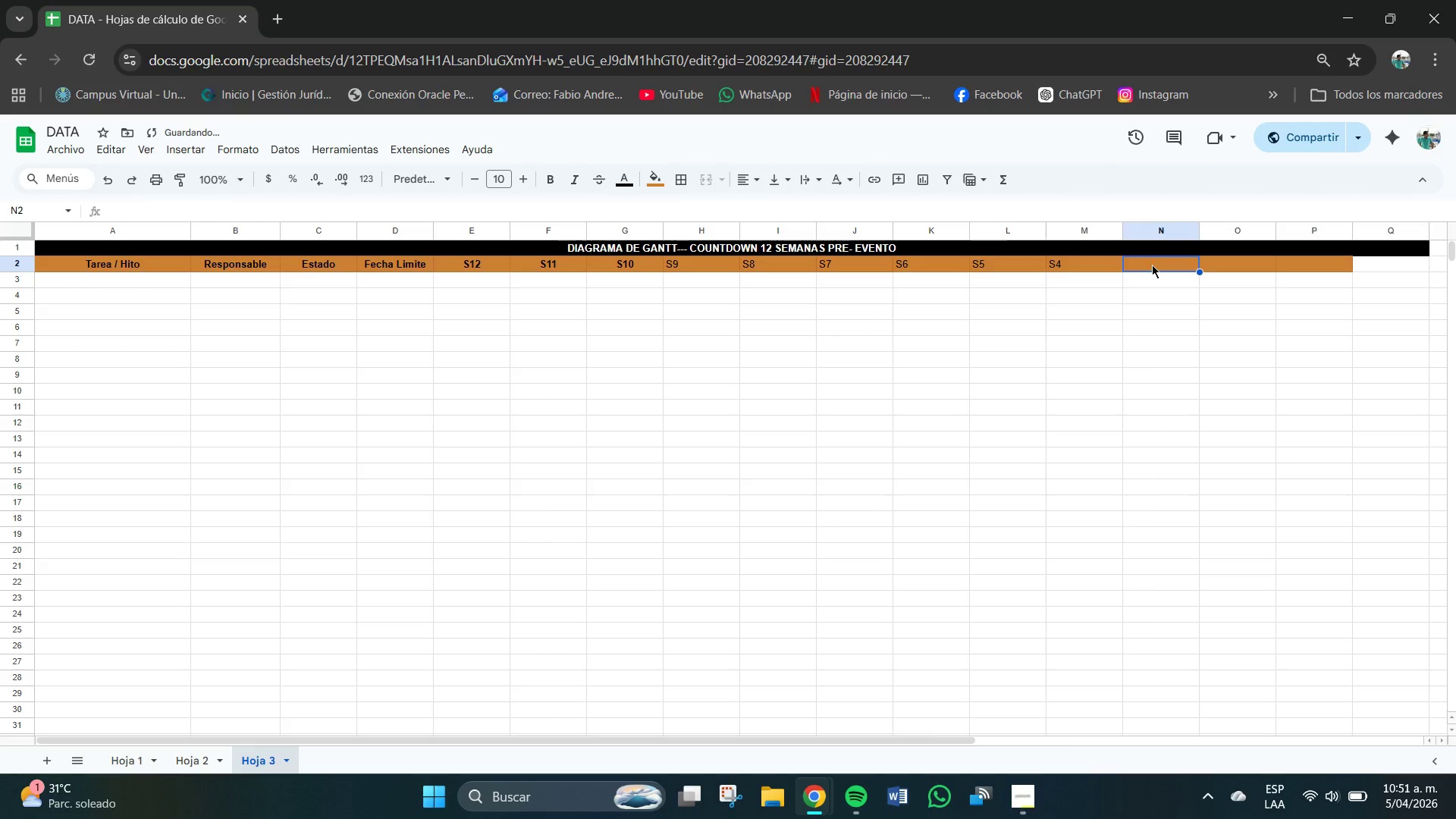 
key(Z)
 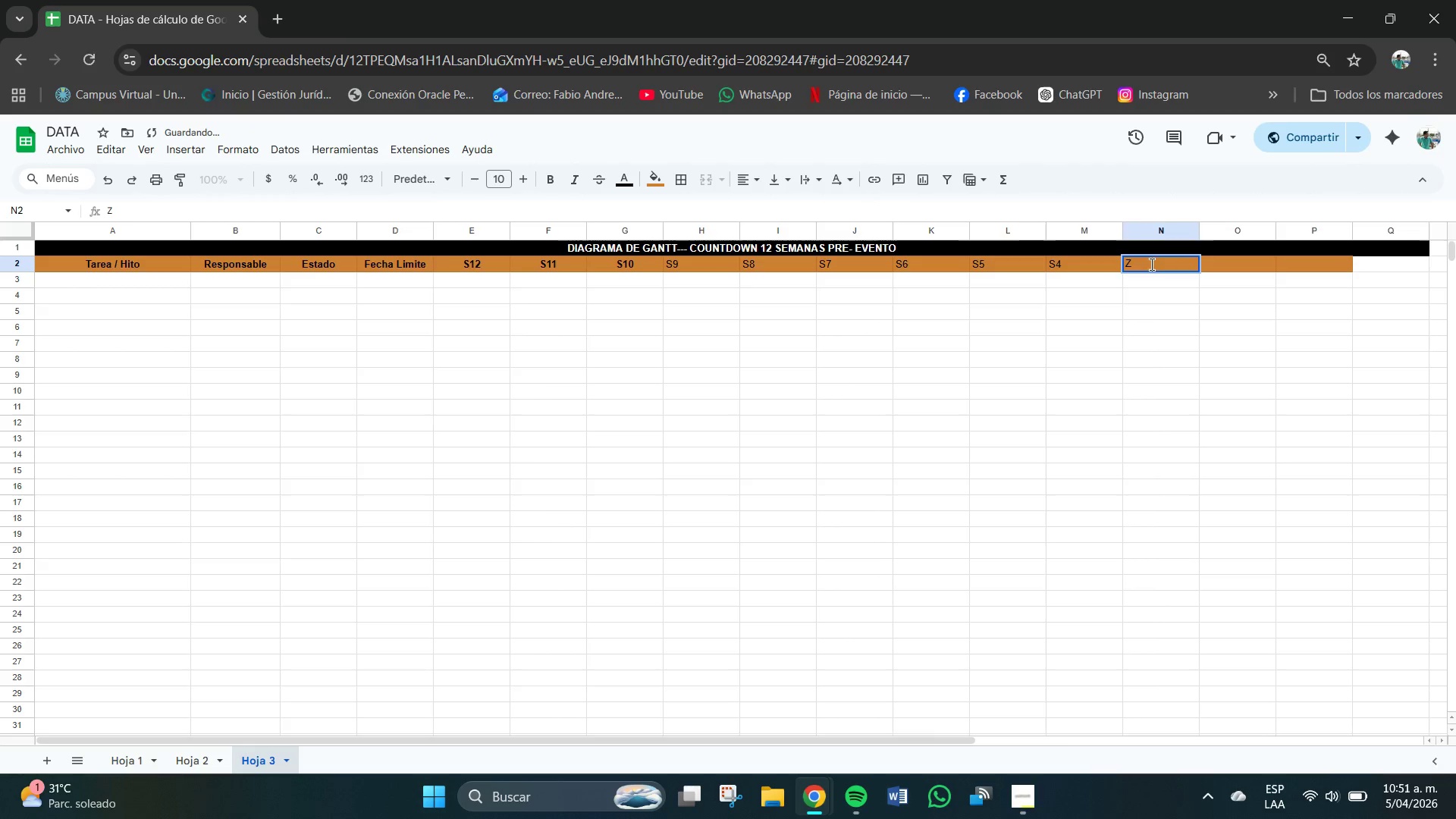 
key(Backspace)
type(S3S2)
 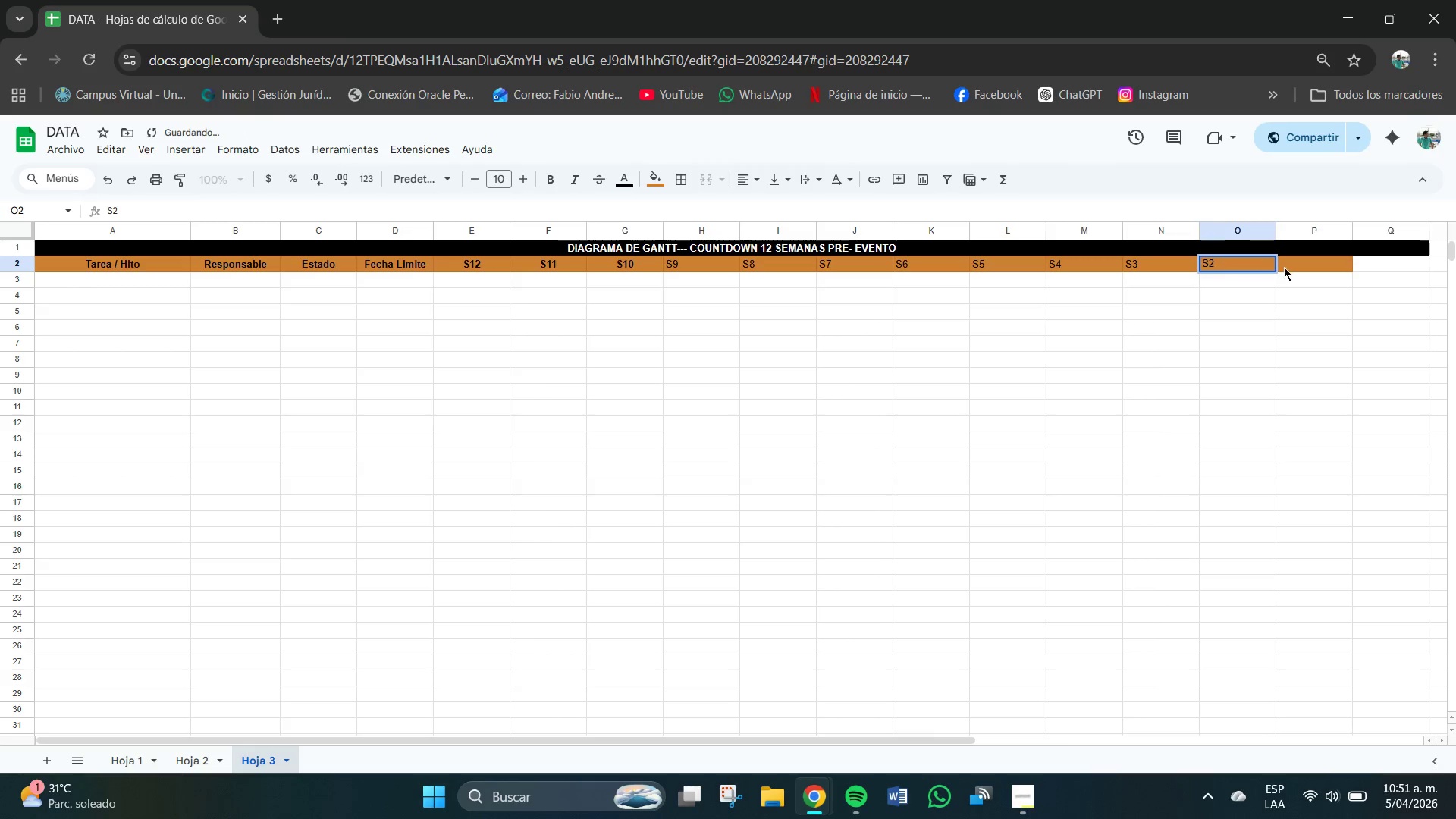 
left_click([1292, 268])
 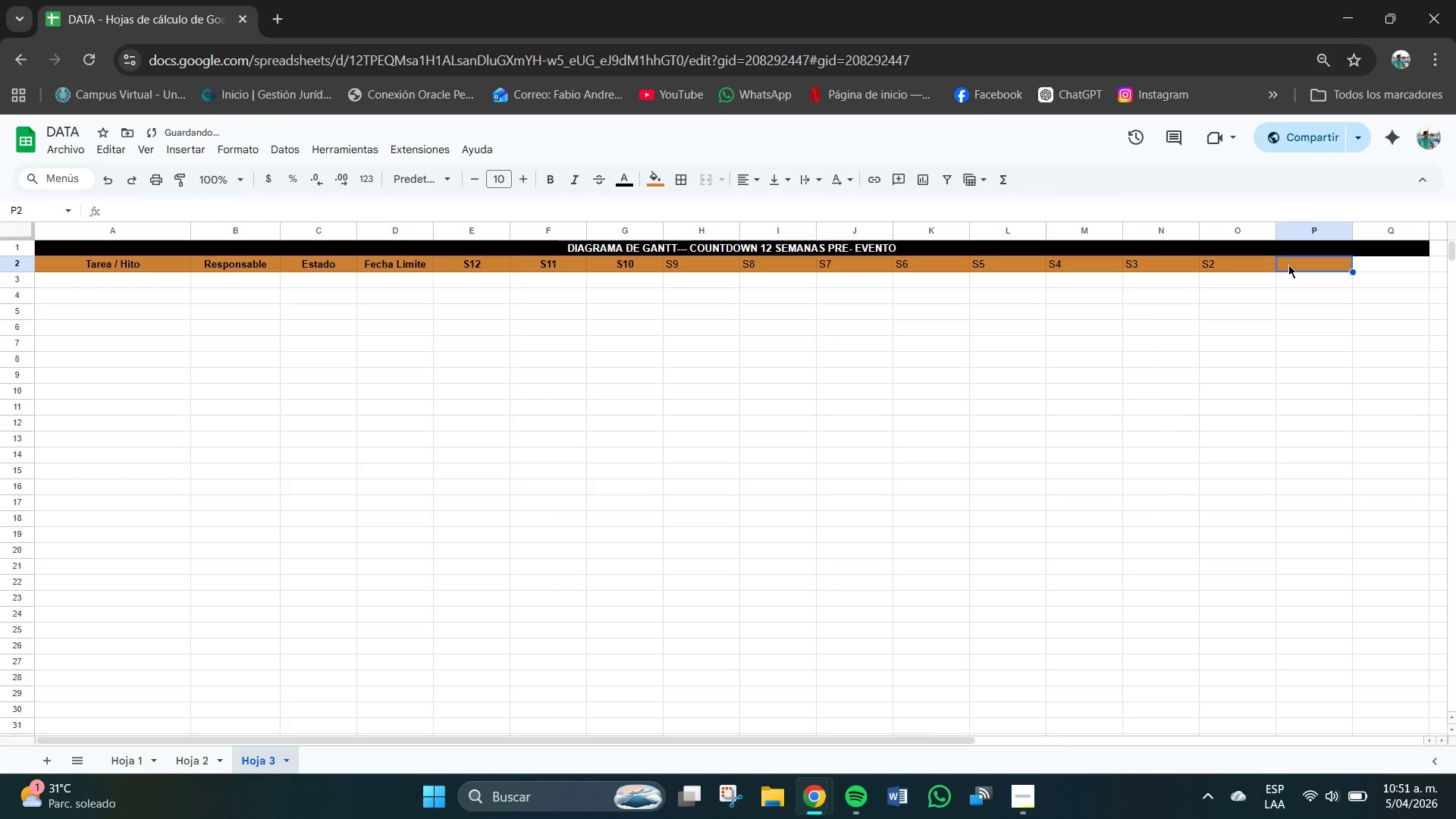 
type(S1)
 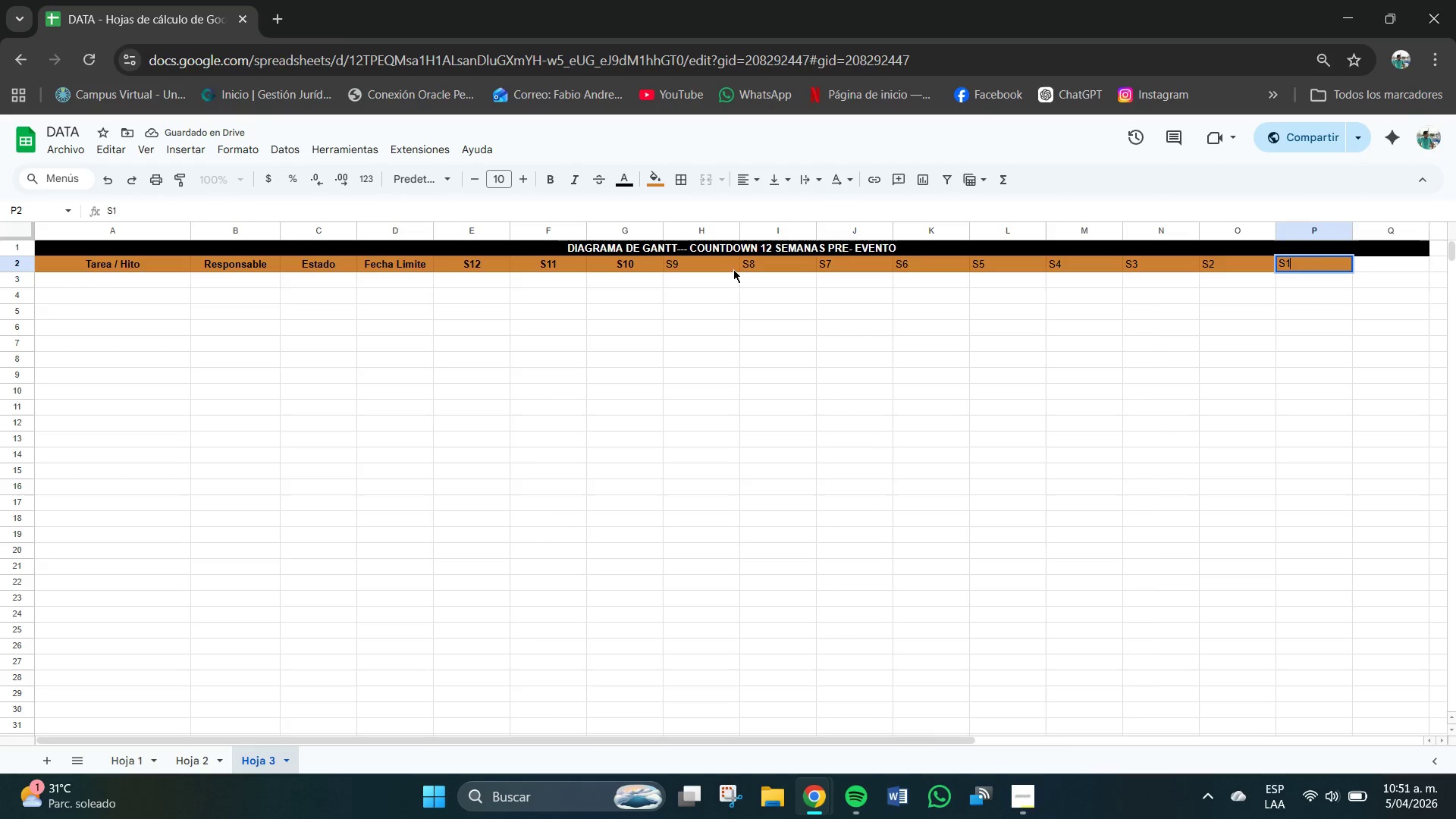 
left_click([765, 262])
 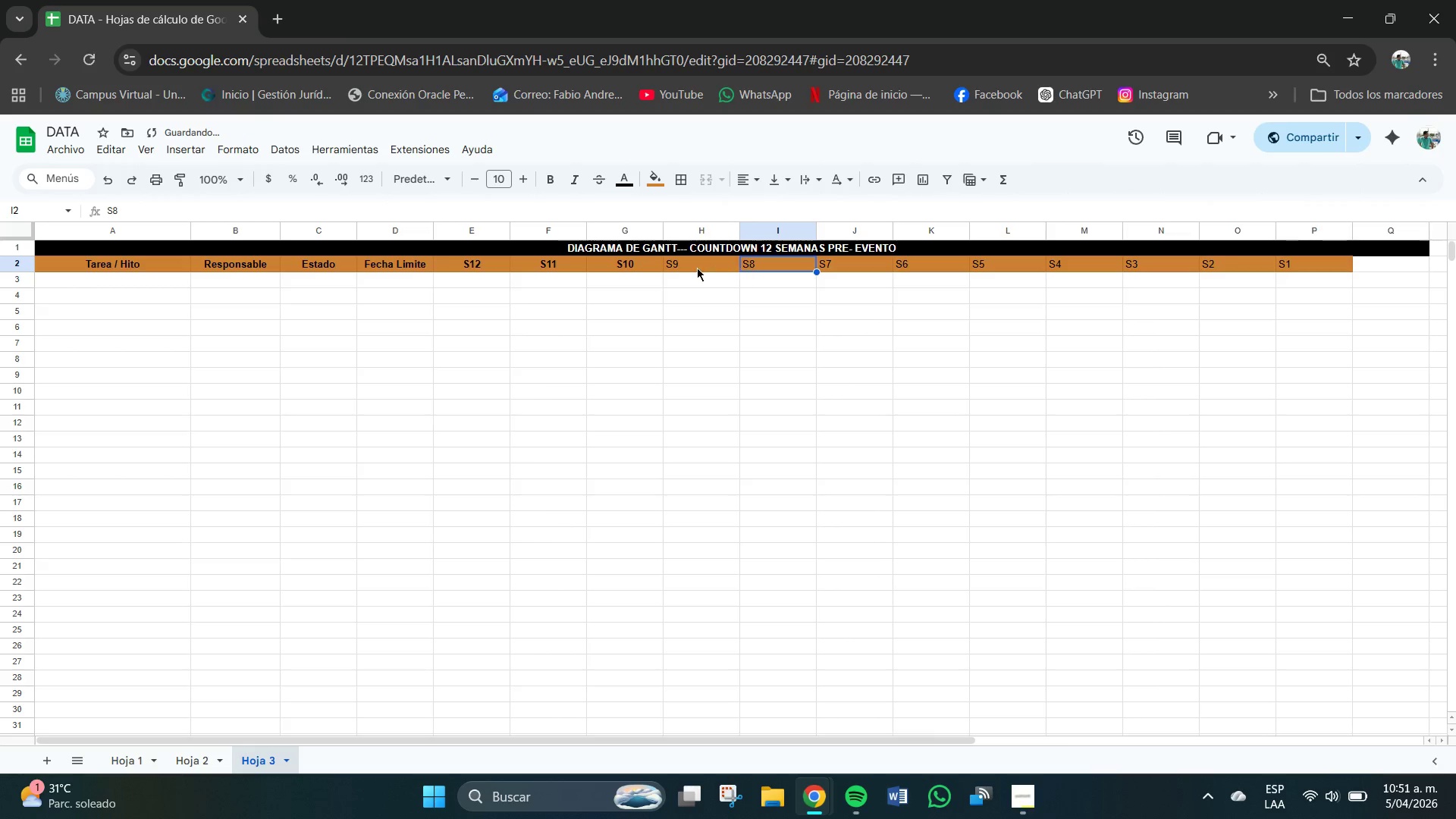 
left_click([697, 268])
 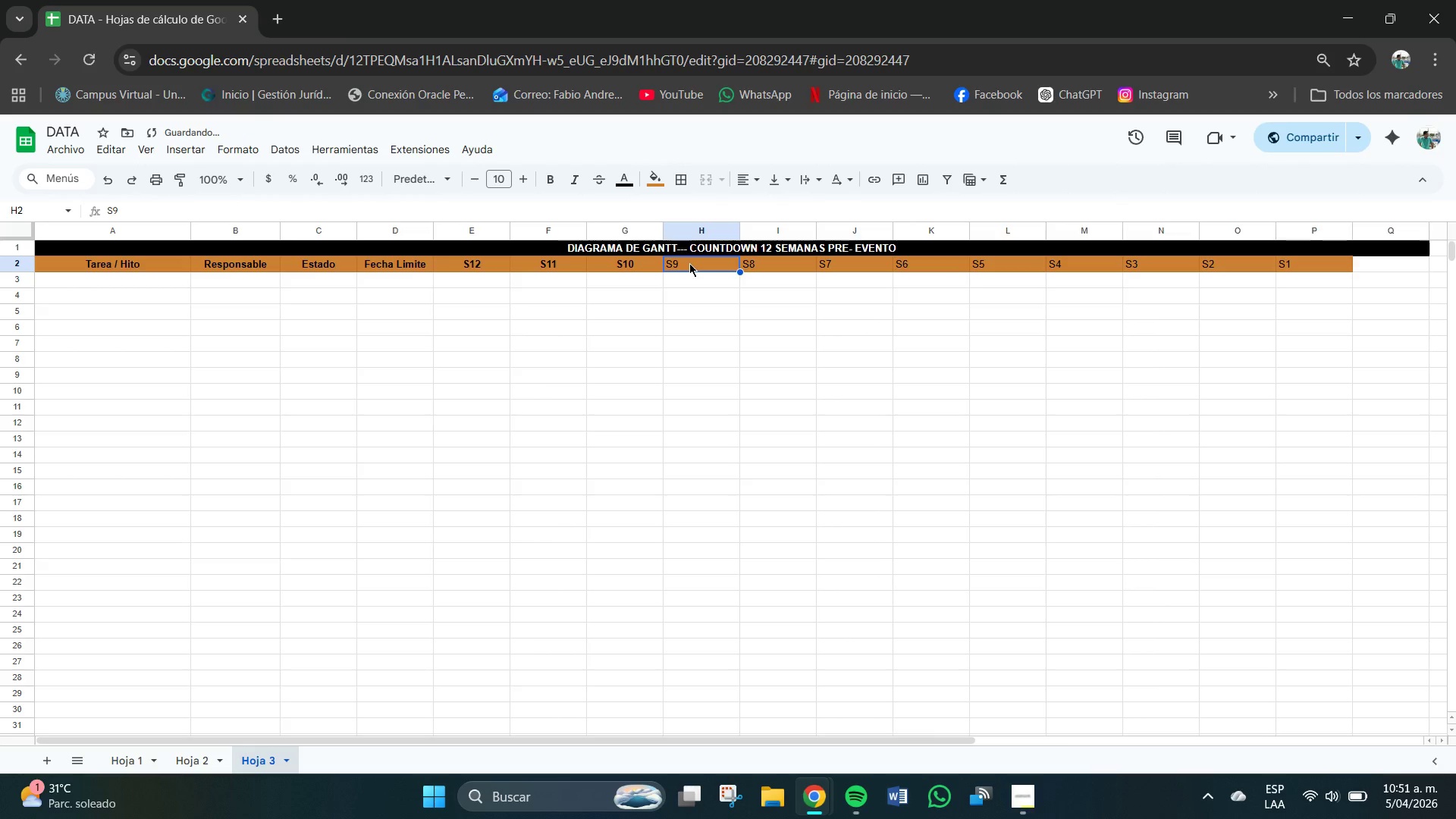 
left_click_drag(start_coordinate=[689, 263], to_coordinate=[1288, 263])
 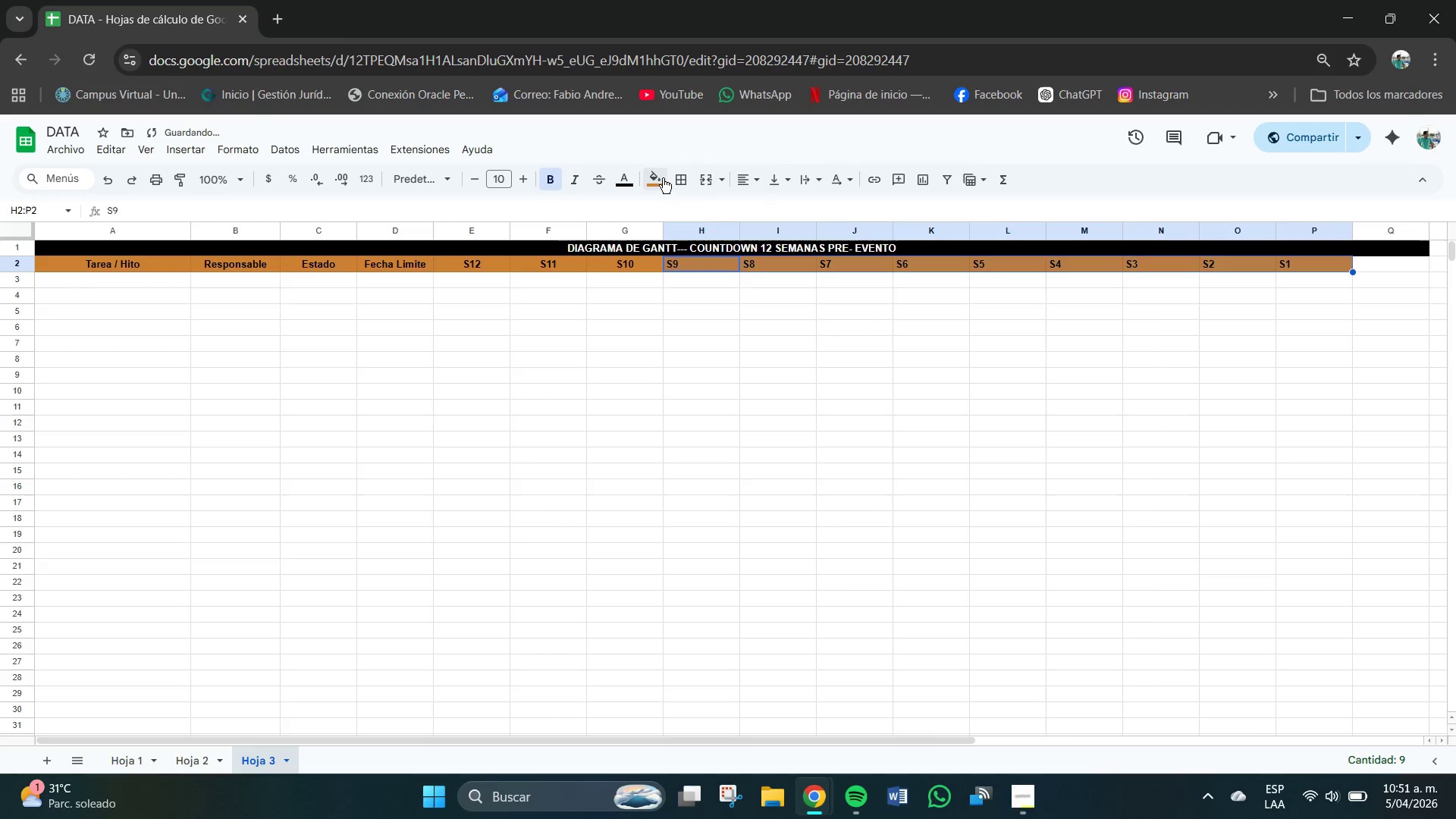 
left_click([755, 180])
 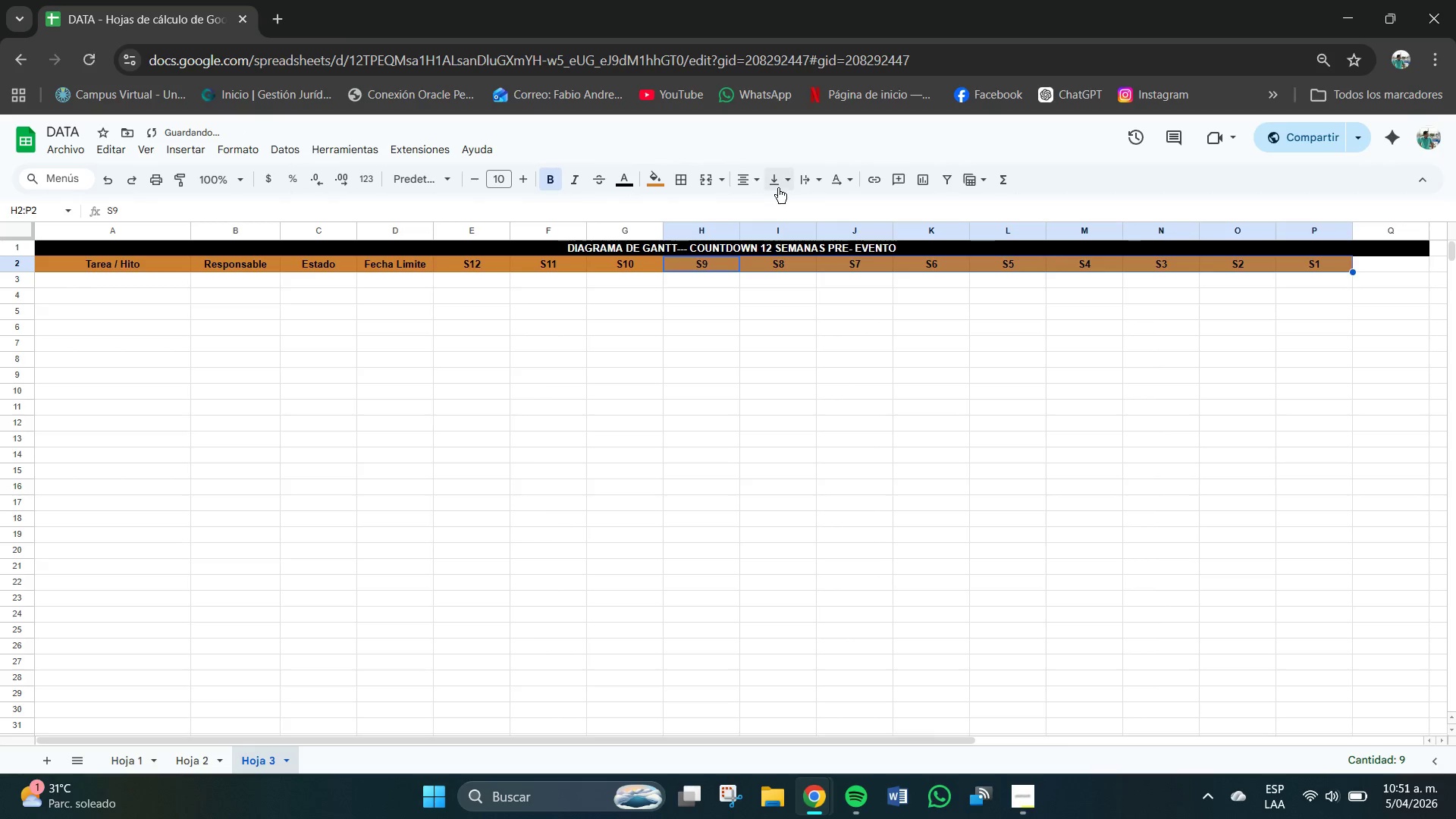 
double_click([781, 181])
 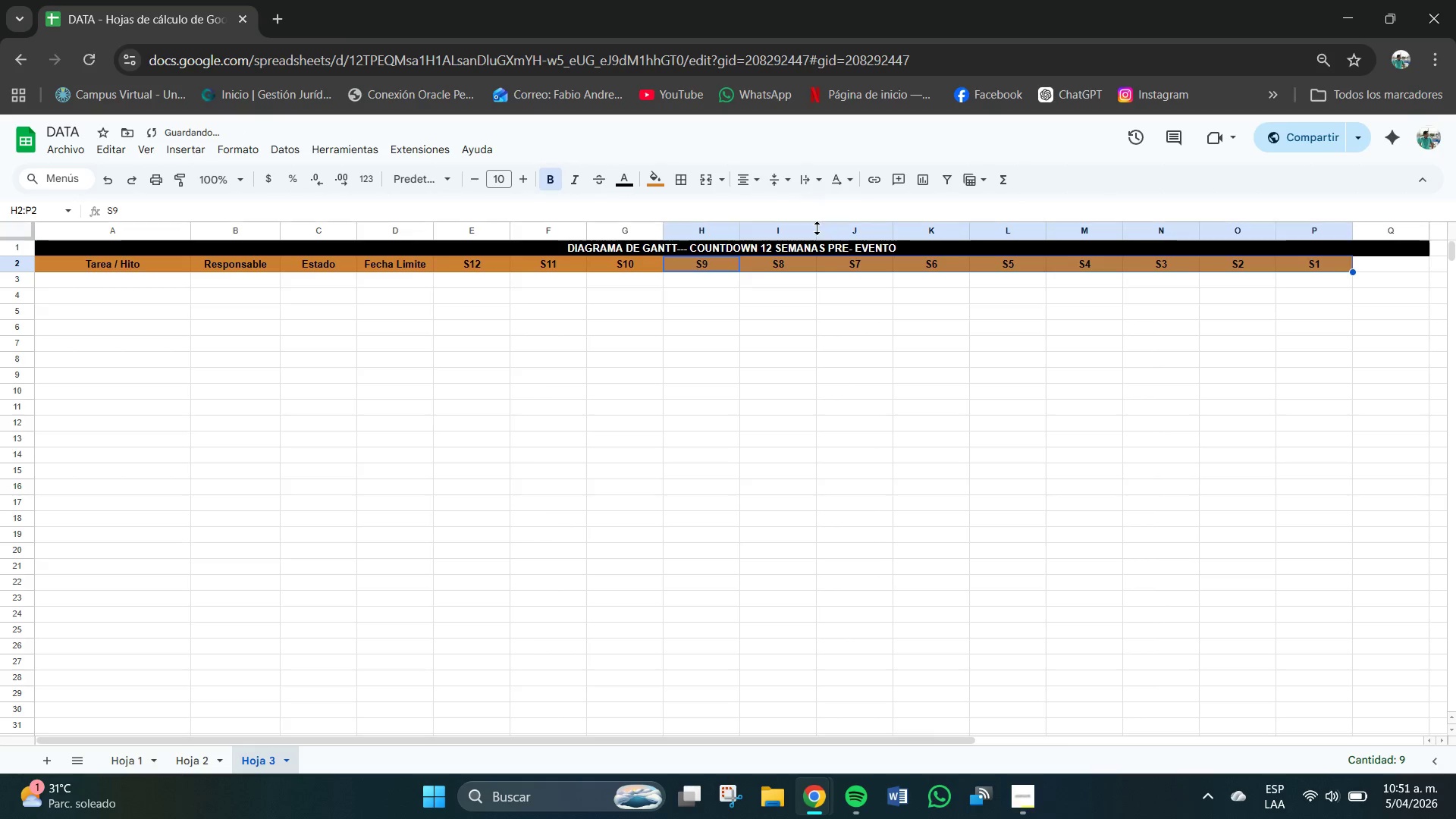 
double_click([832, 270])
 